 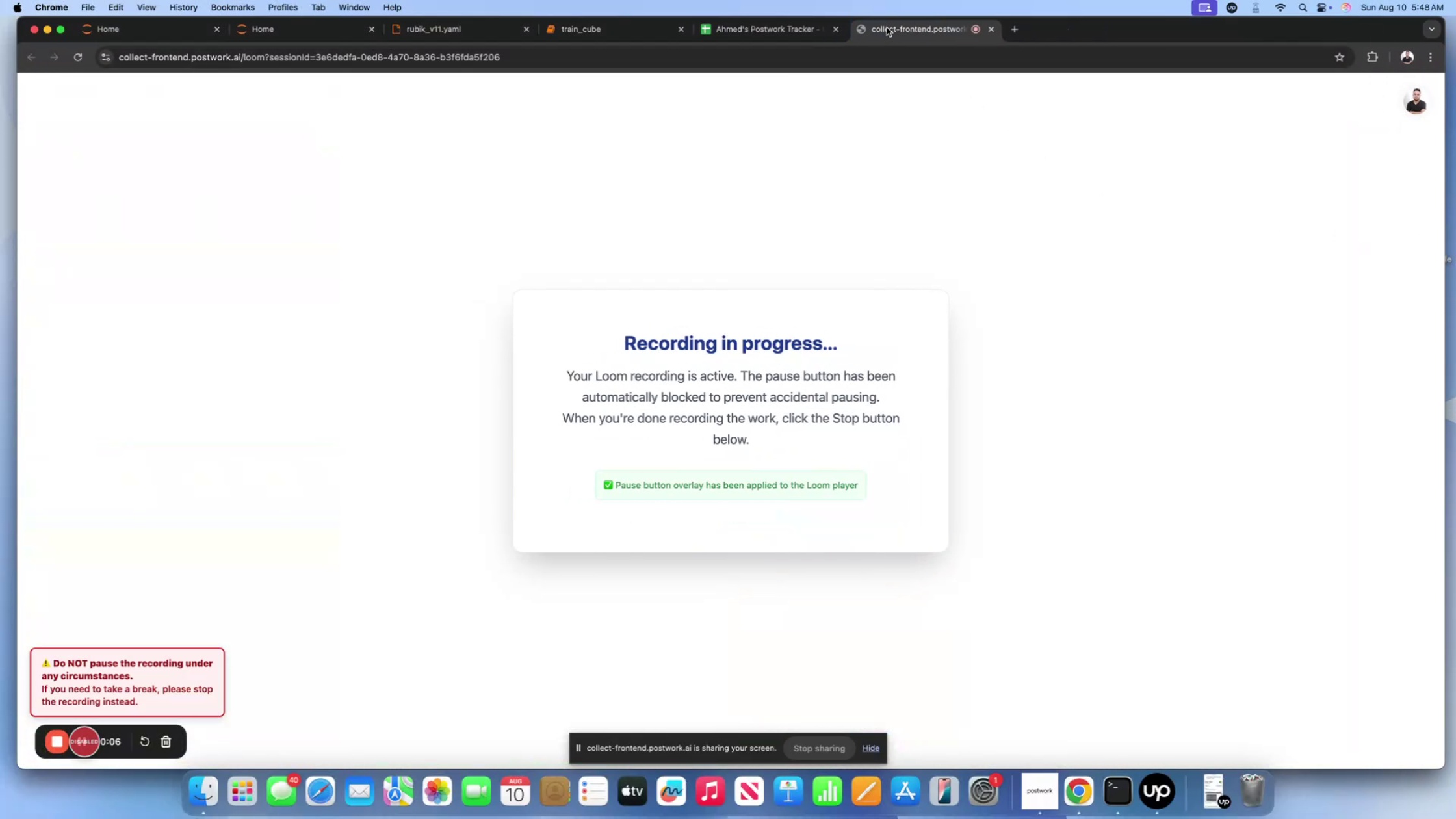 
left_click([834, 29])
 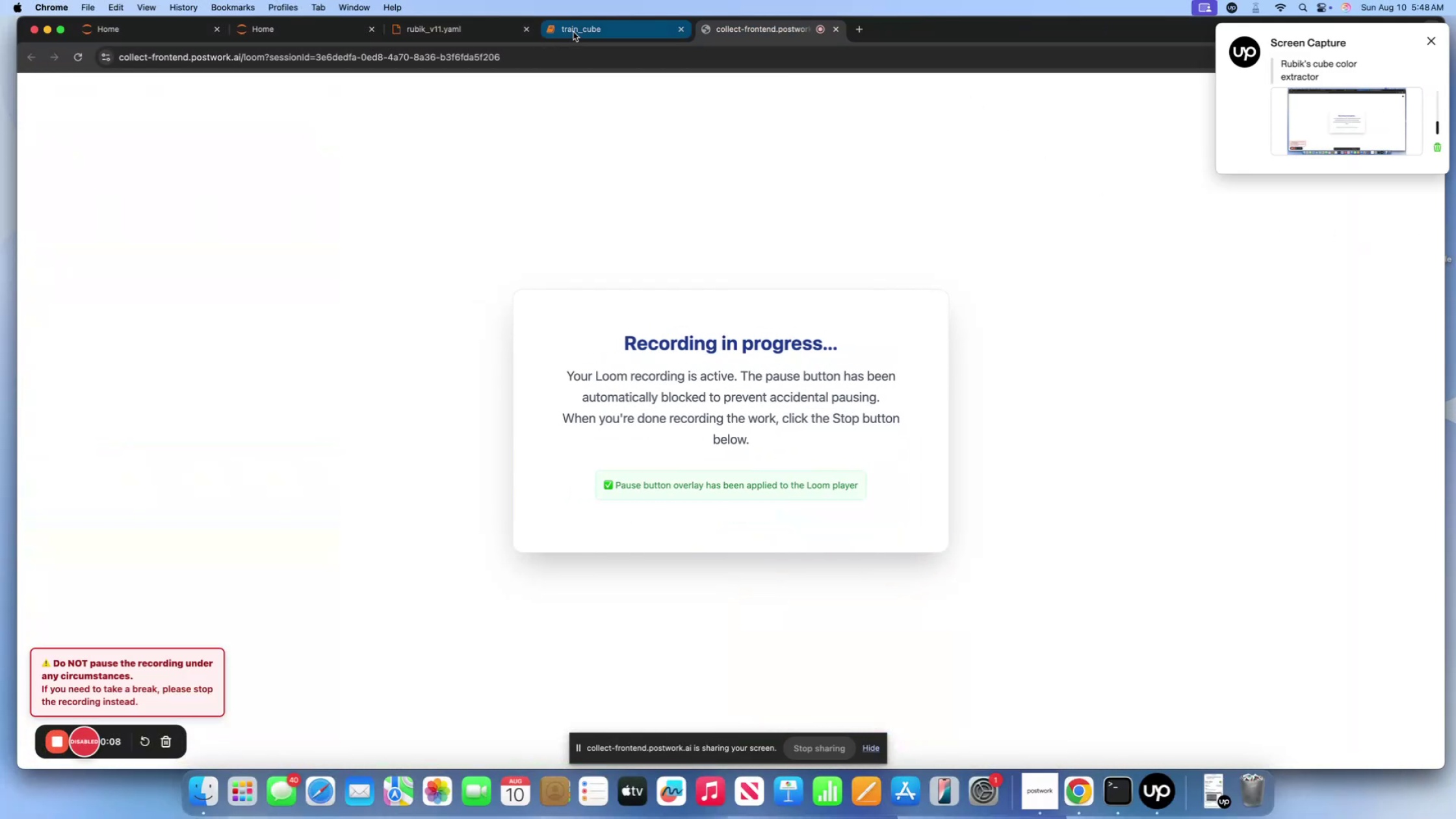 
left_click([573, 32])
 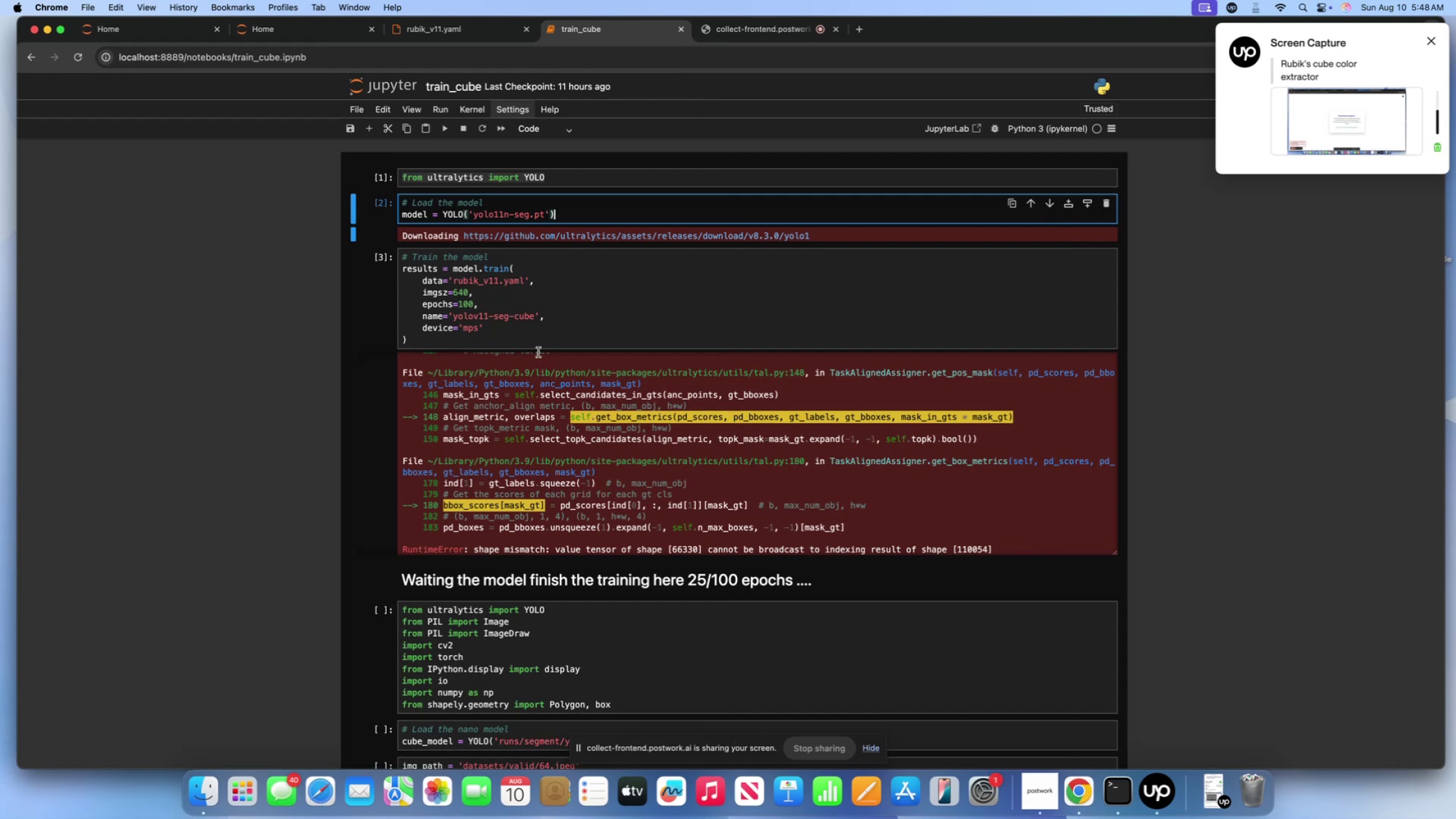 
scroll: coordinate [556, 471], scroll_direction: up, amount: 3.0
 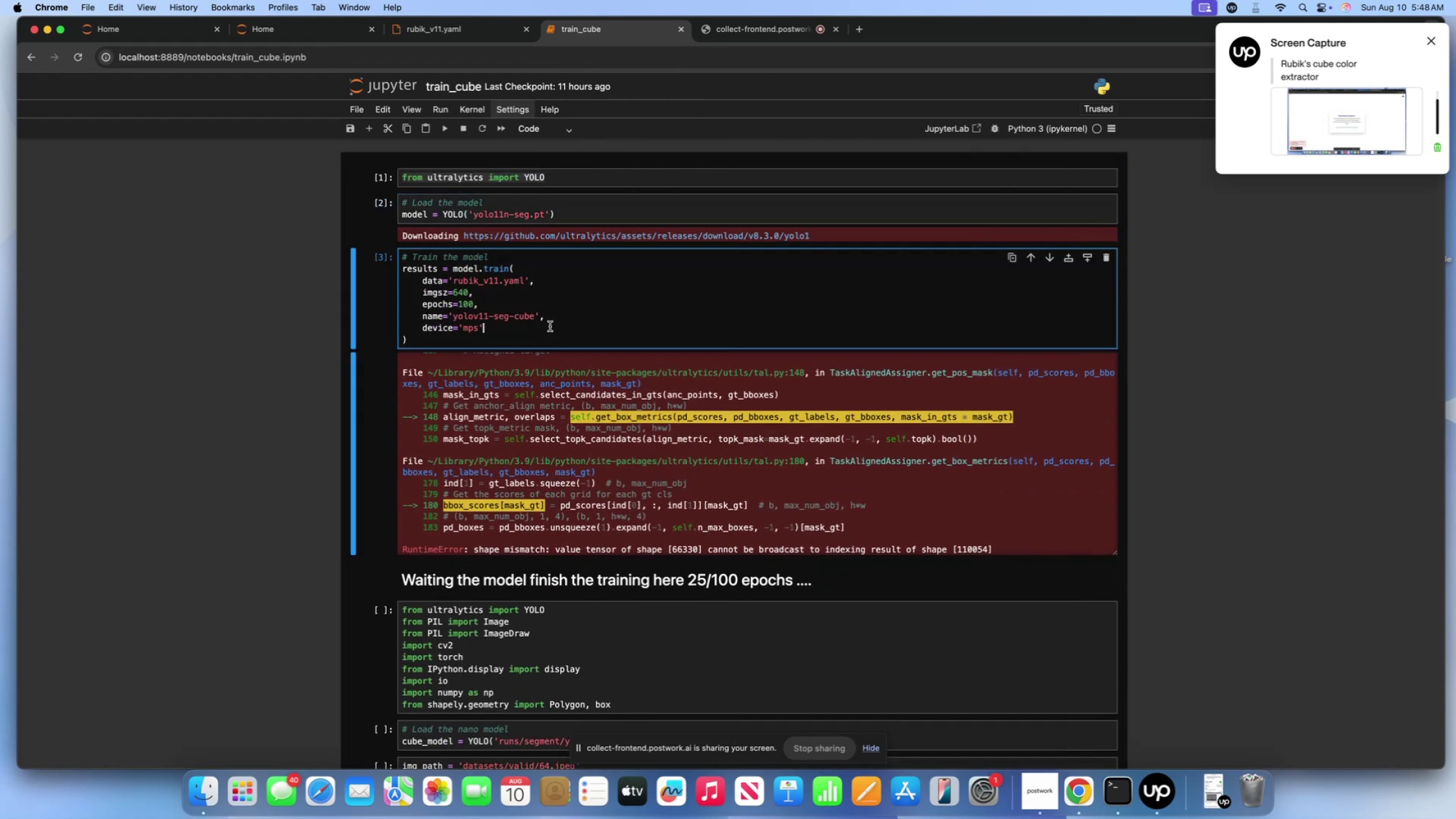 
double_click([552, 298])
 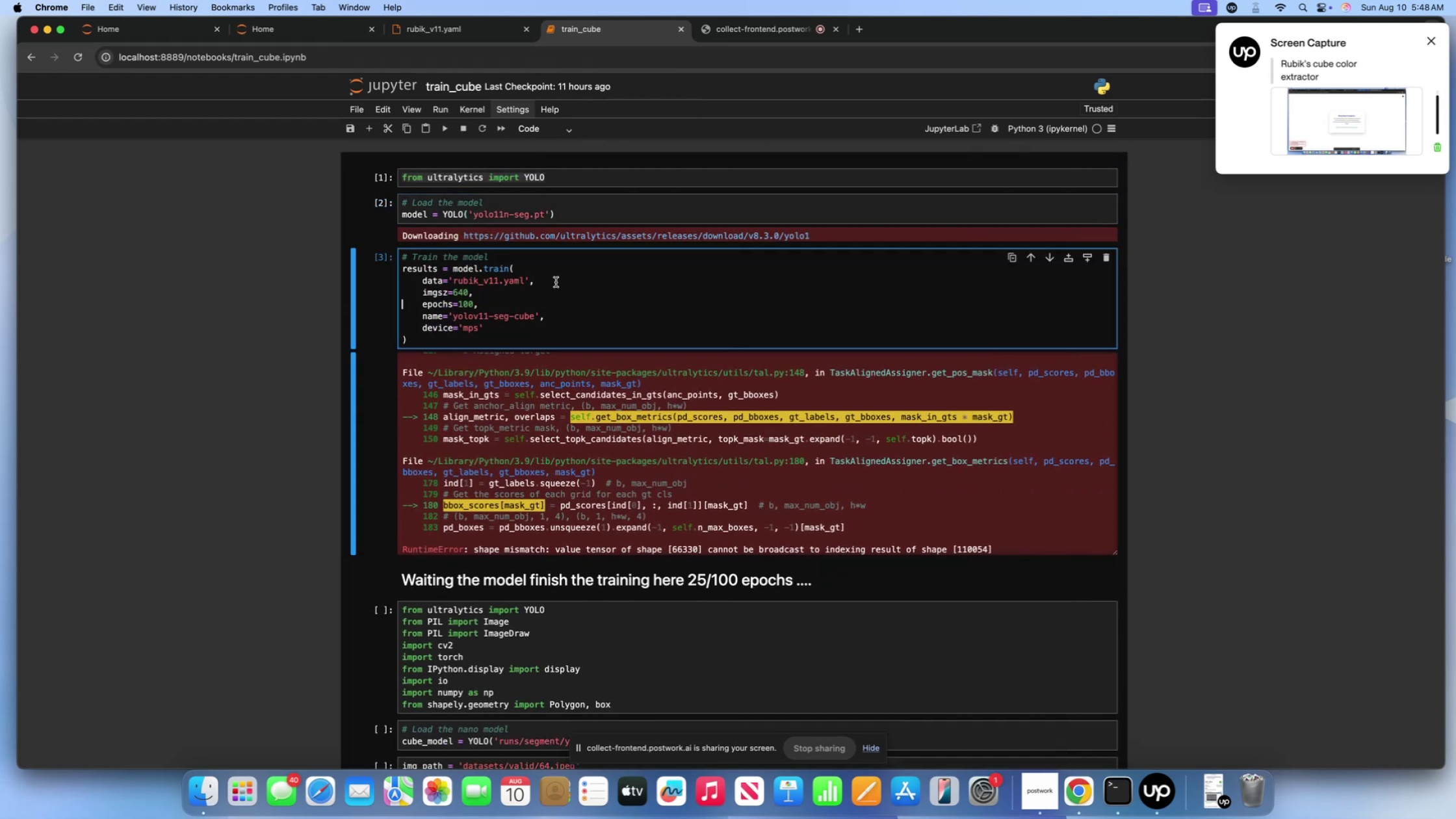 
triple_click([556, 282])
 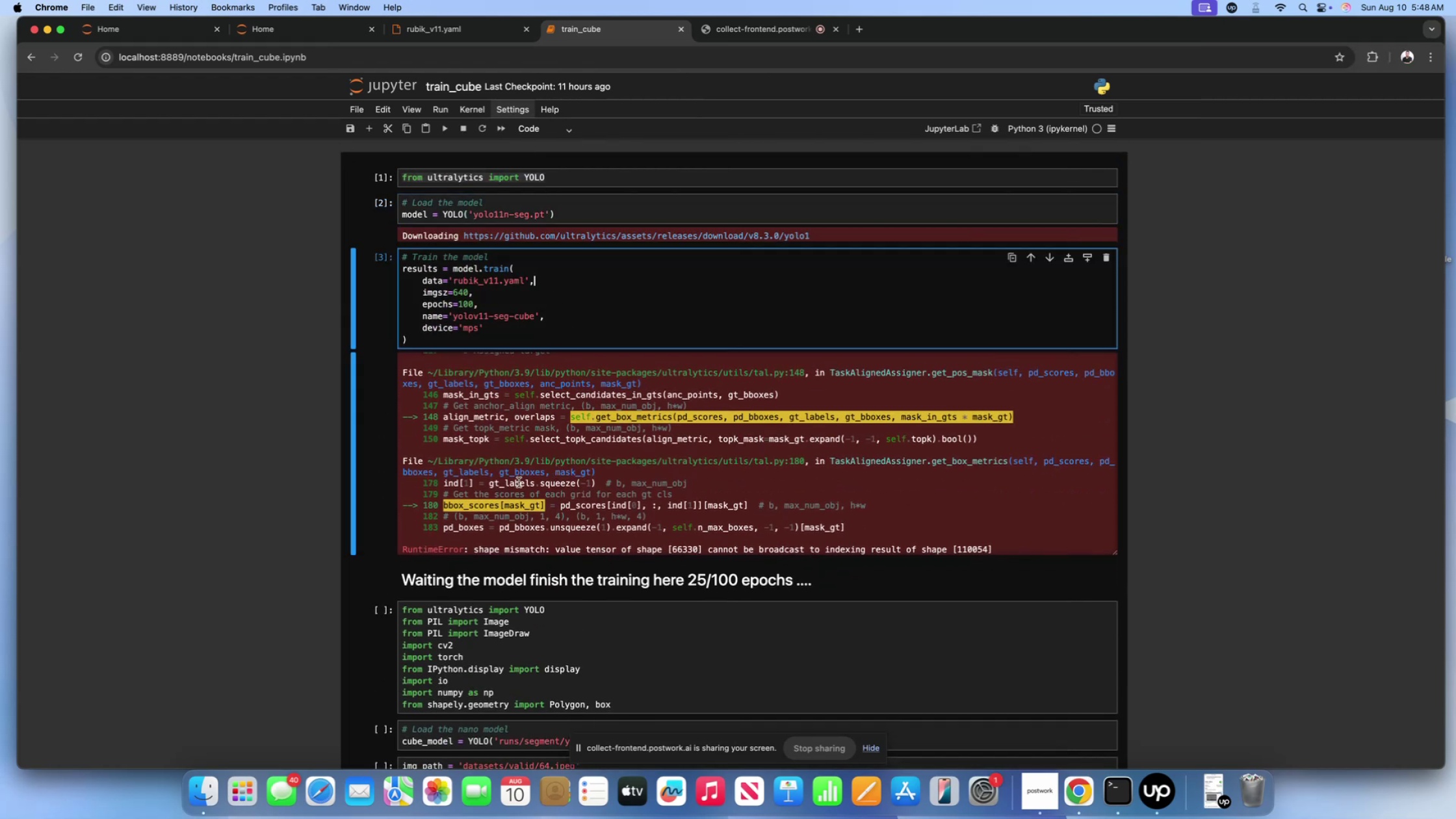 
scroll: coordinate [518, 482], scroll_direction: up, amount: 231.0
 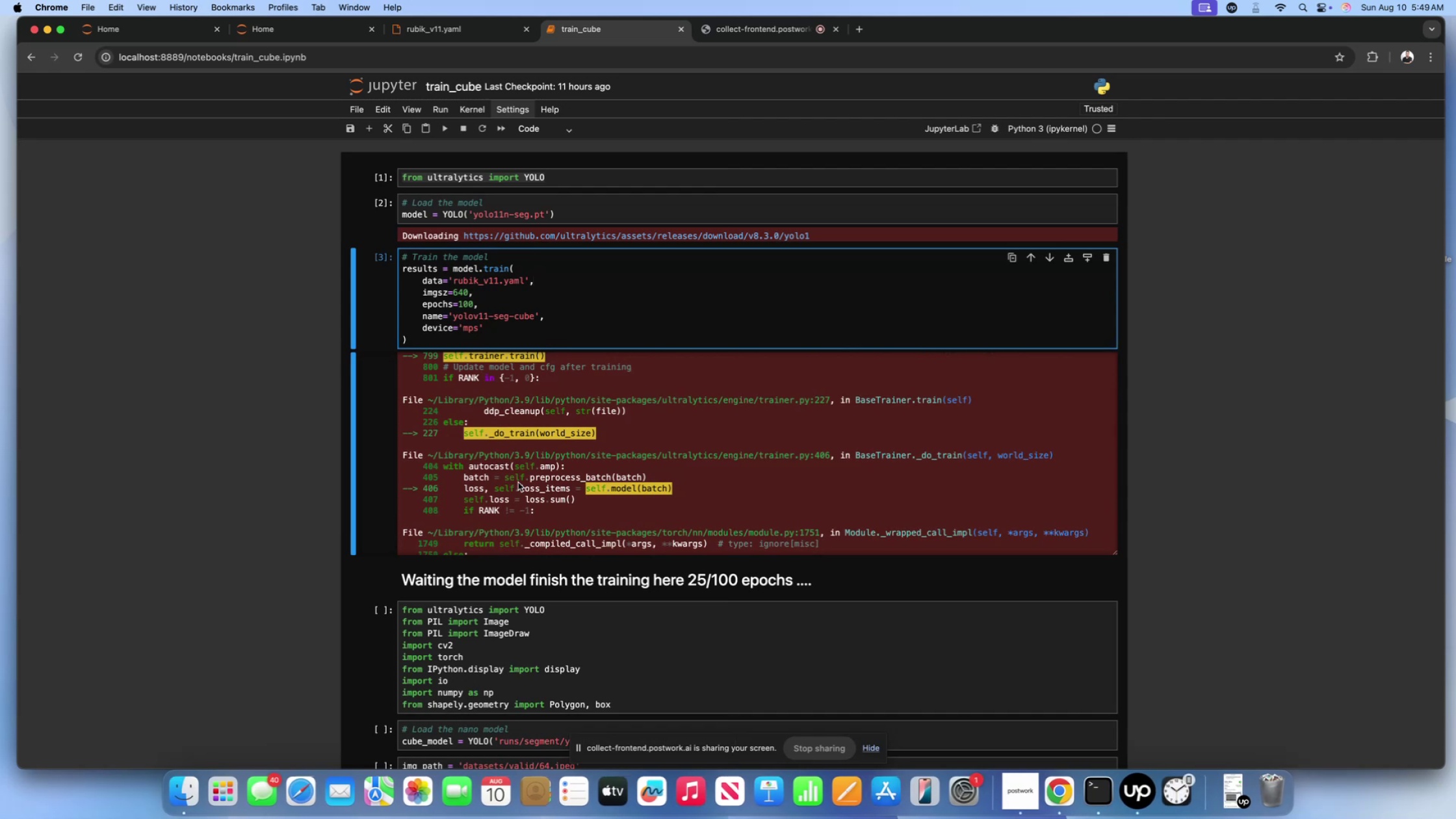 
wait(8.84)
 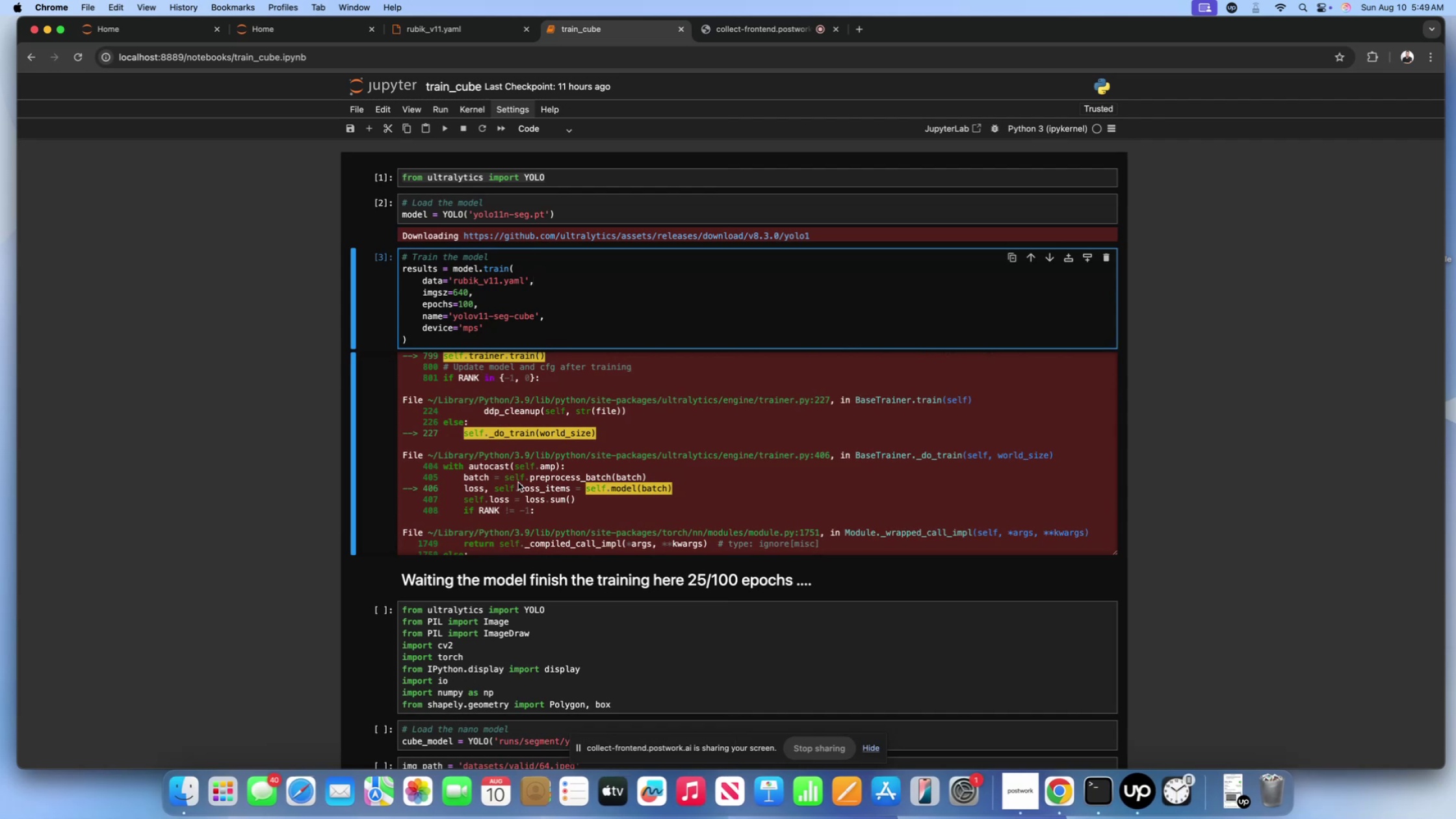 
left_click([573, 317])
 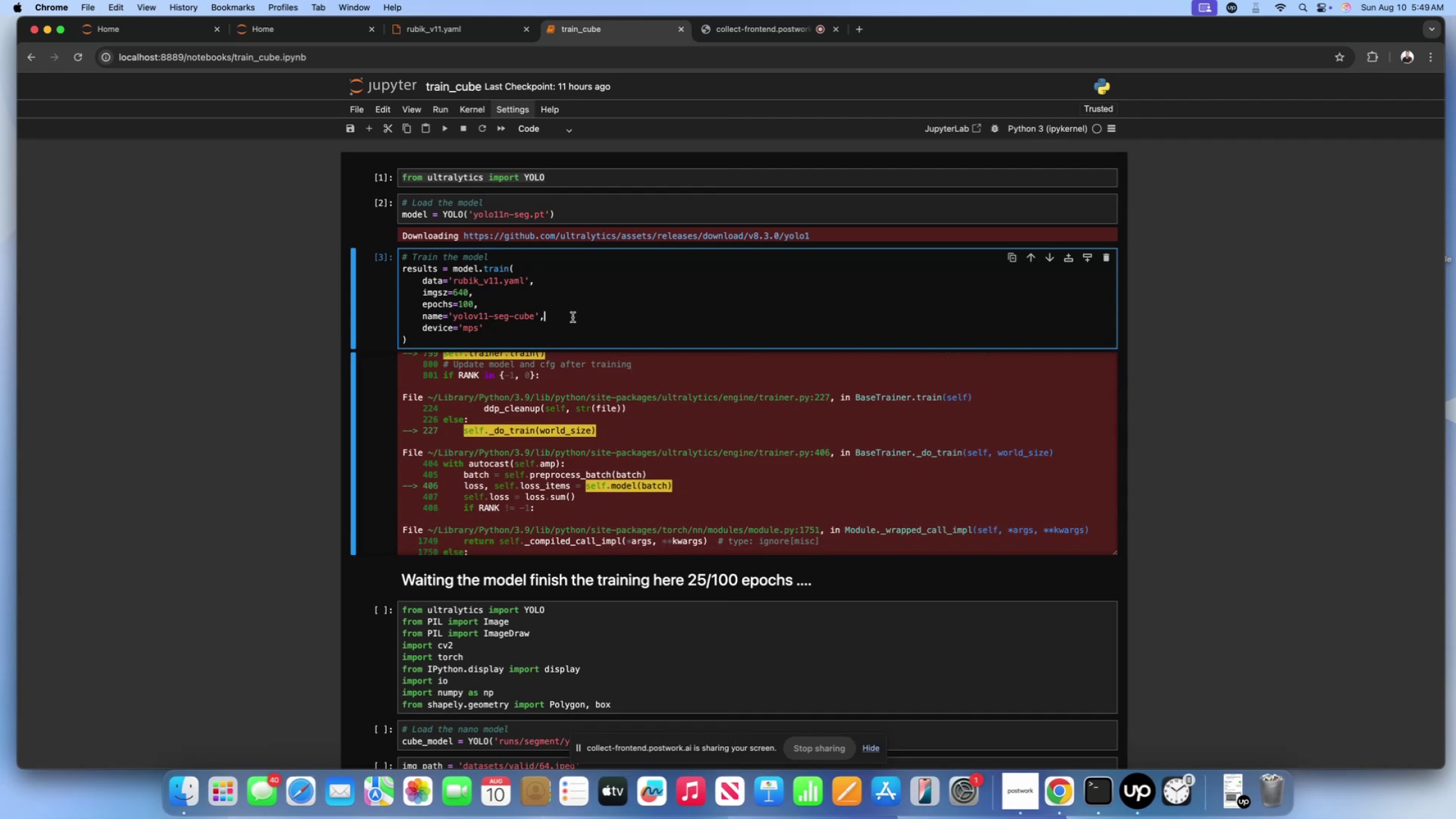 
scroll: coordinate [619, 446], scroll_direction: down, amount: 172.0
 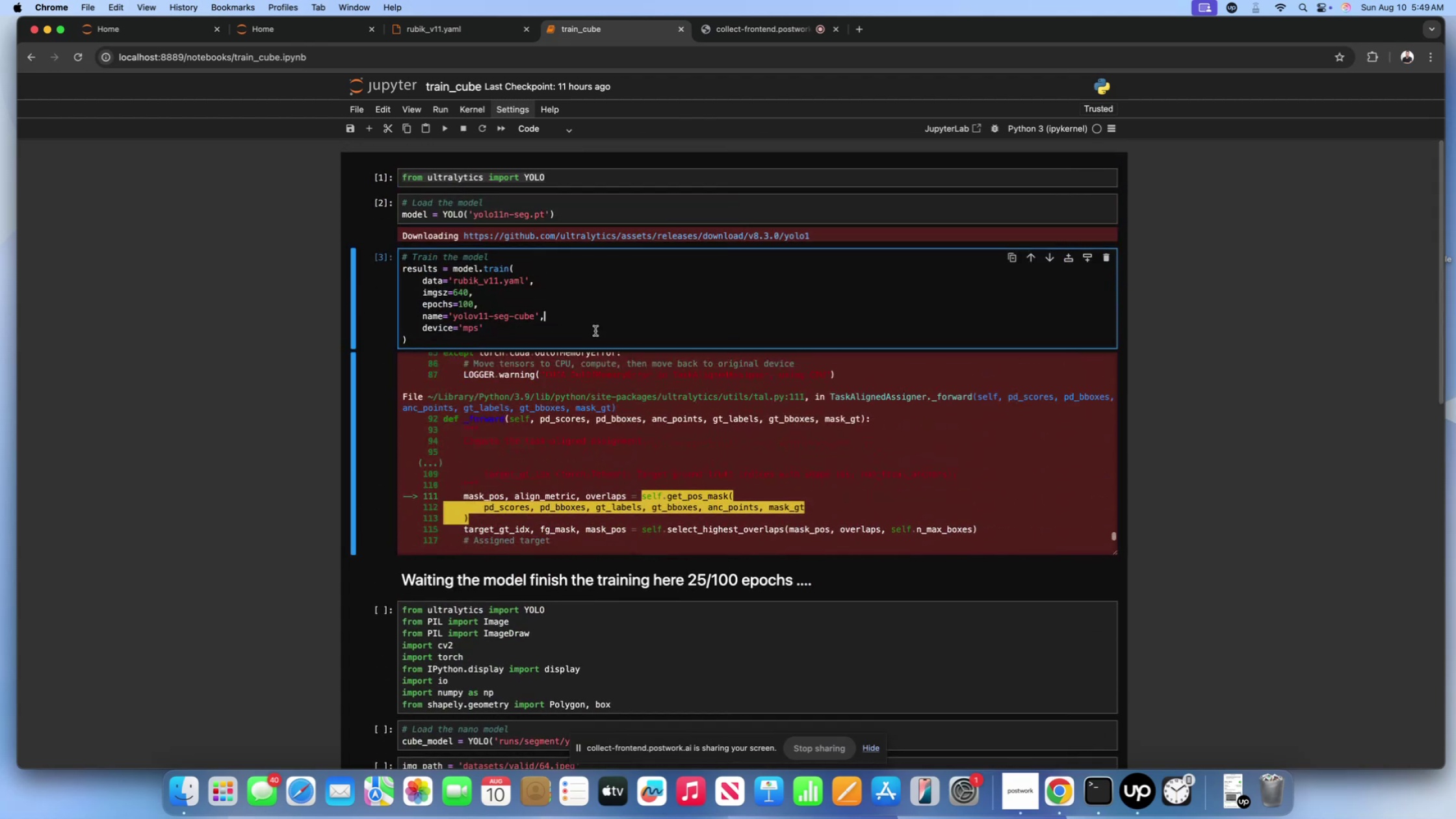 
scroll: coordinate [594, 329], scroll_direction: up, amount: 10.0
 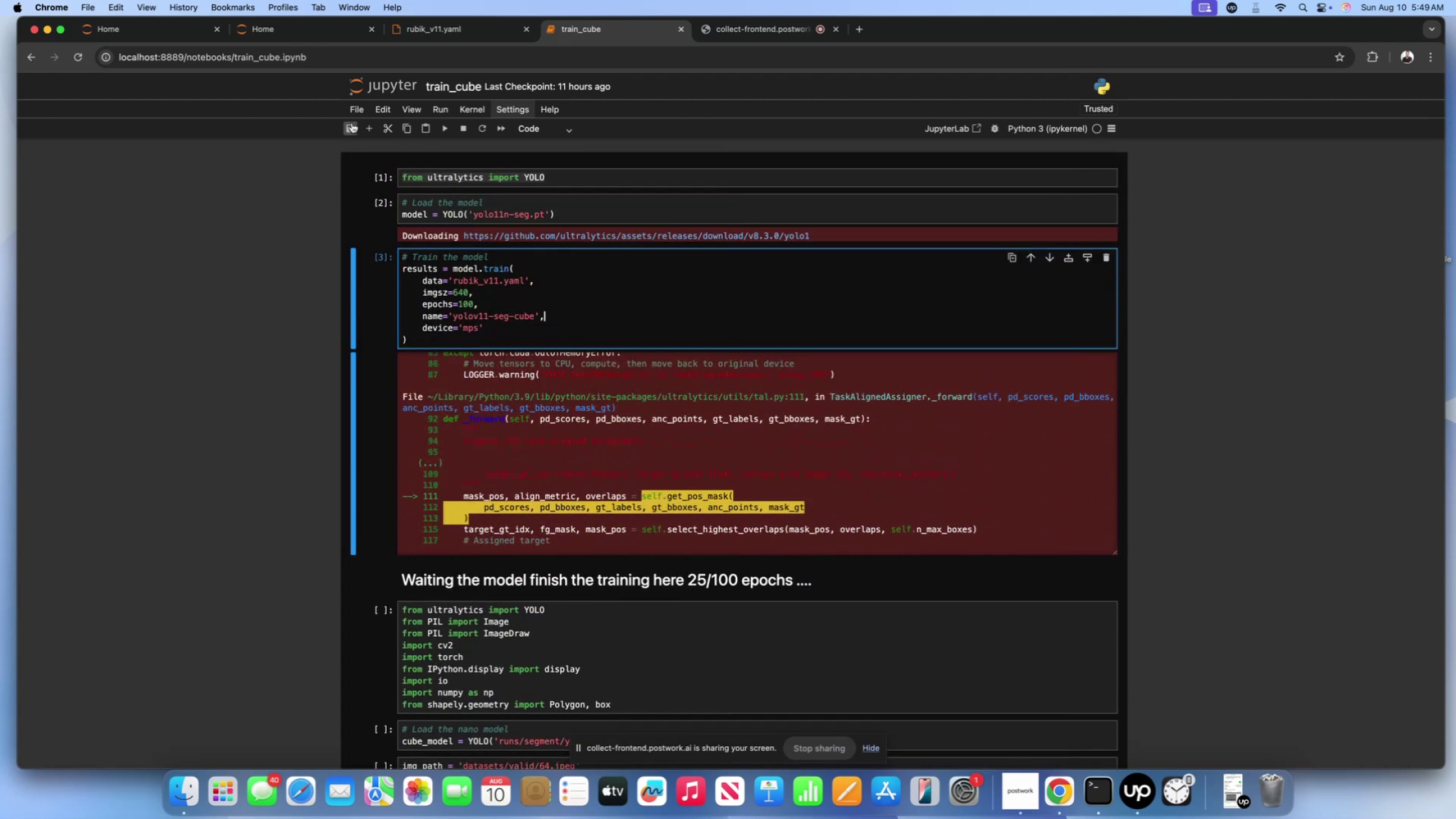 
double_click([352, 126])
 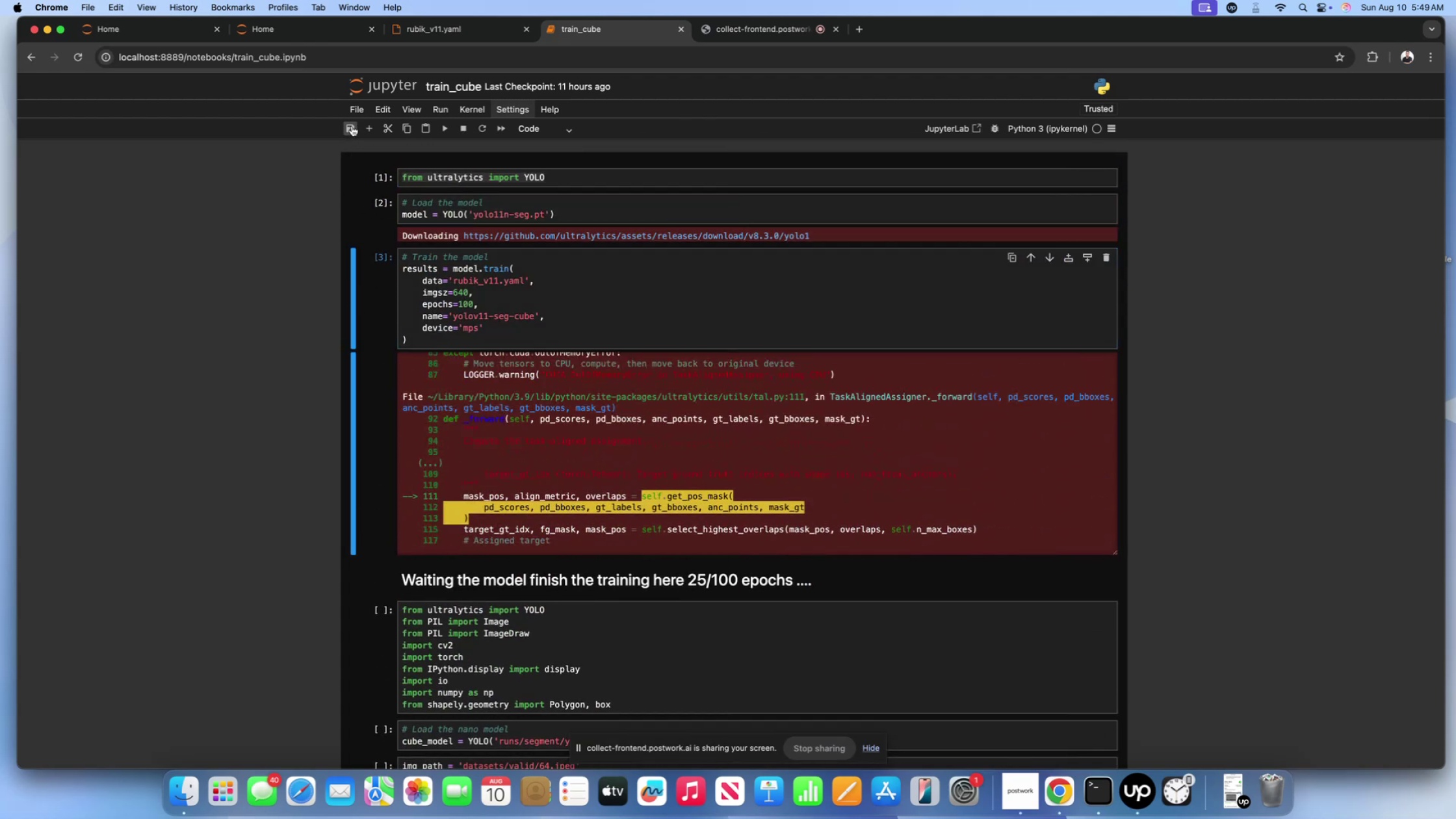 
triple_click([352, 126])
 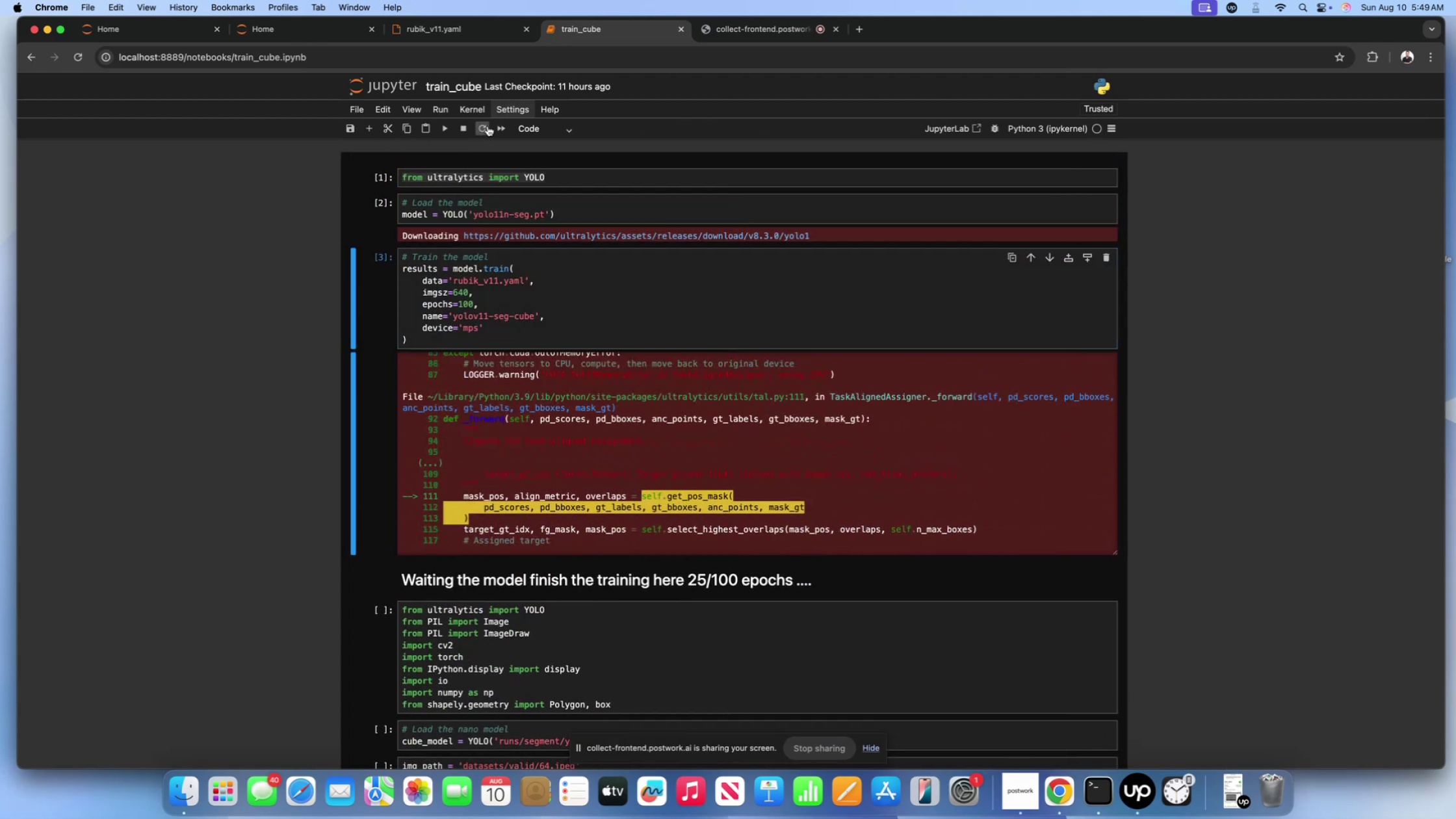 
left_click([488, 126])
 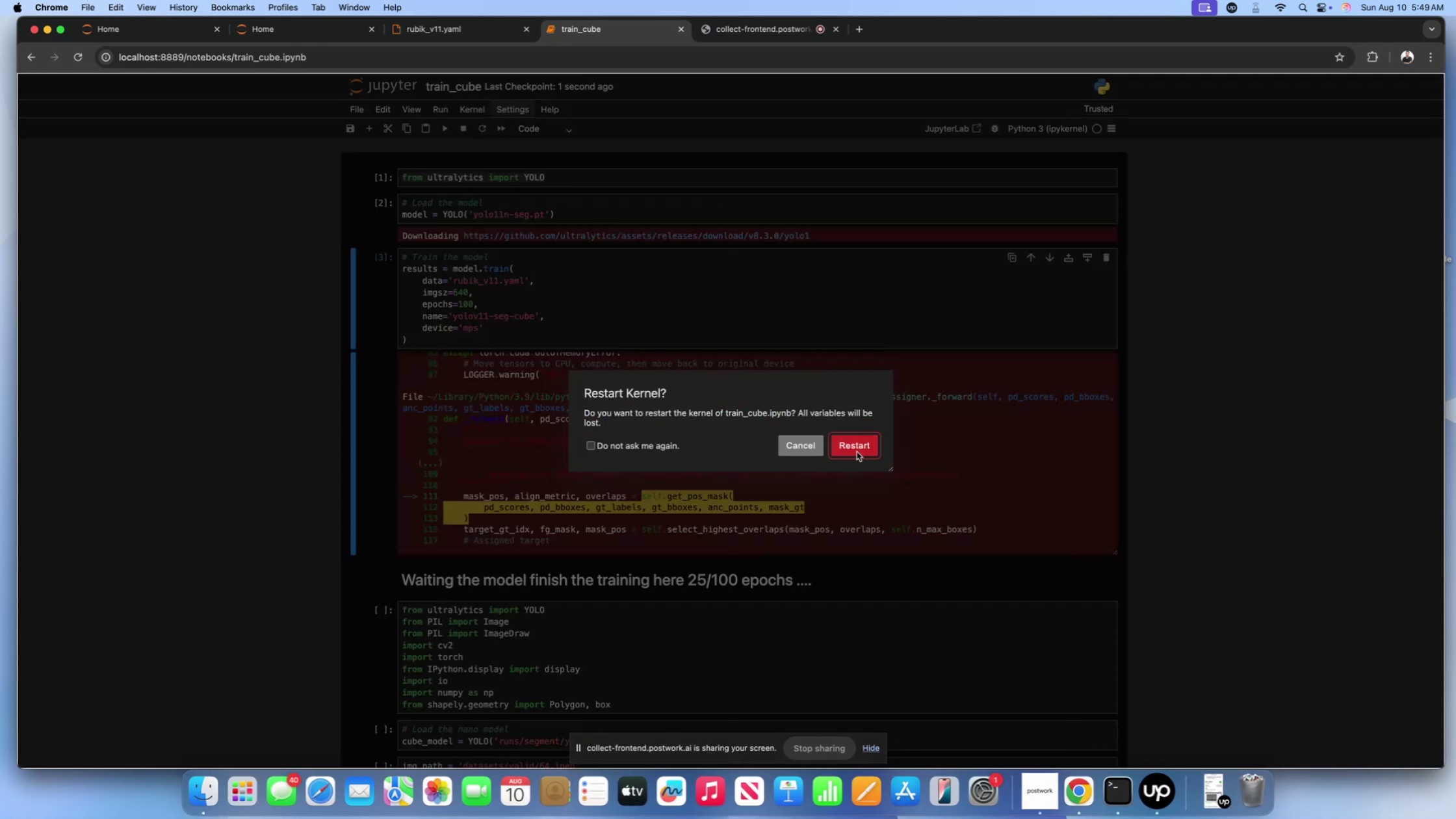 
left_click([858, 452])
 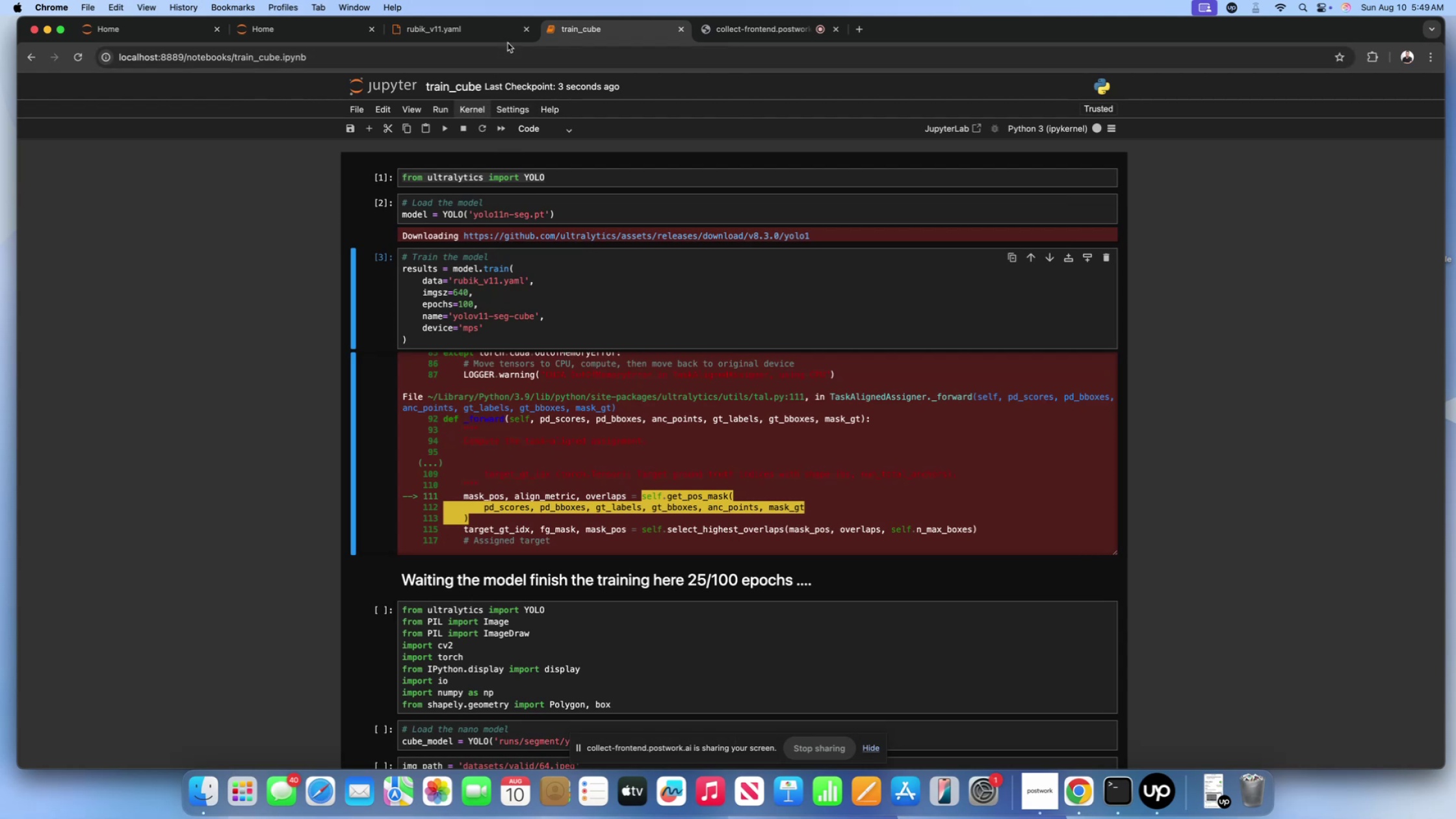 
left_click([522, 26])
 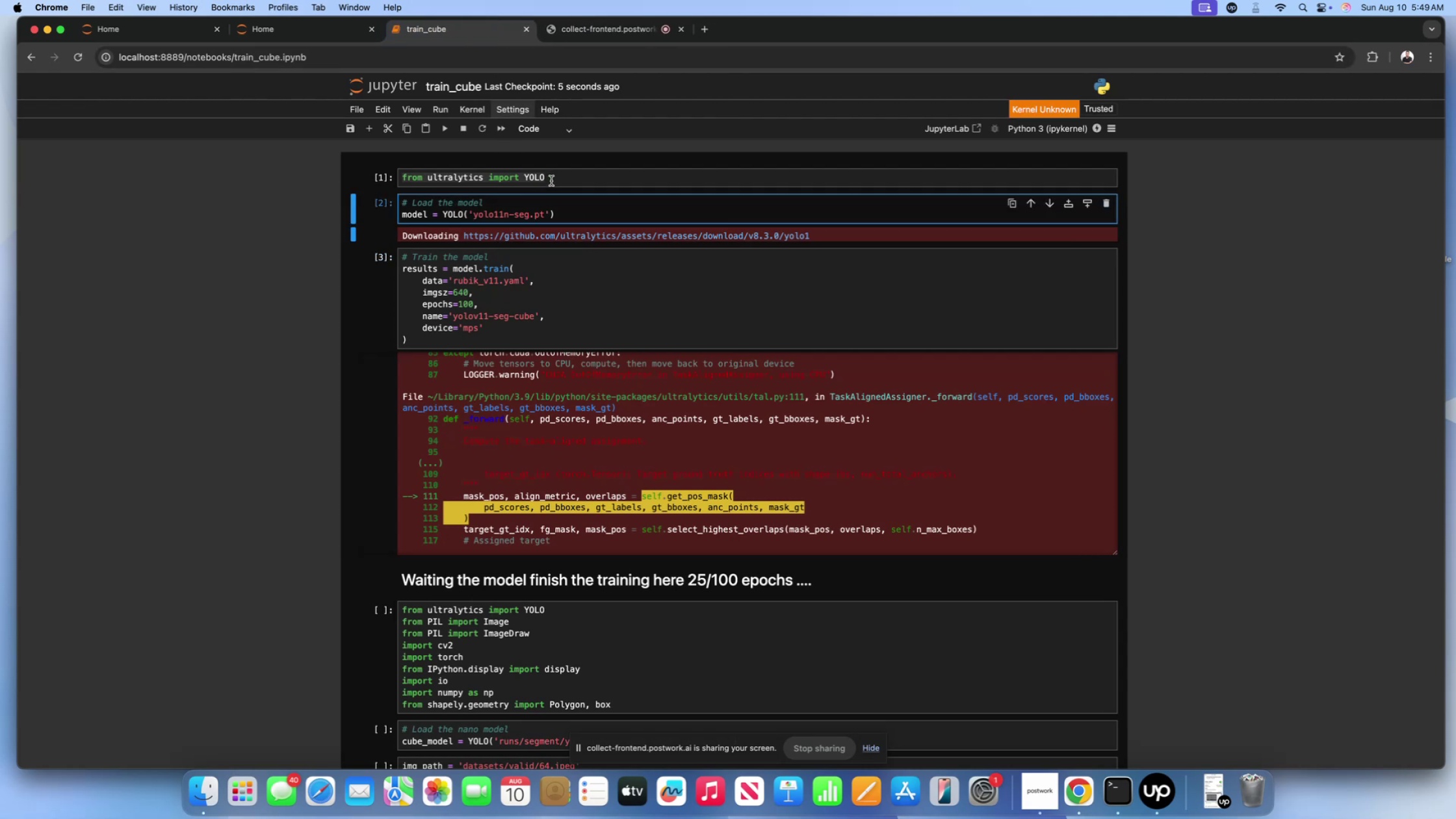 
left_click([557, 177])
 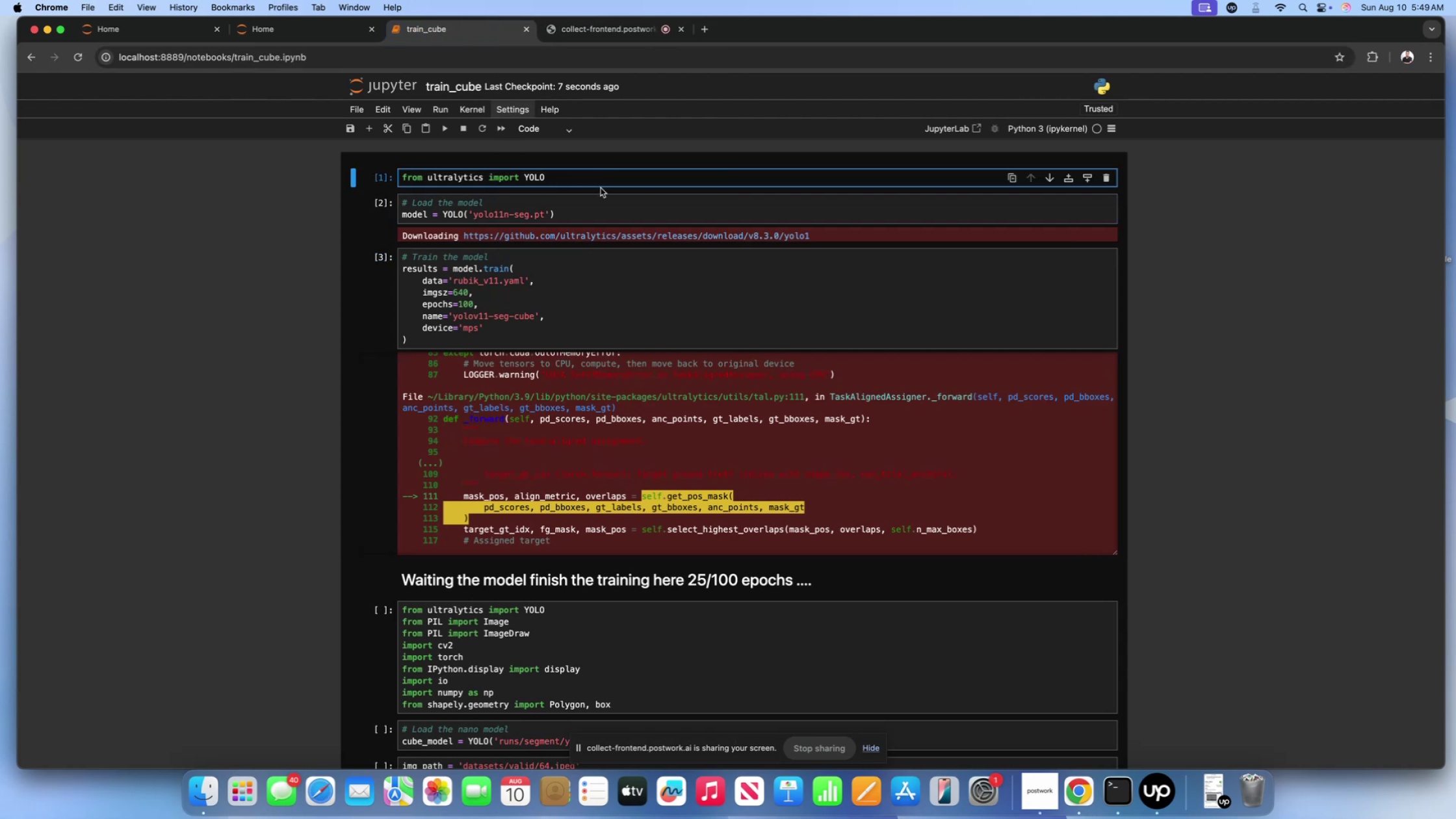 
key(Shift+Enter)
 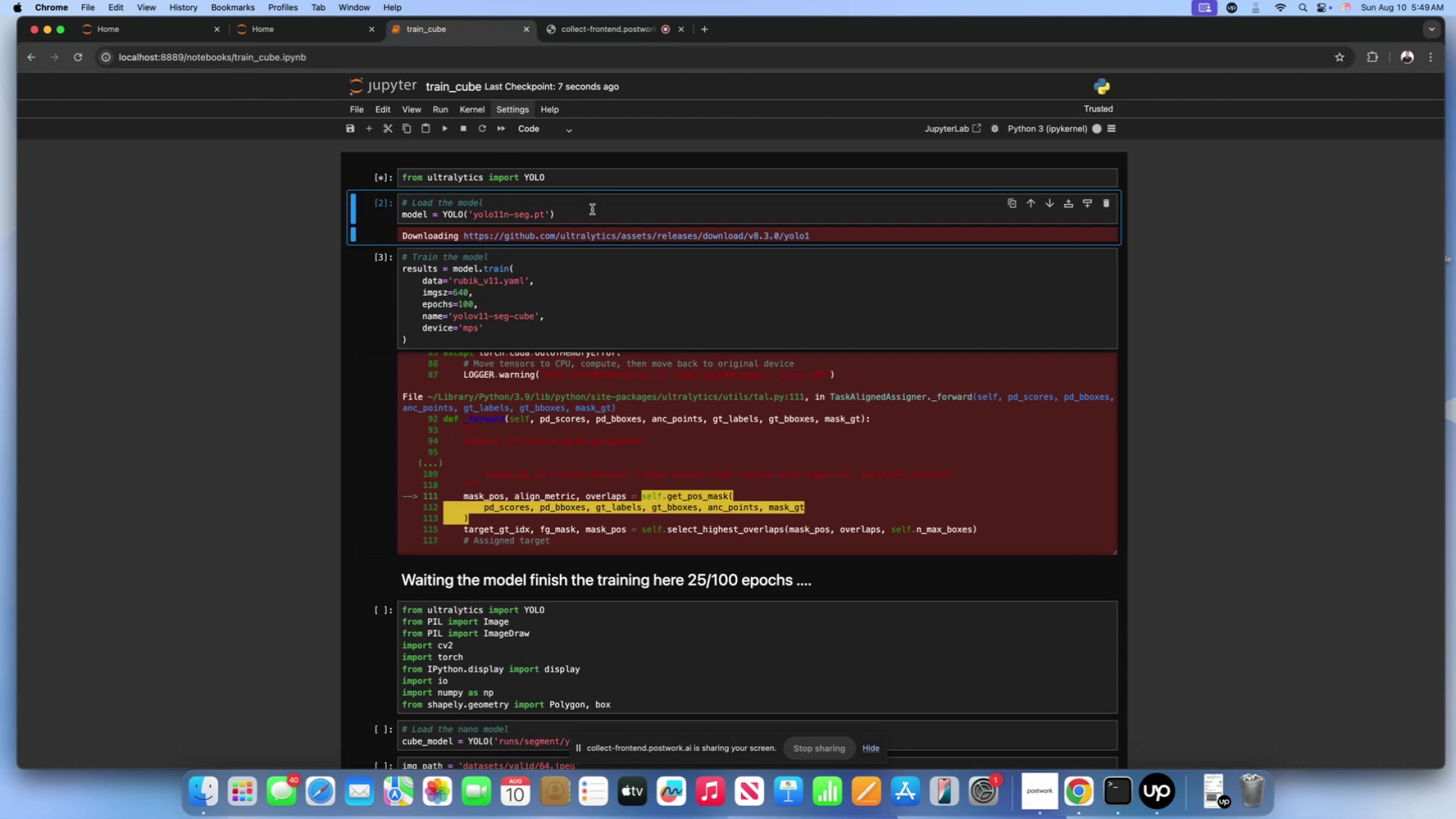 
left_click([575, 220])
 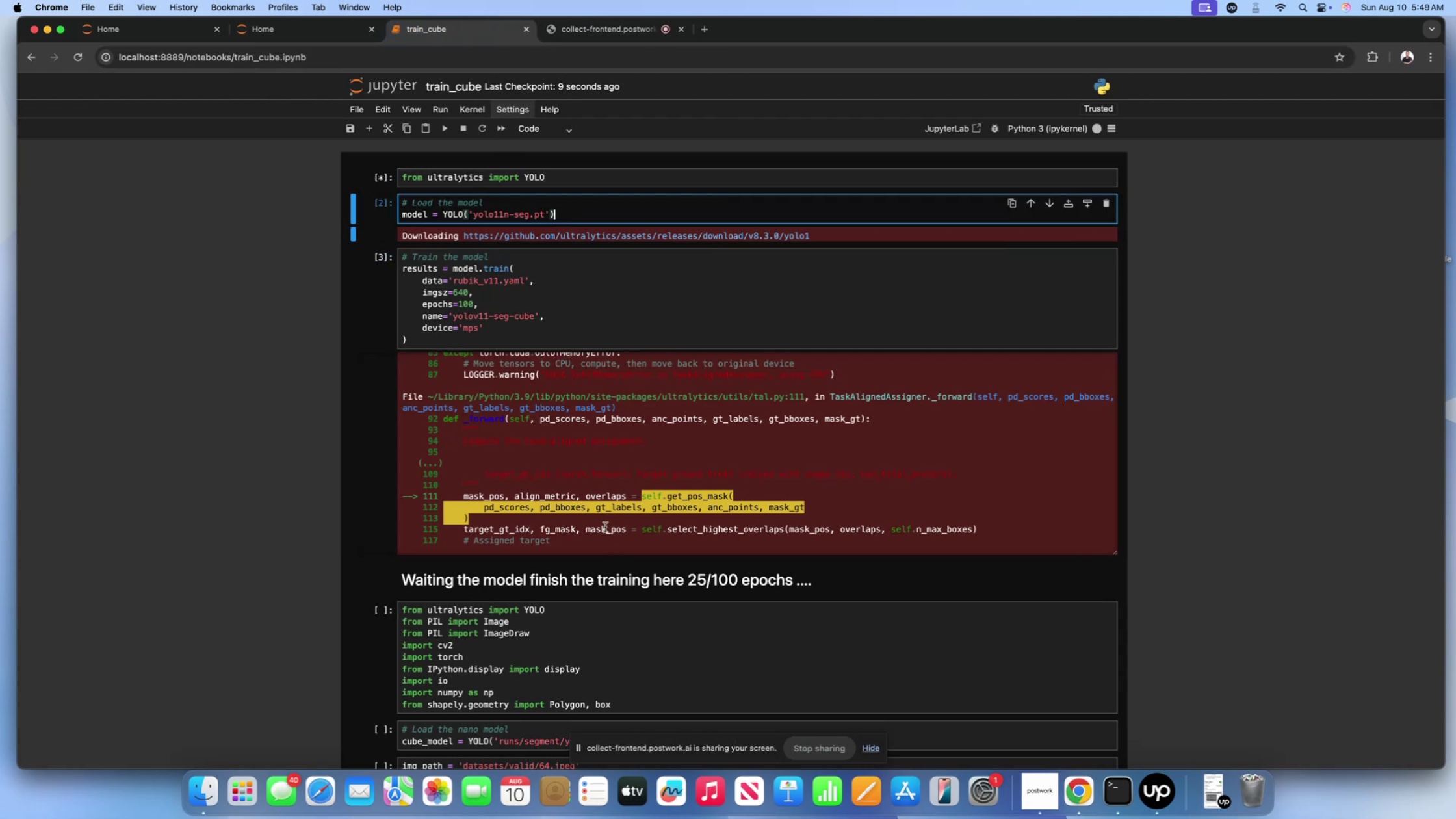 
scroll: coordinate [289, 480], scroll_direction: down, amount: 94.0
 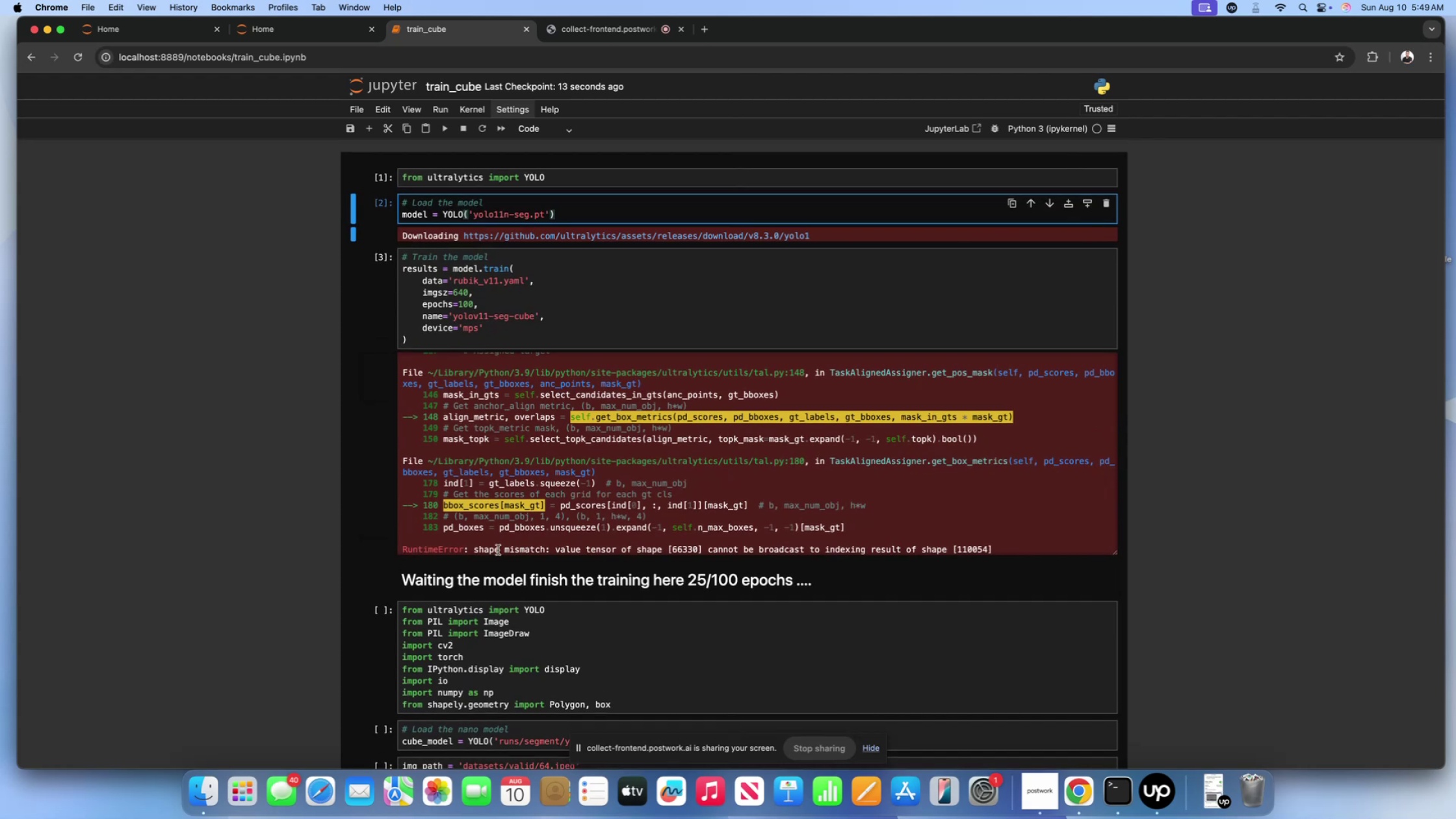 
left_click_drag(start_coordinate=[477, 552], to_coordinate=[671, 556])
 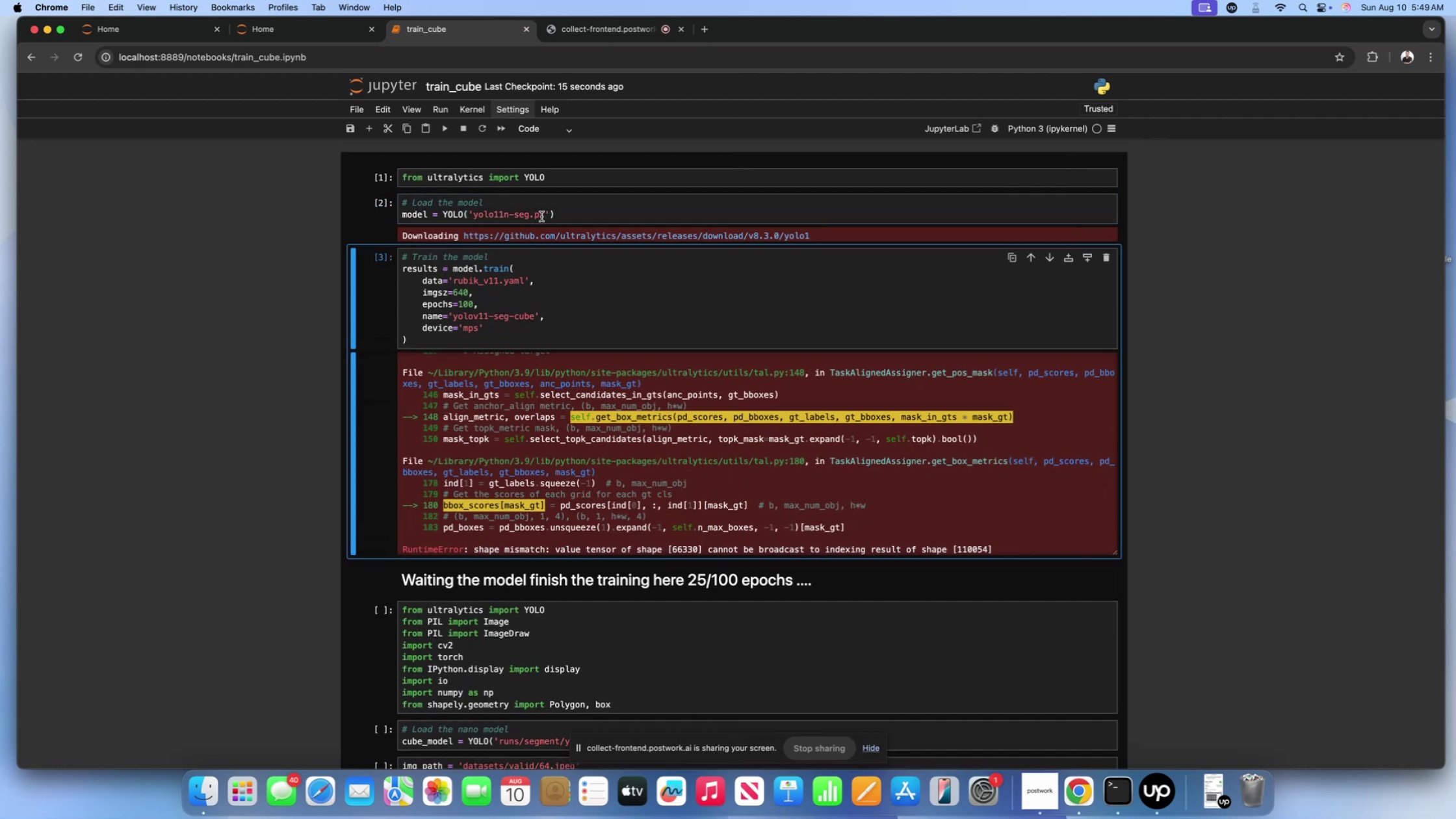 
left_click([560, 209])
 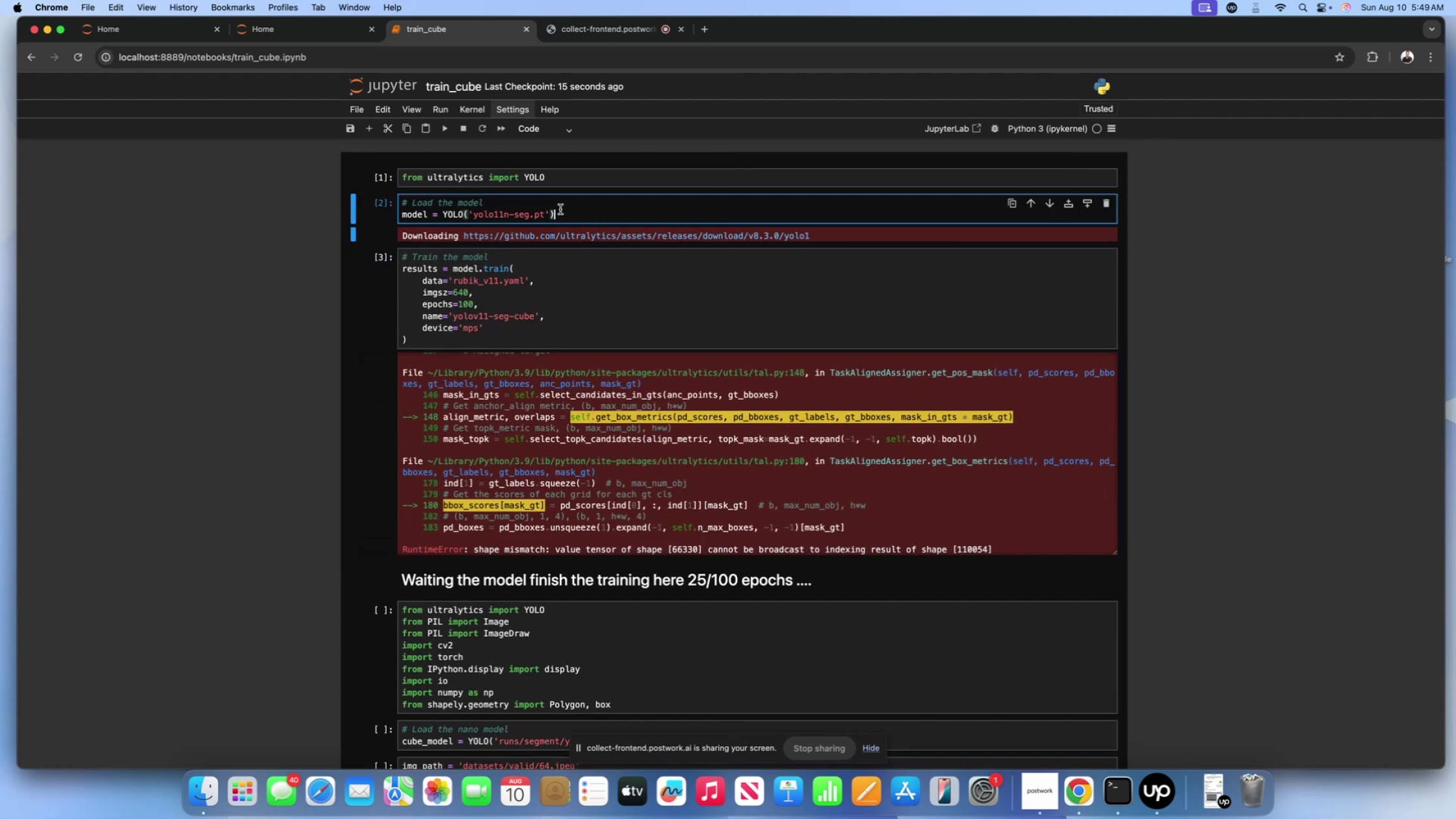 
key(Shift+Enter)
 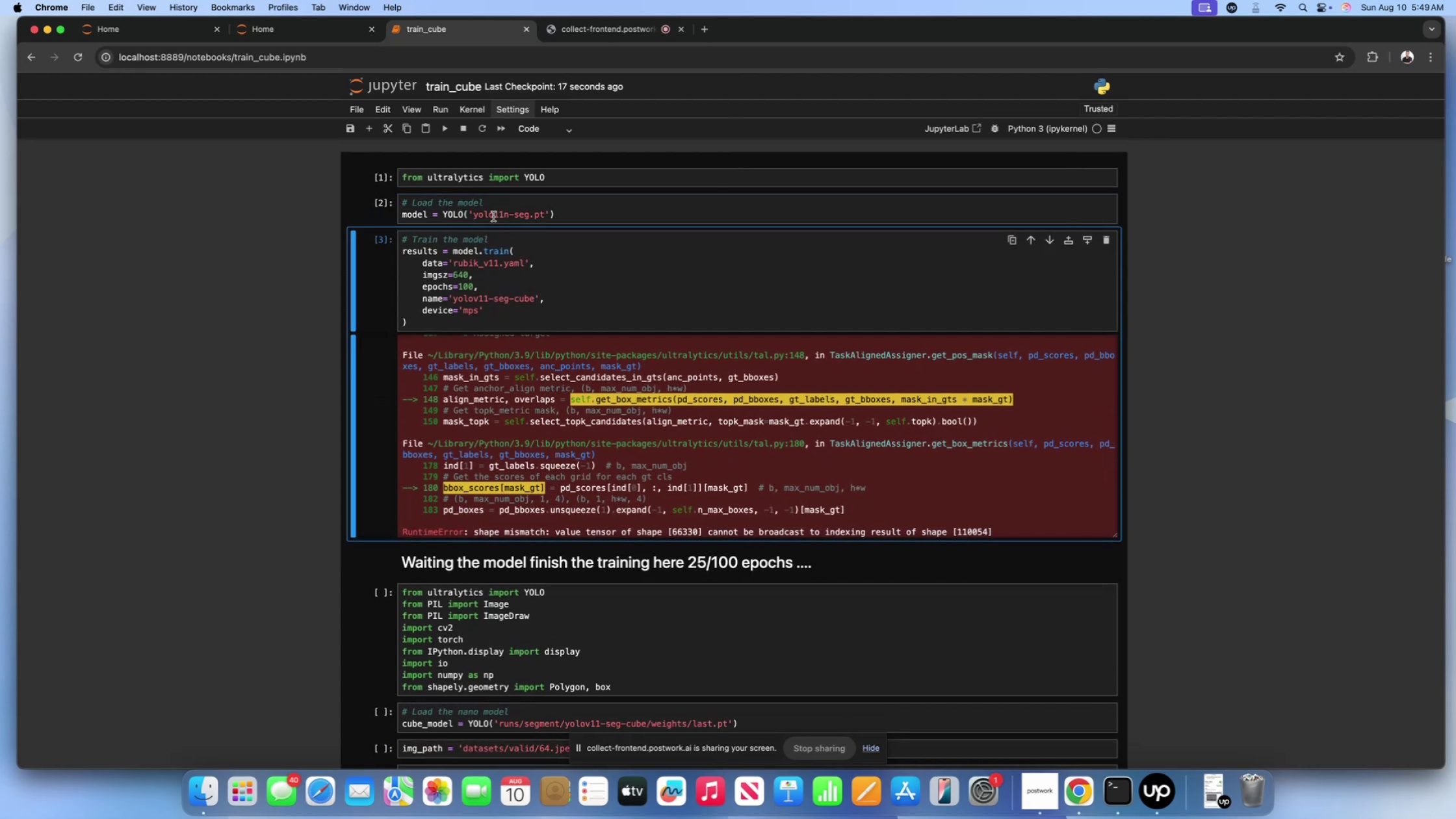 
left_click([447, 217])
 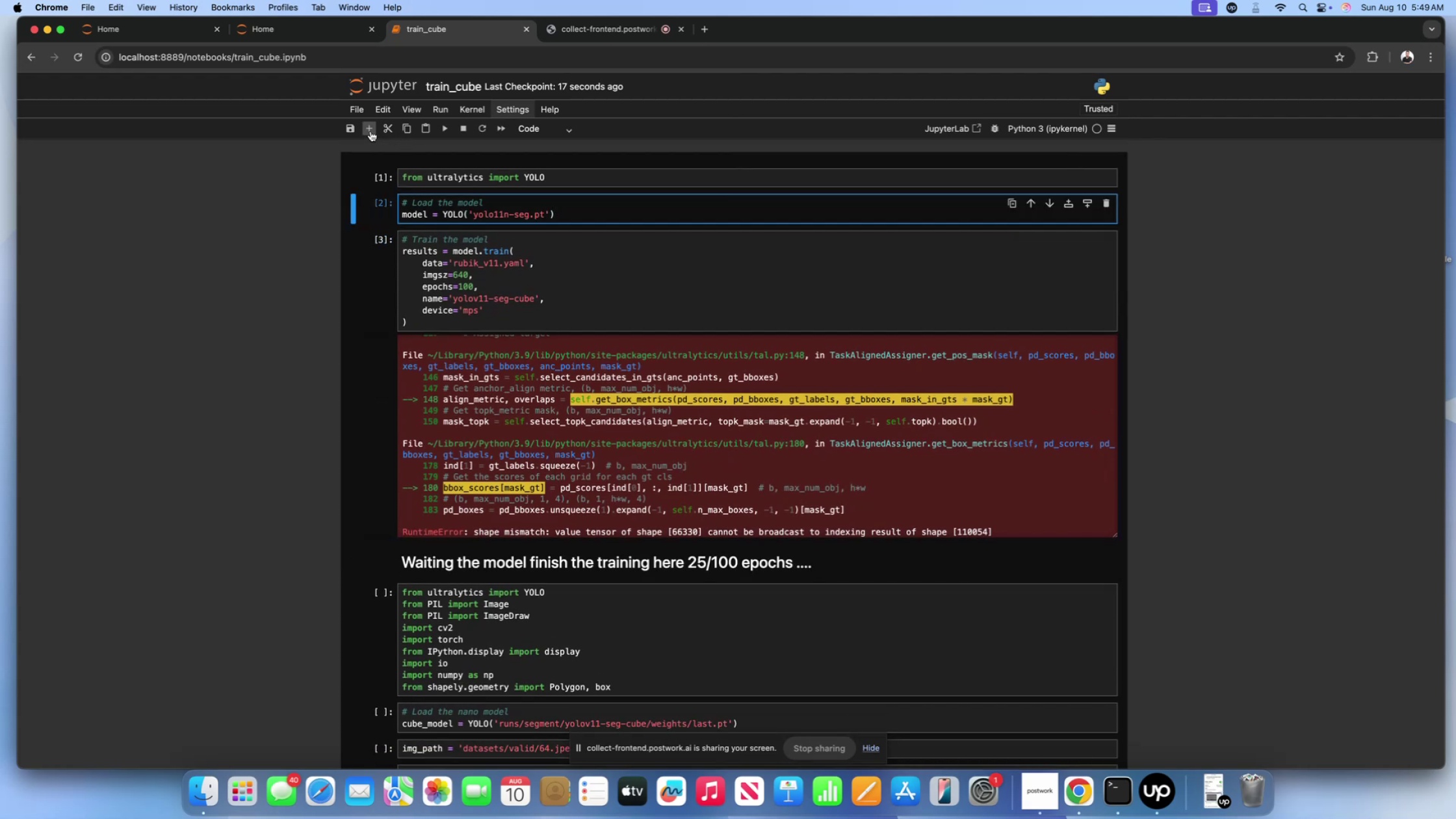 
left_click([370, 131])
 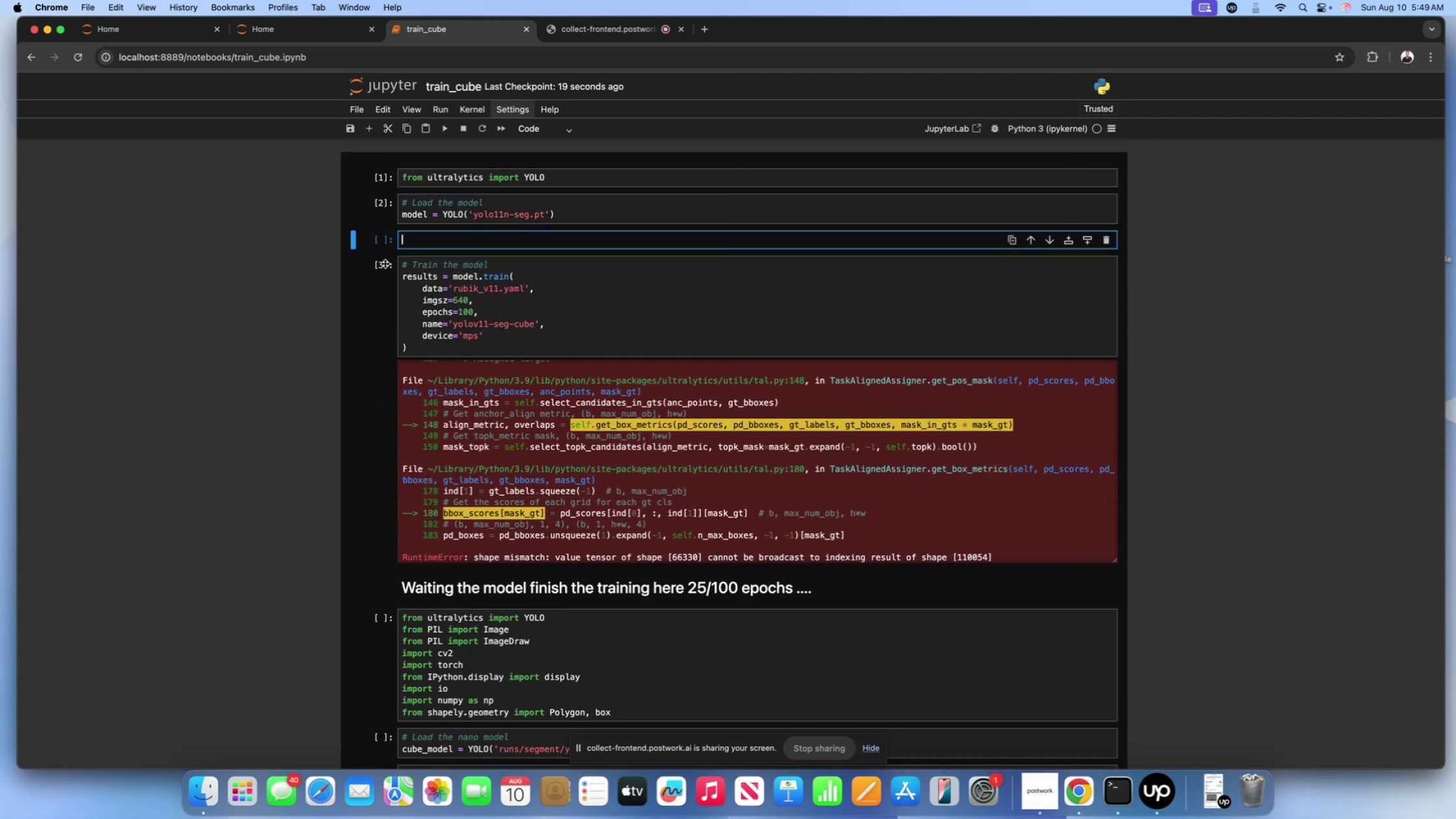 
left_click([461, 296])
 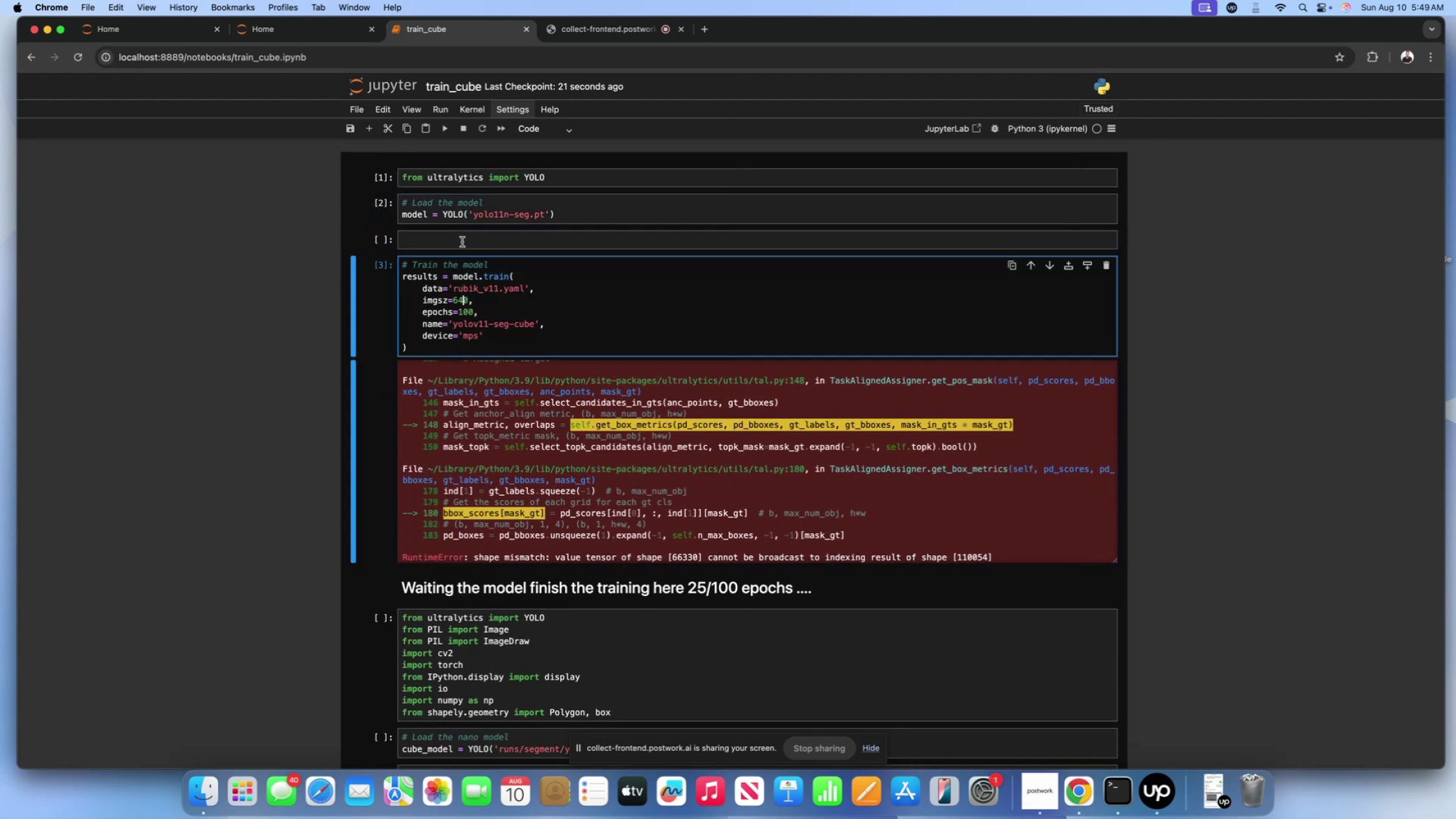 
left_click([462, 242])
 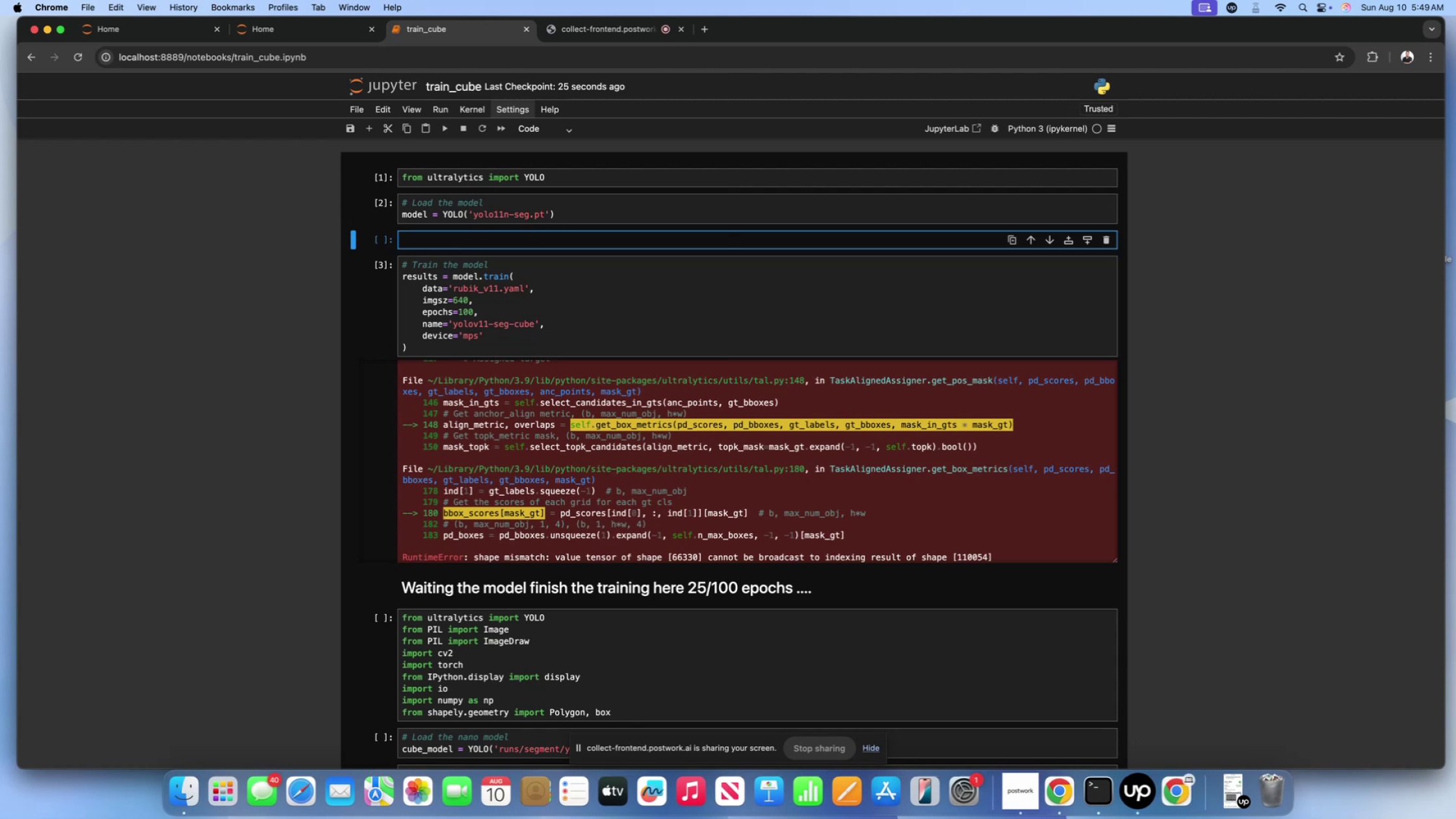 
wait(6.0)
 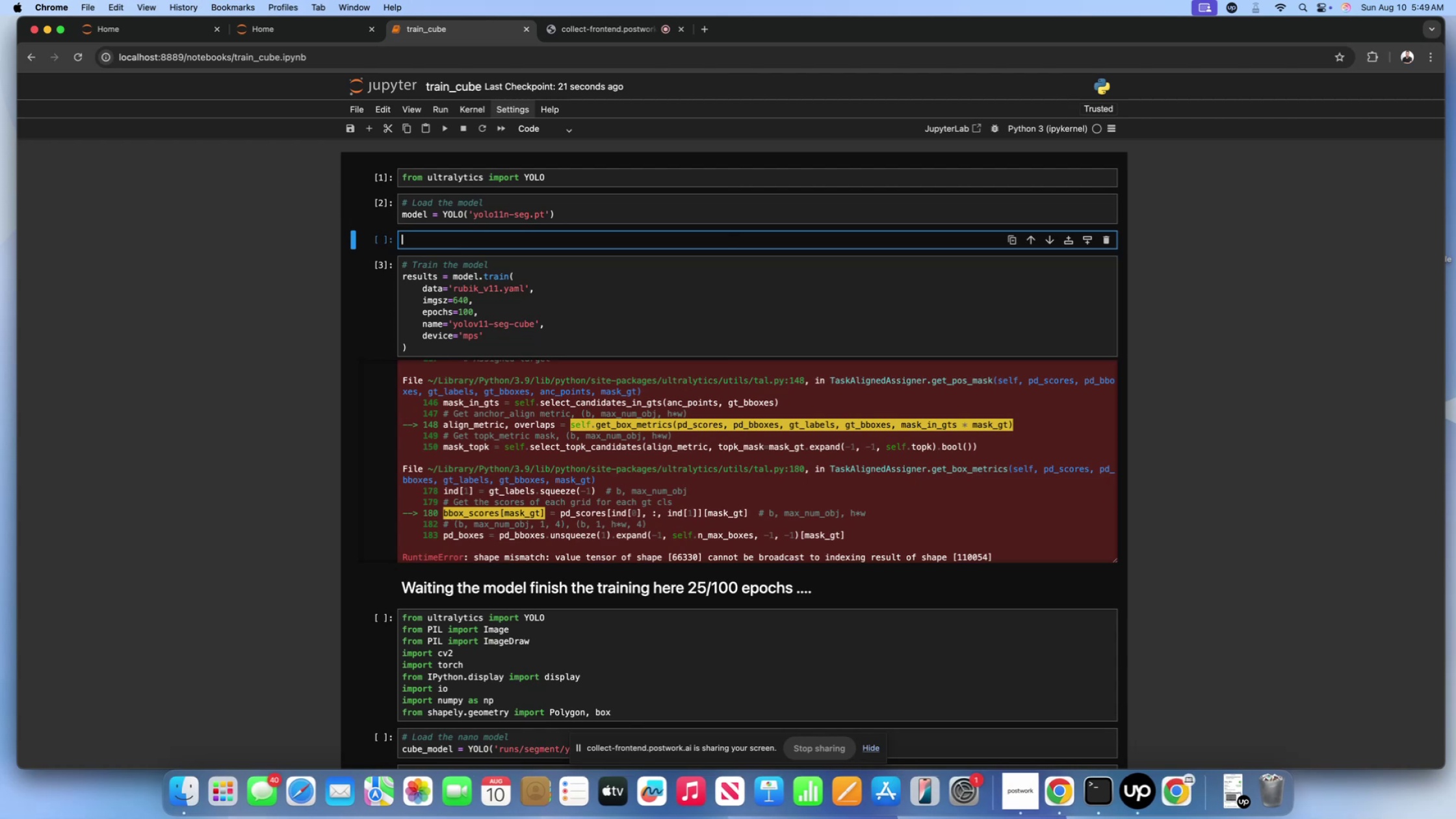 
key(Meta+CommandLeft)
 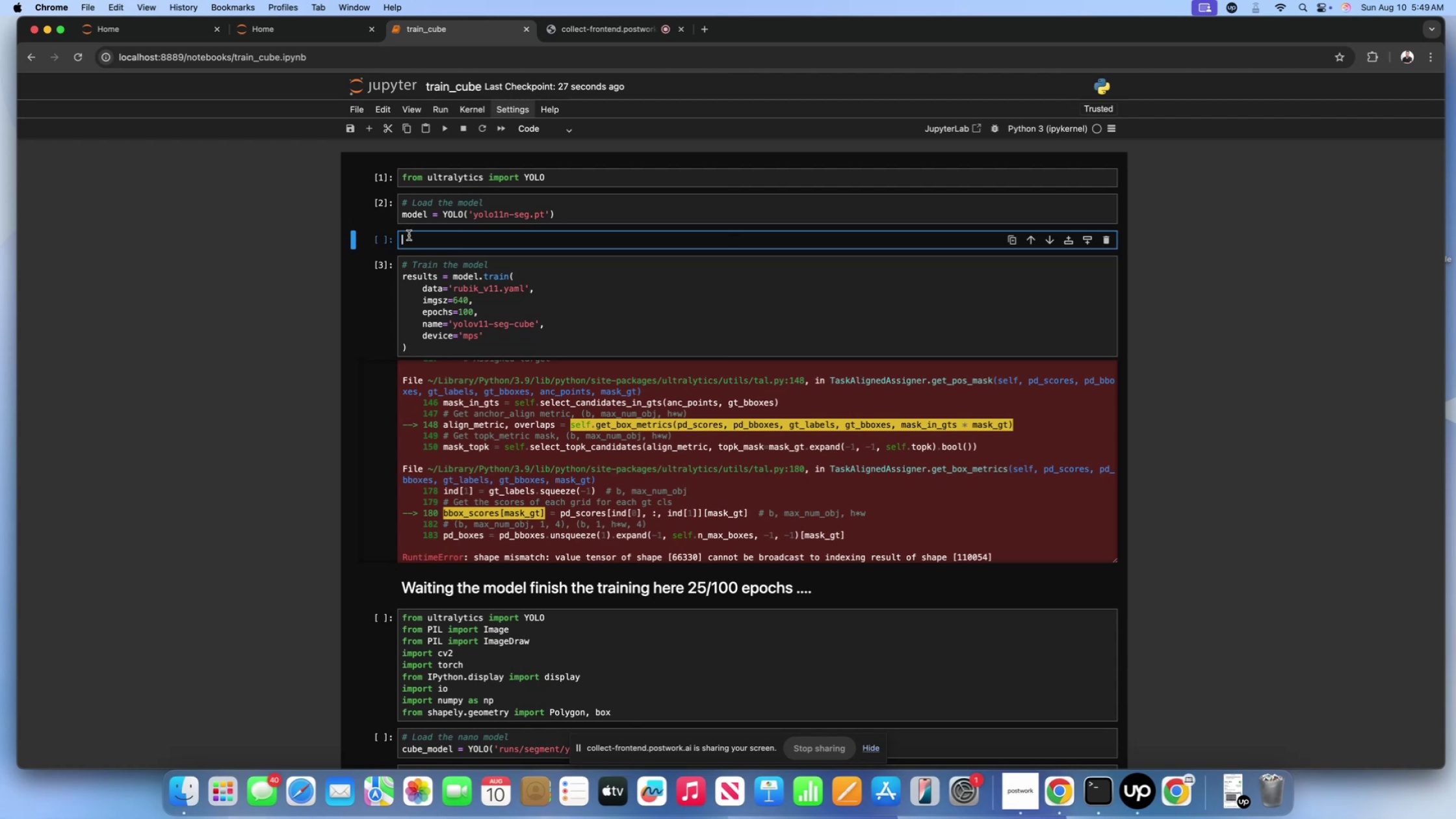 
key(Meta+V)
 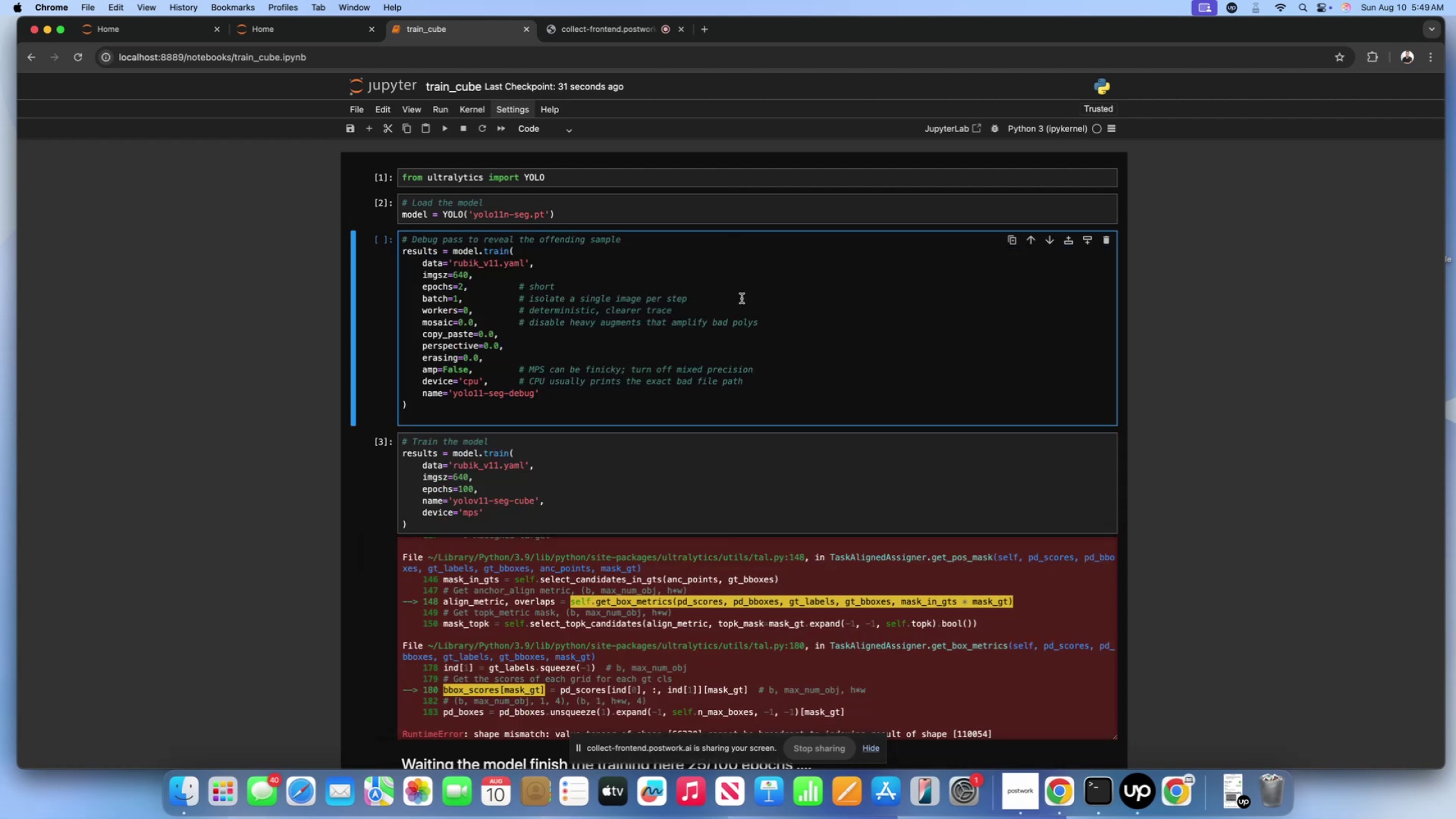 
wait(5.94)
 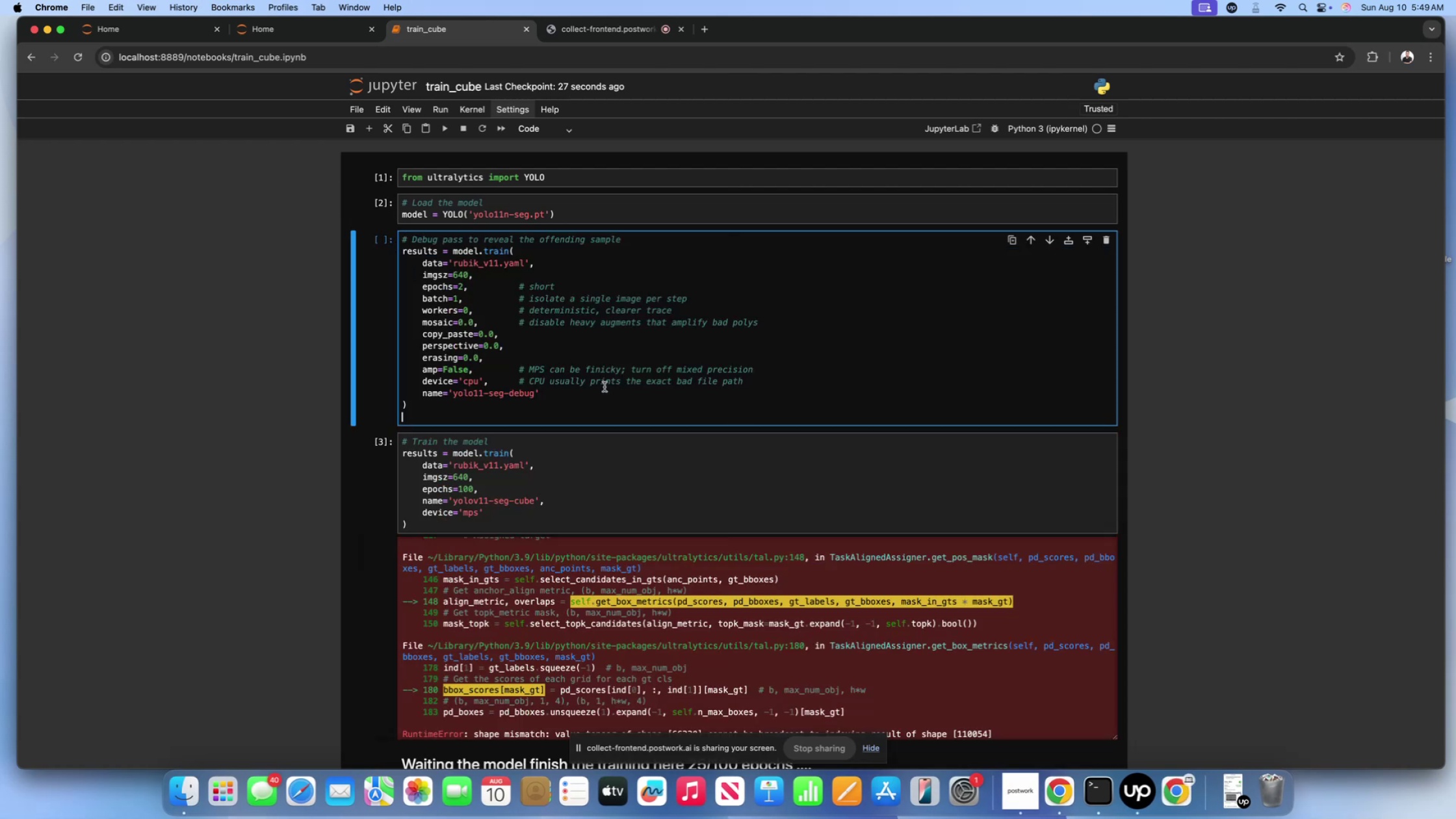 
left_click([1380, 803])
 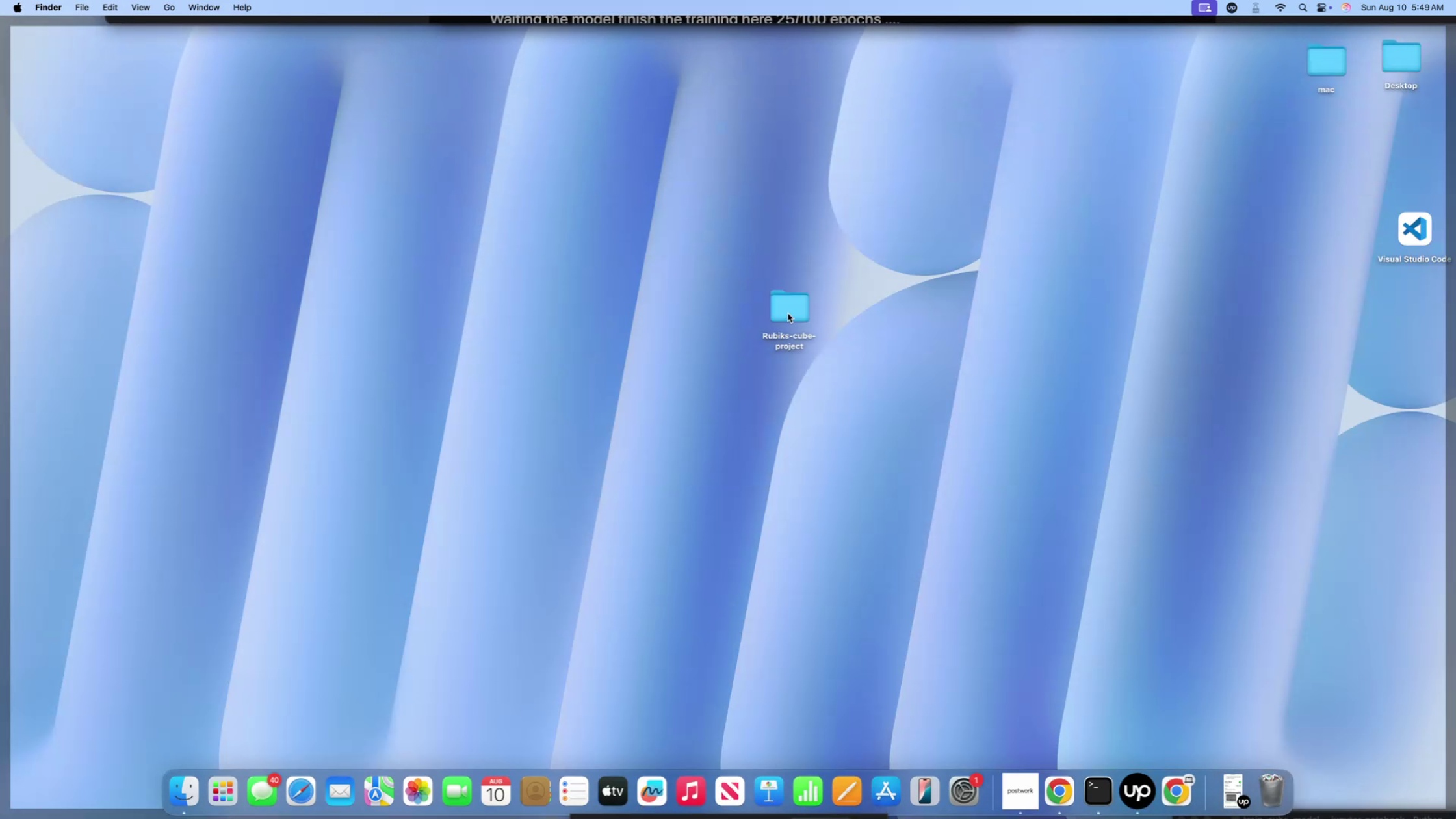 
double_click([779, 313])
 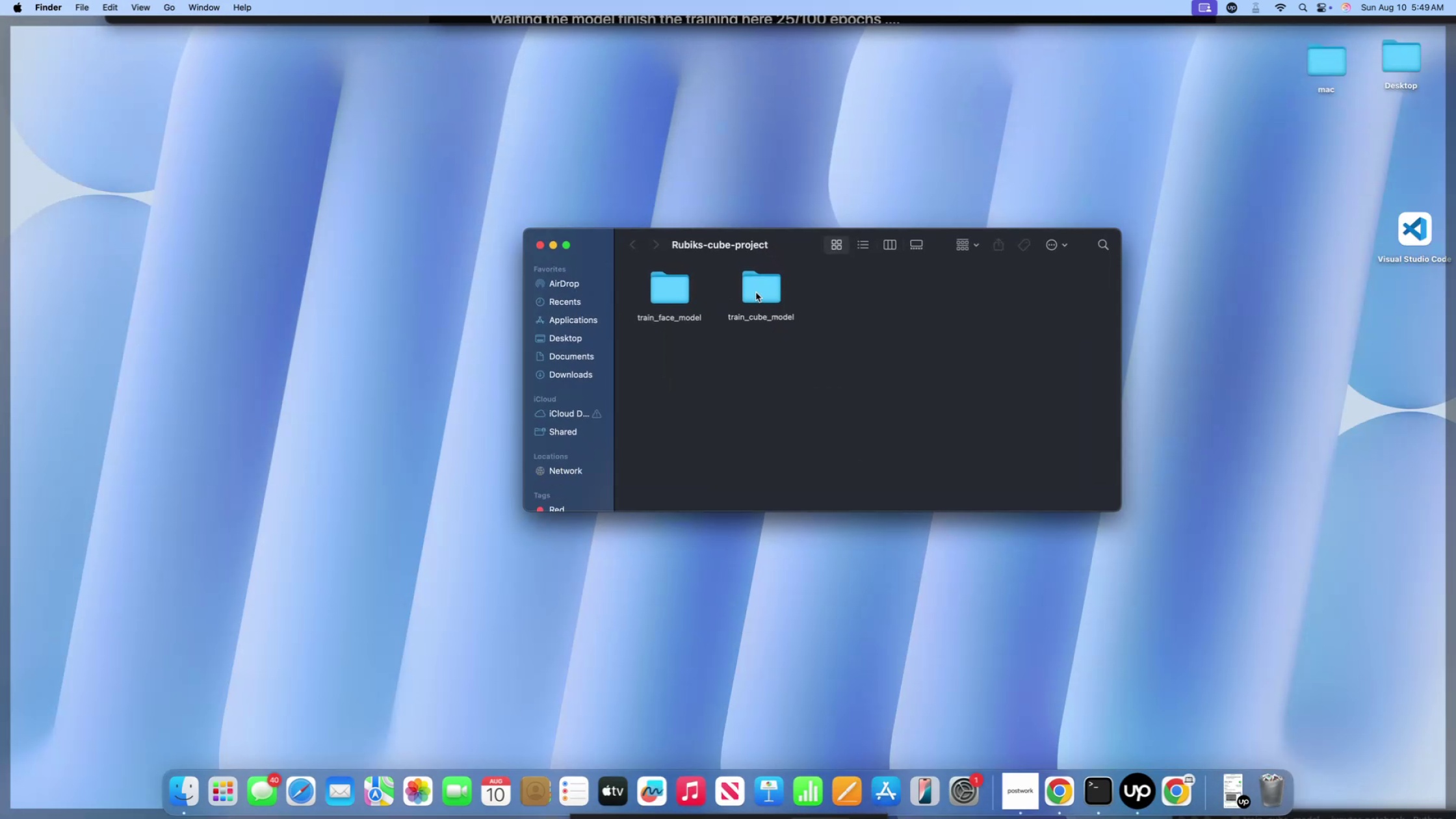 
double_click([756, 292])
 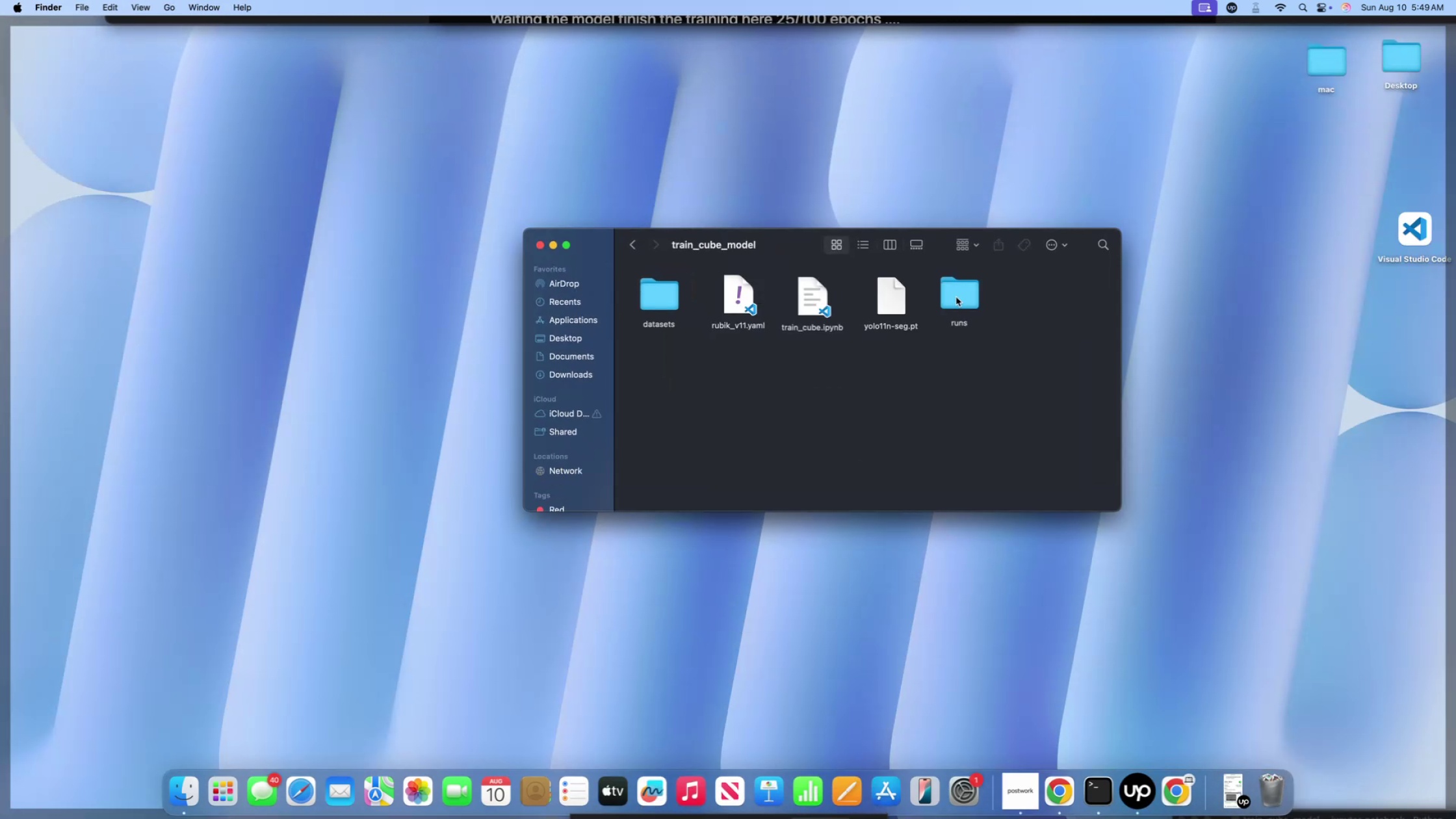 
double_click([956, 297])
 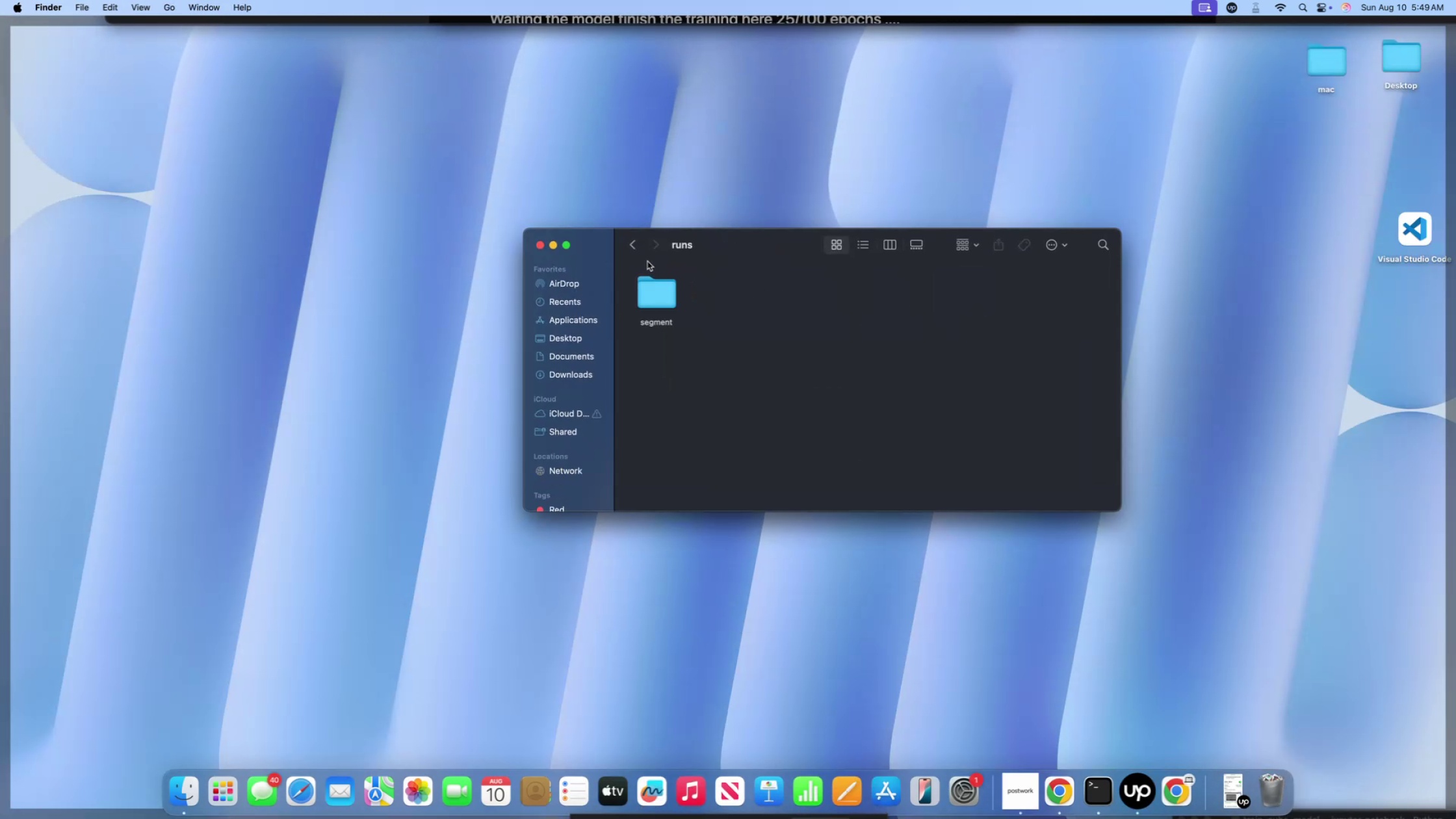 
left_click([638, 248])
 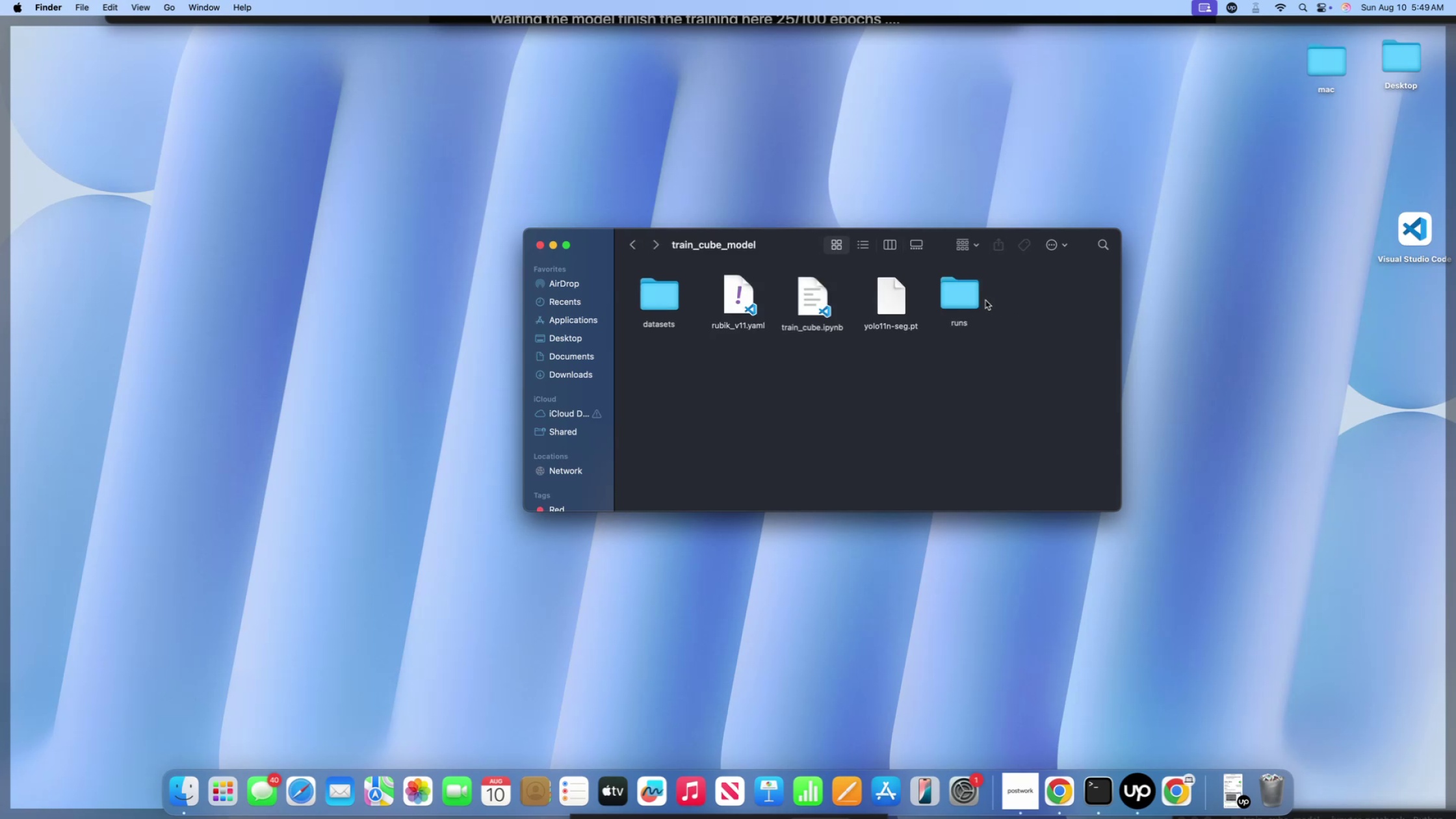 
left_click([978, 298])
 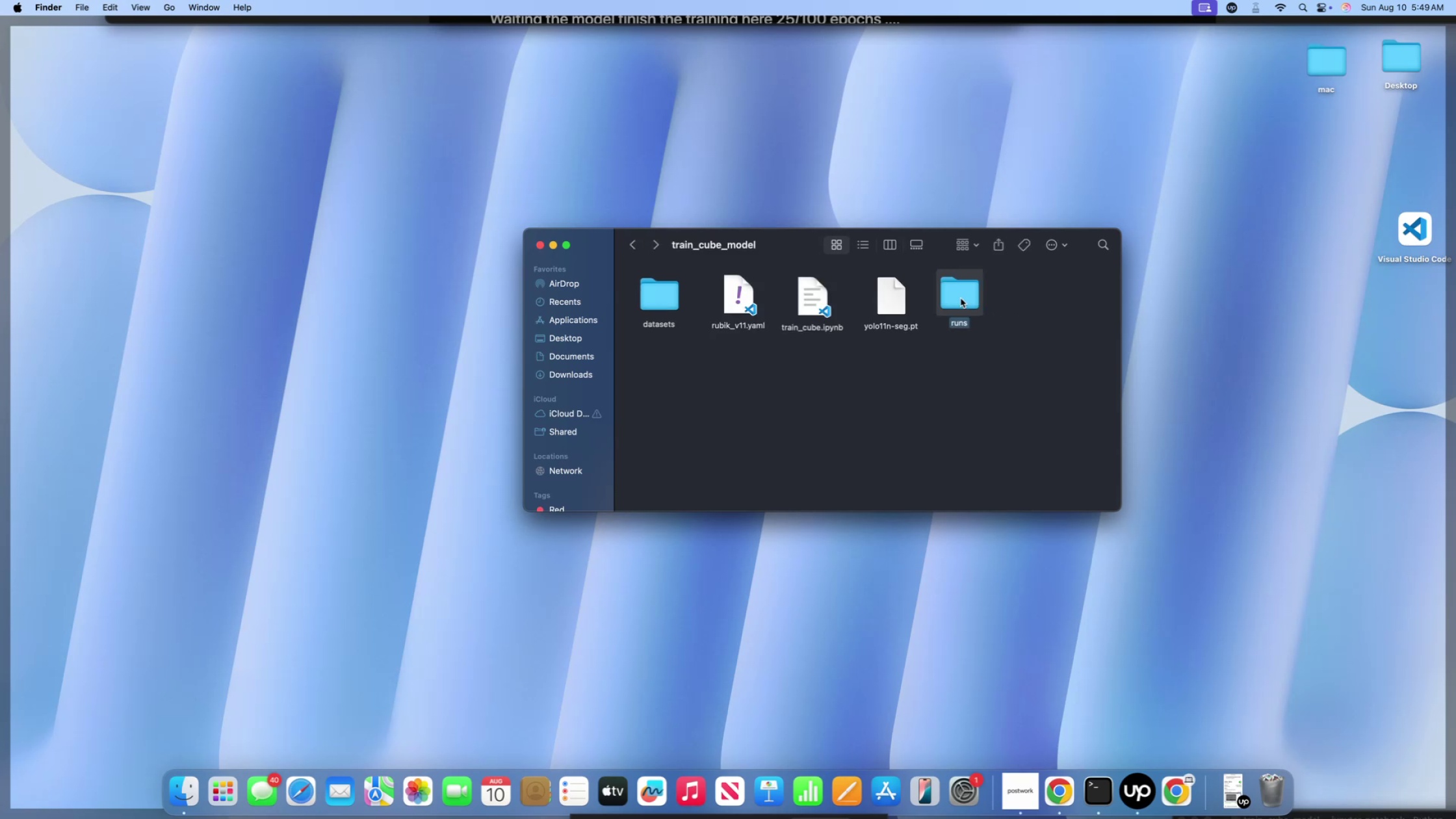 
key(Meta+Backspace)
 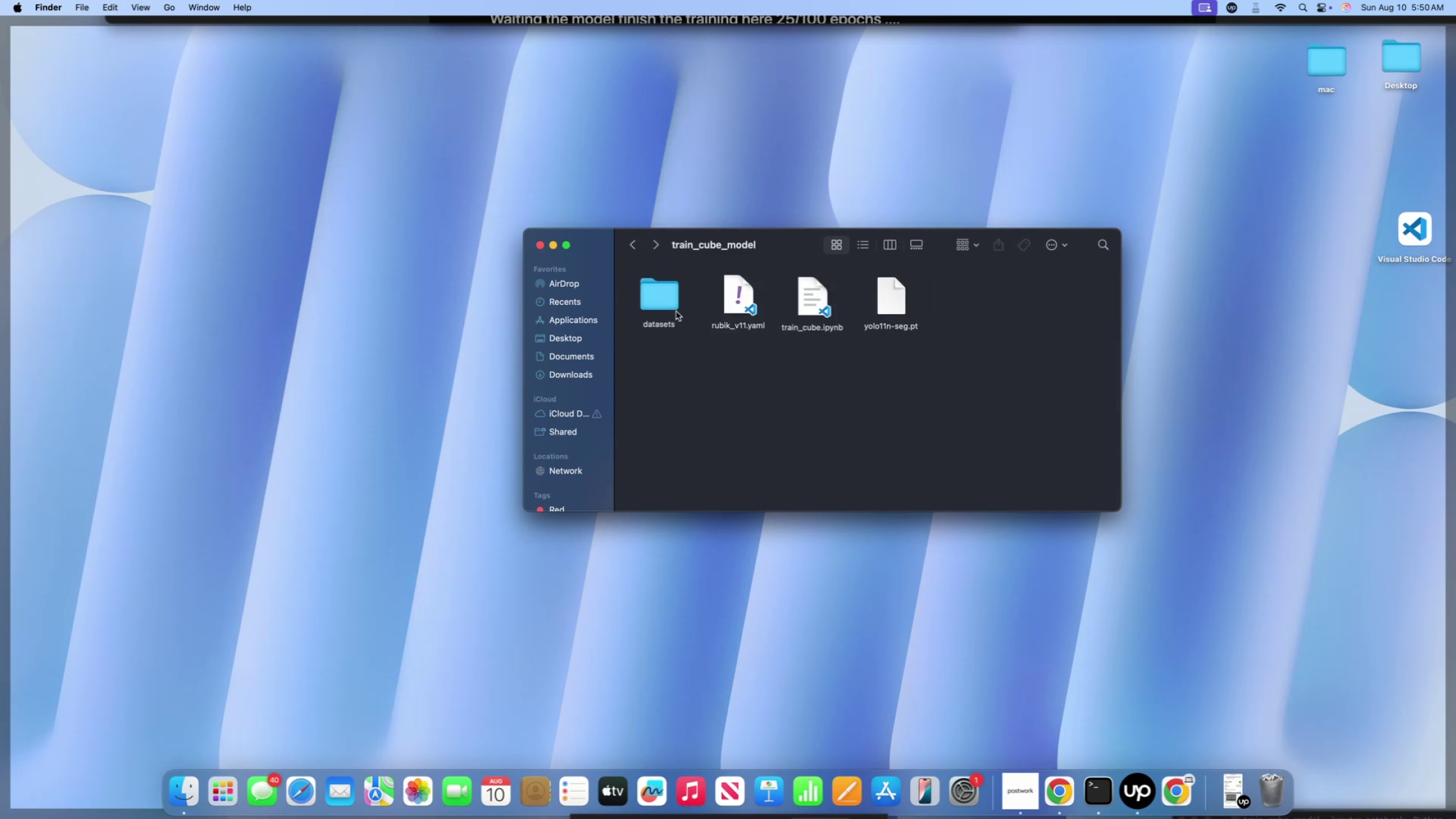 
double_click([675, 304])
 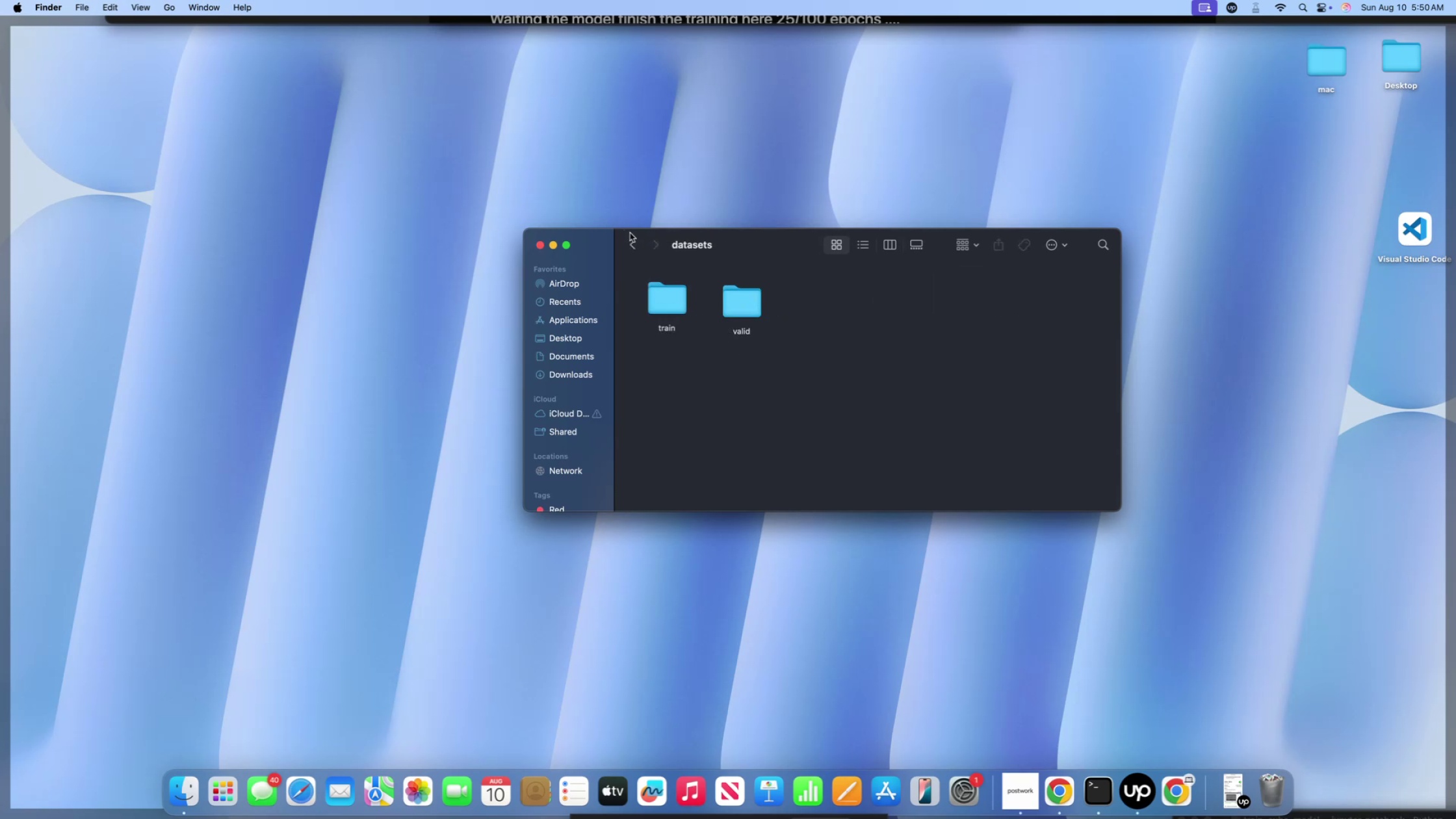 
double_click([632, 240])
 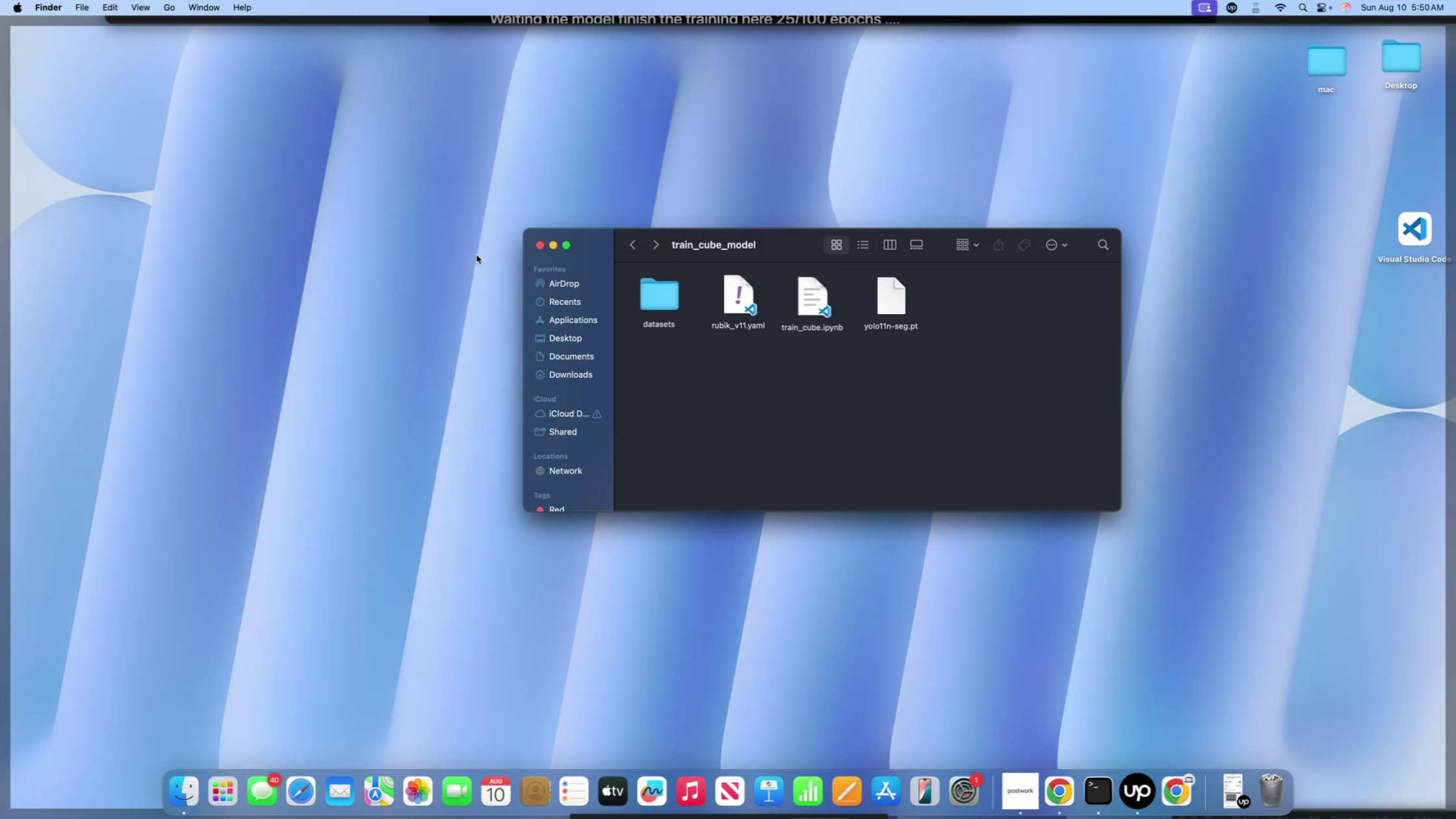 
left_click([476, 255])
 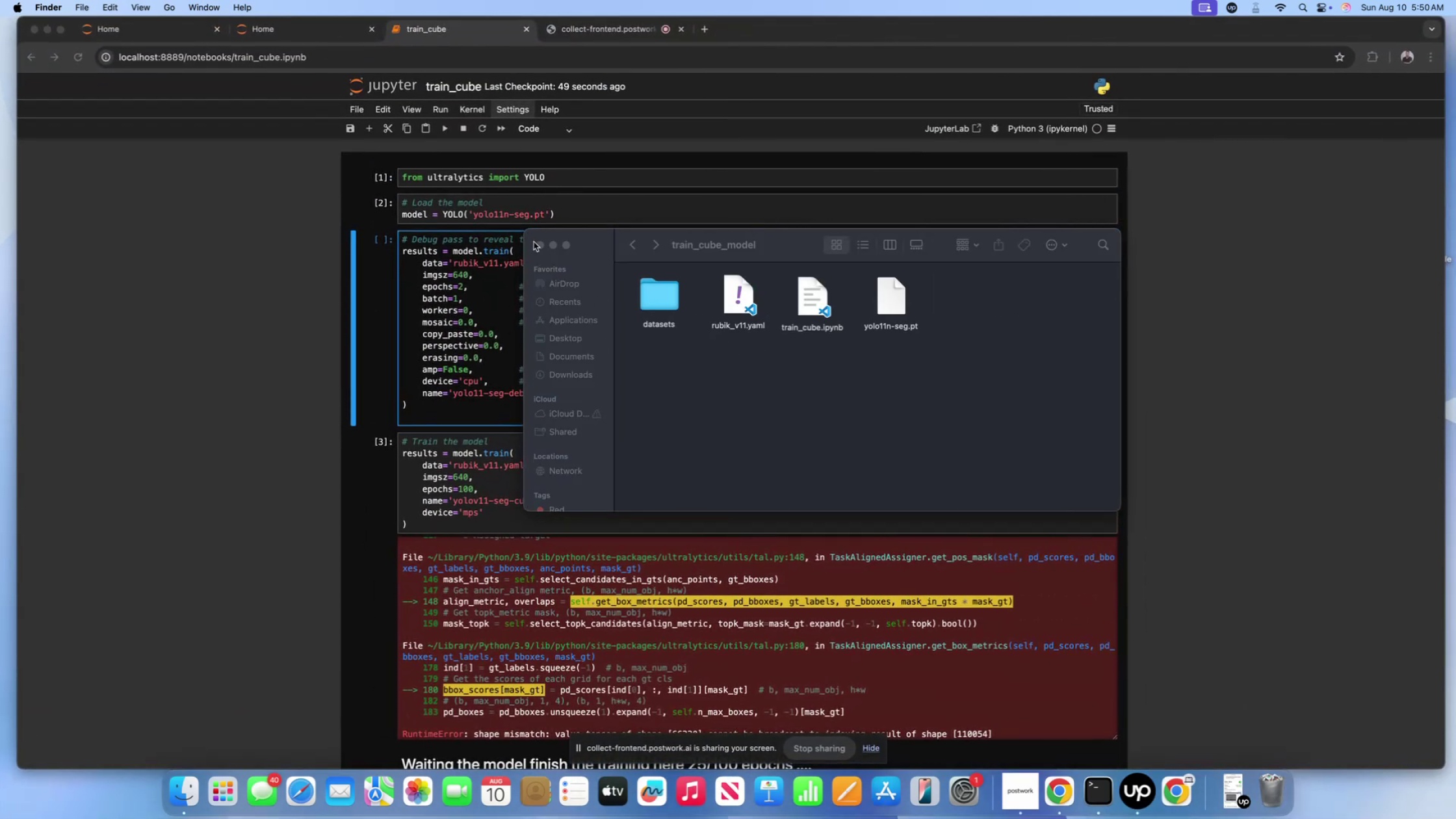 
left_click([536, 243])
 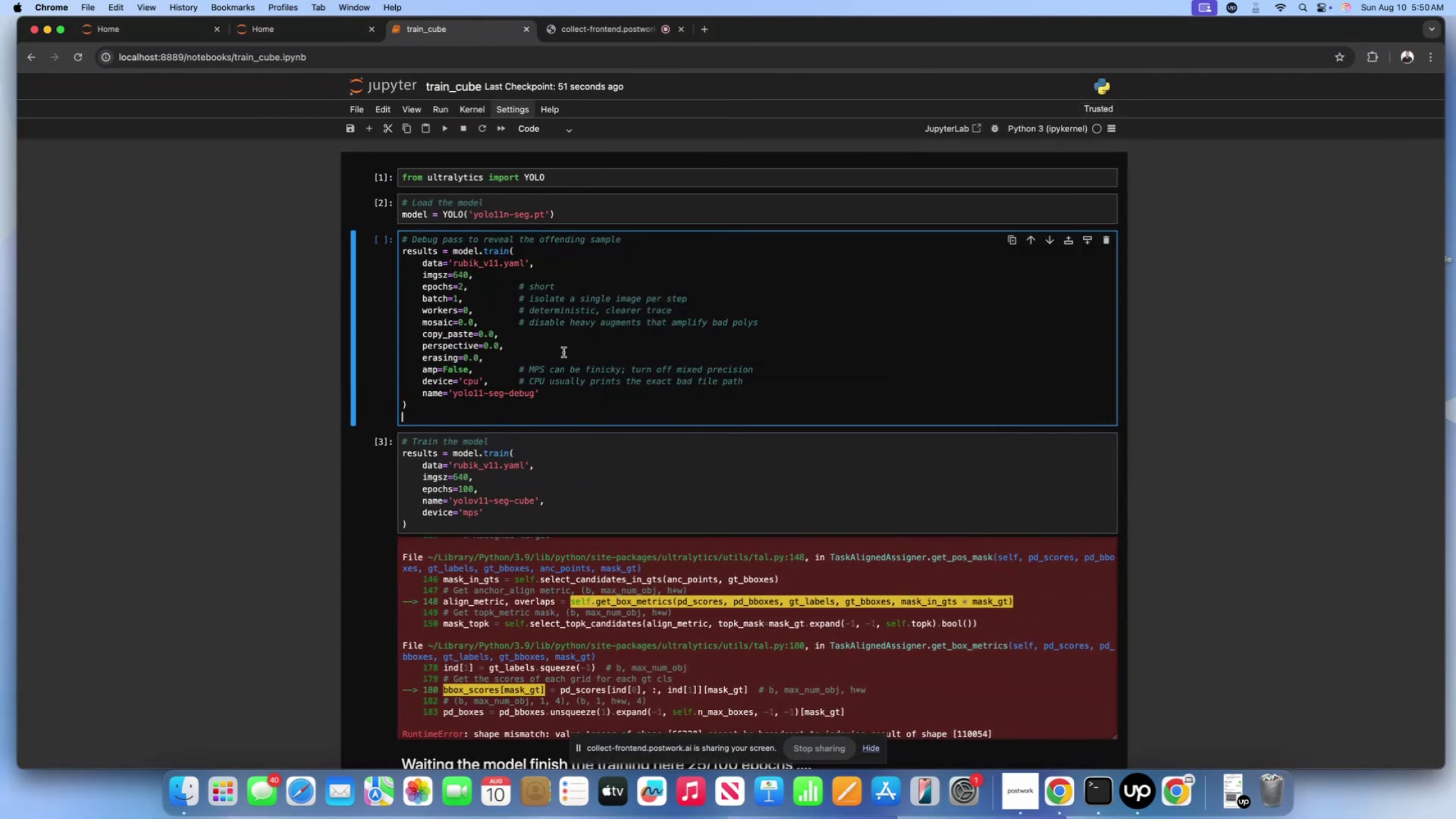 
double_click([529, 398])
 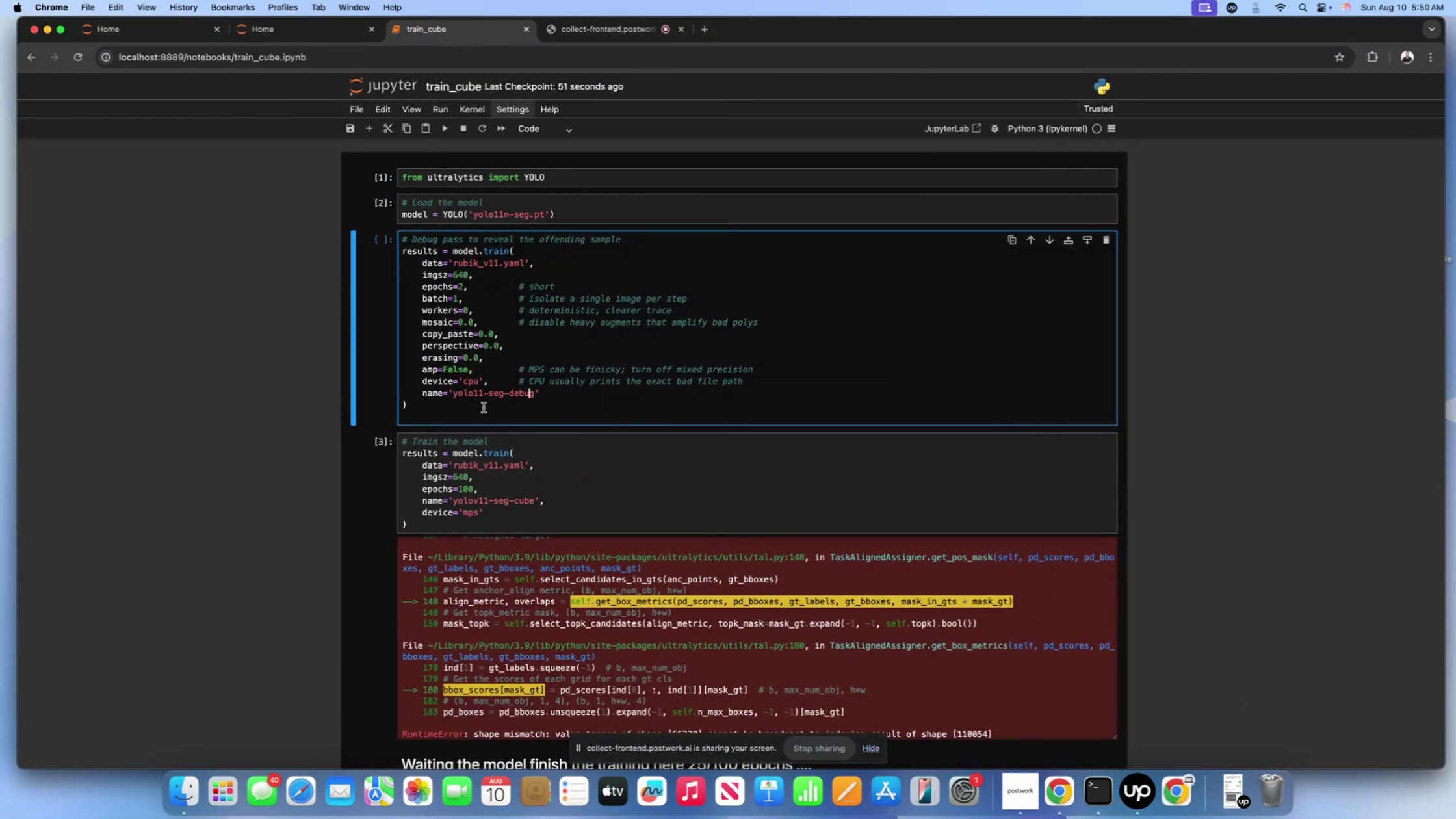 
triple_click([484, 408])
 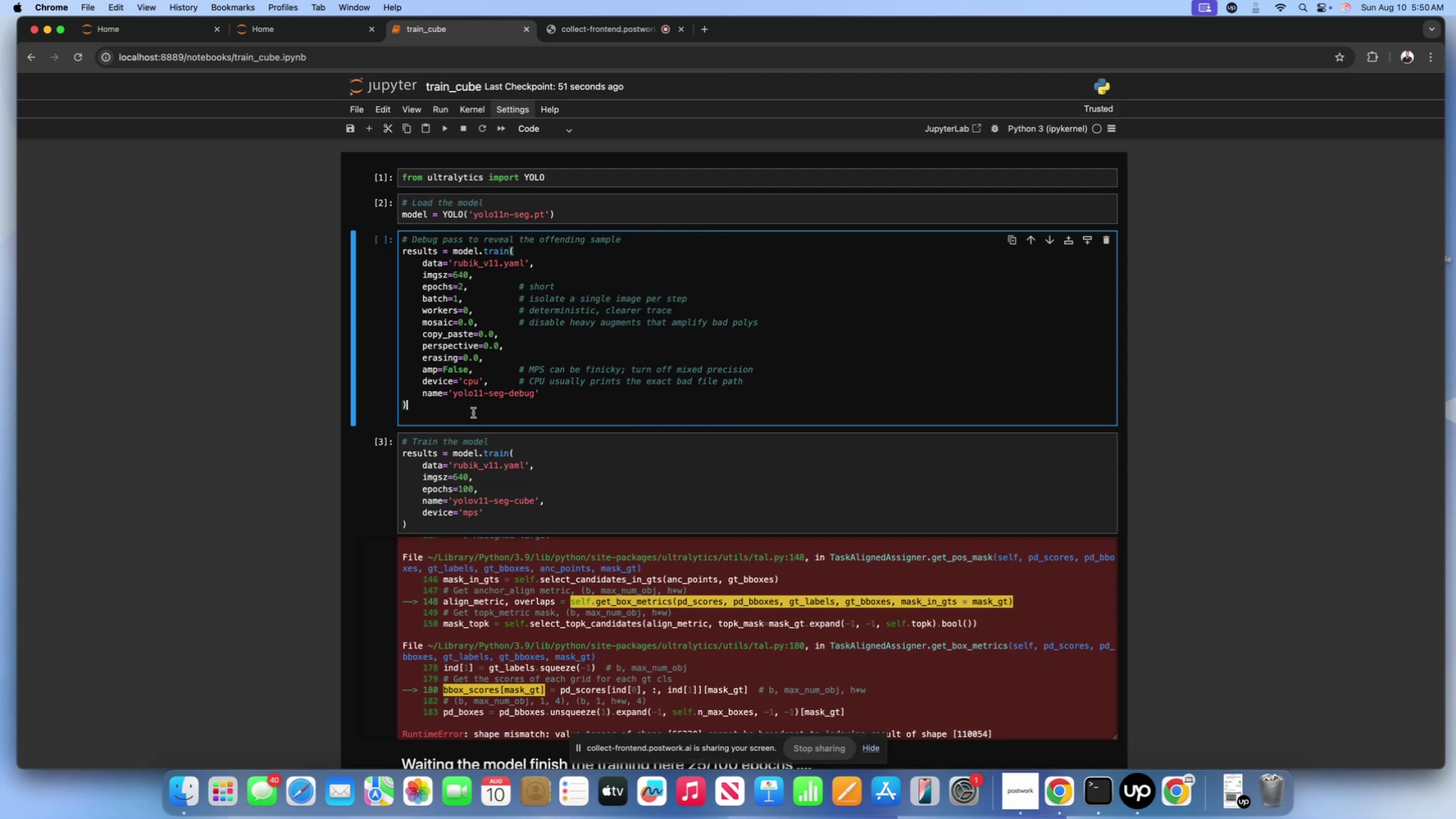 
left_click([473, 413])
 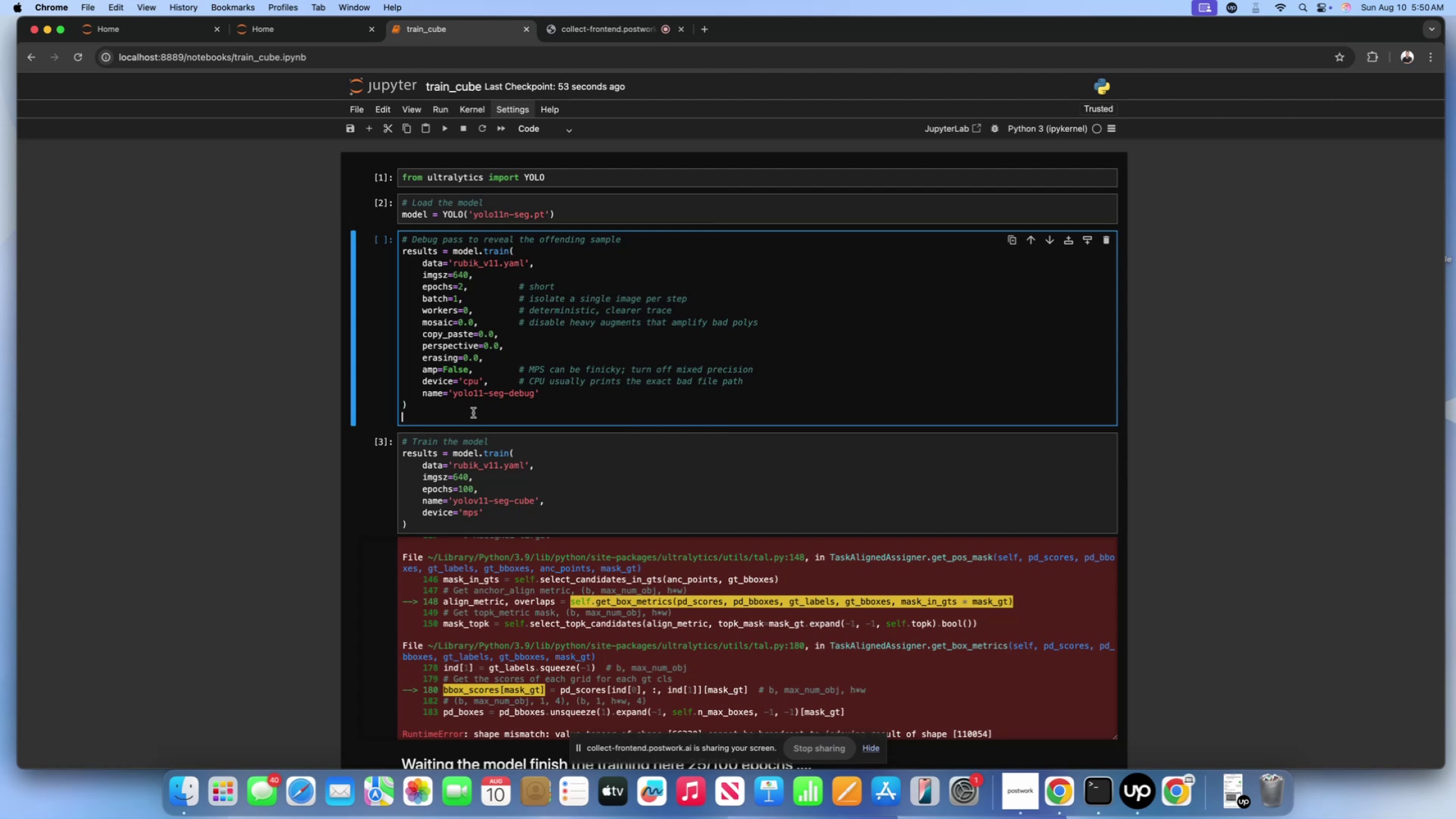 
key(Shift+Enter)
 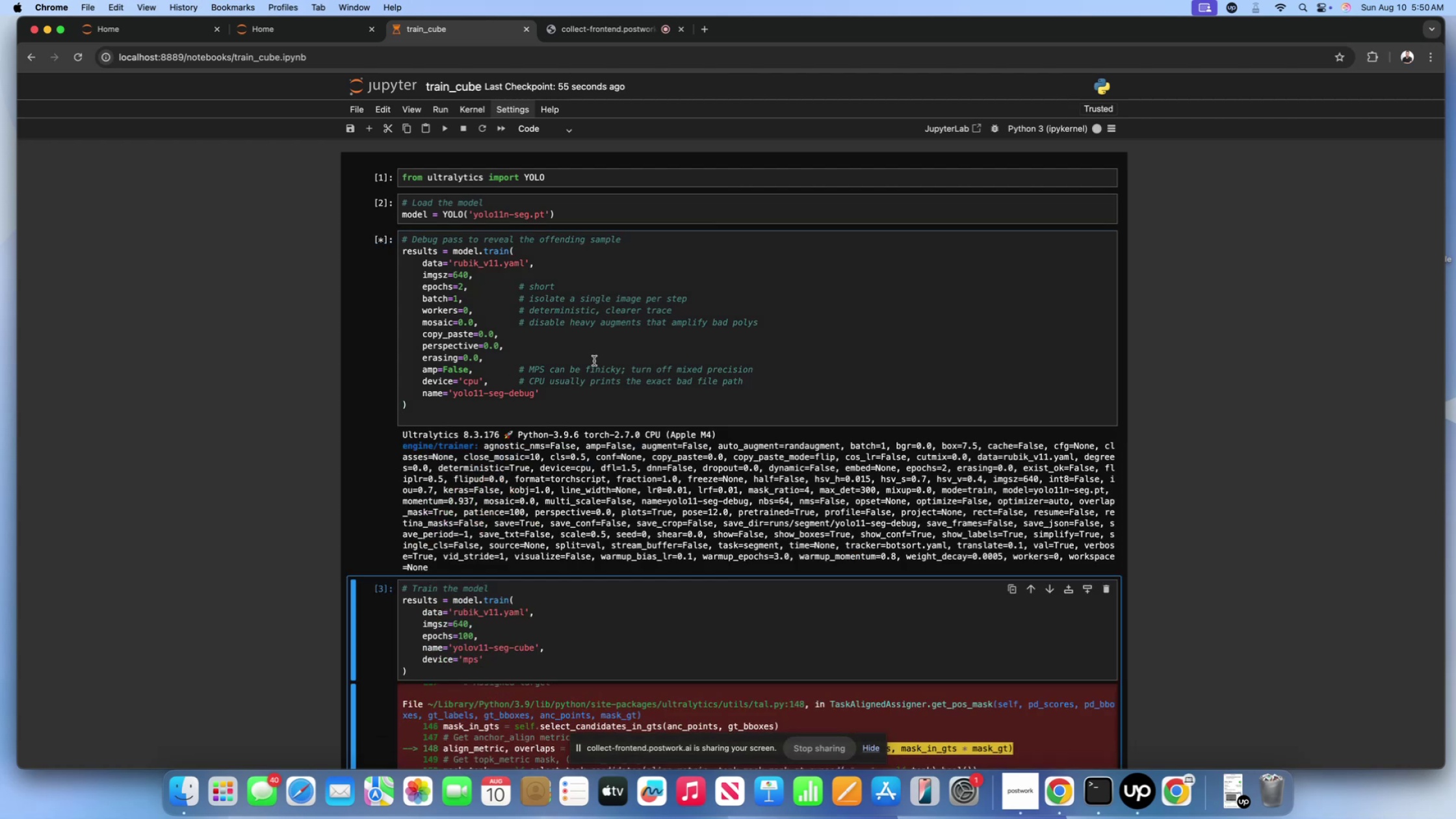 
scroll: coordinate [595, 361], scroll_direction: down, amount: 10.0
 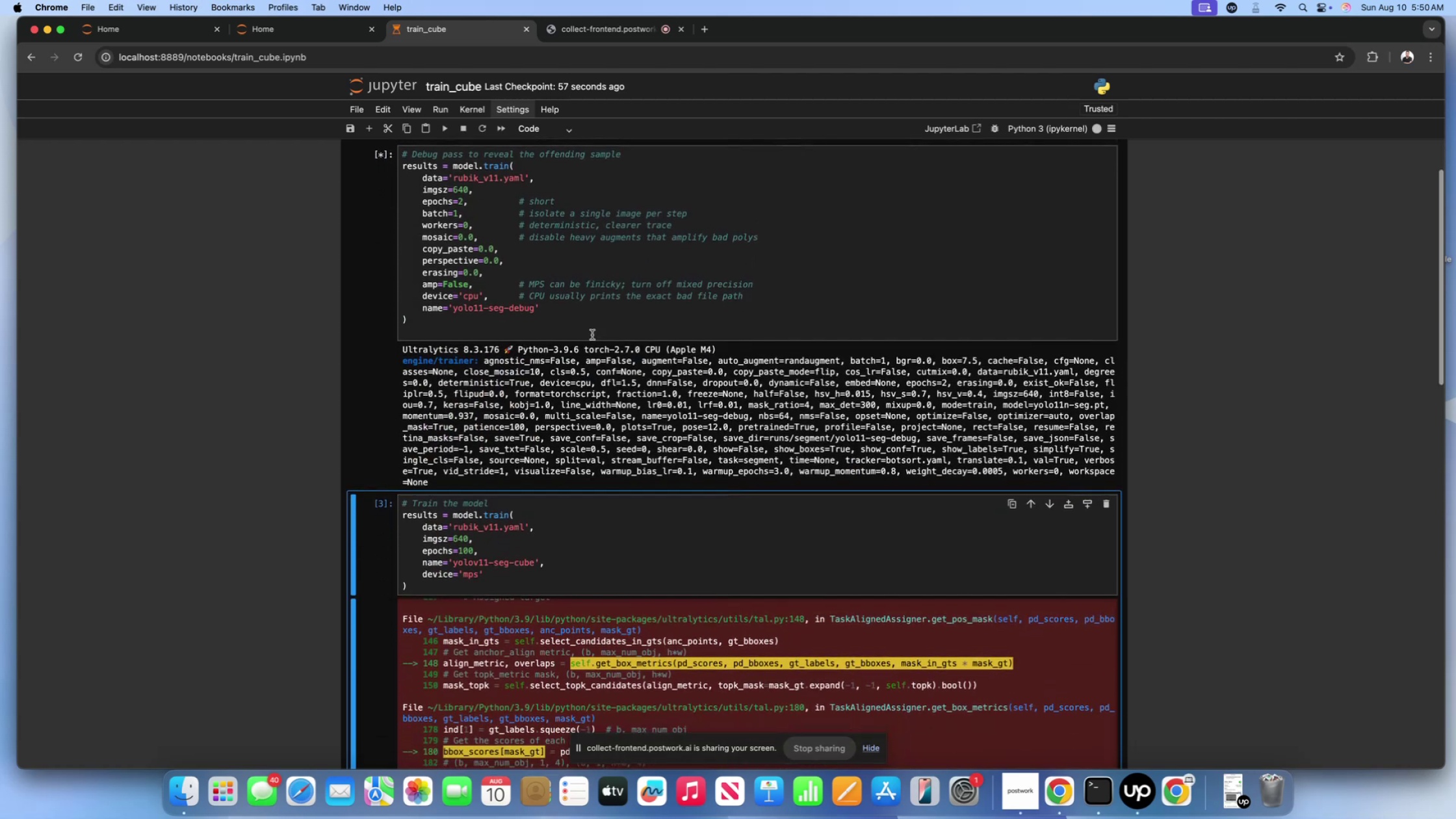 
scroll: coordinate [592, 334], scroll_direction: up, amount: 10.0
 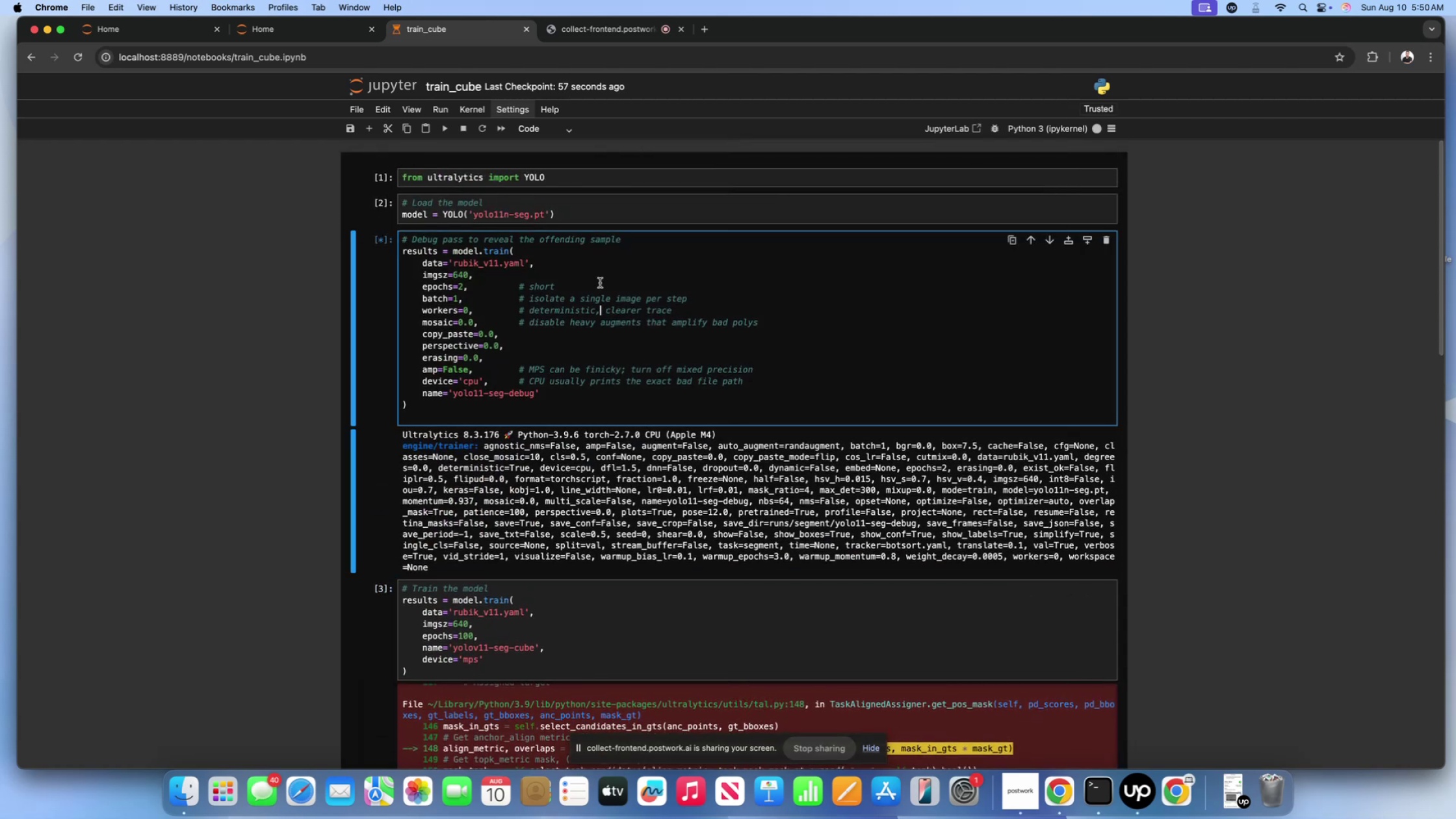 
double_click([588, 263])
 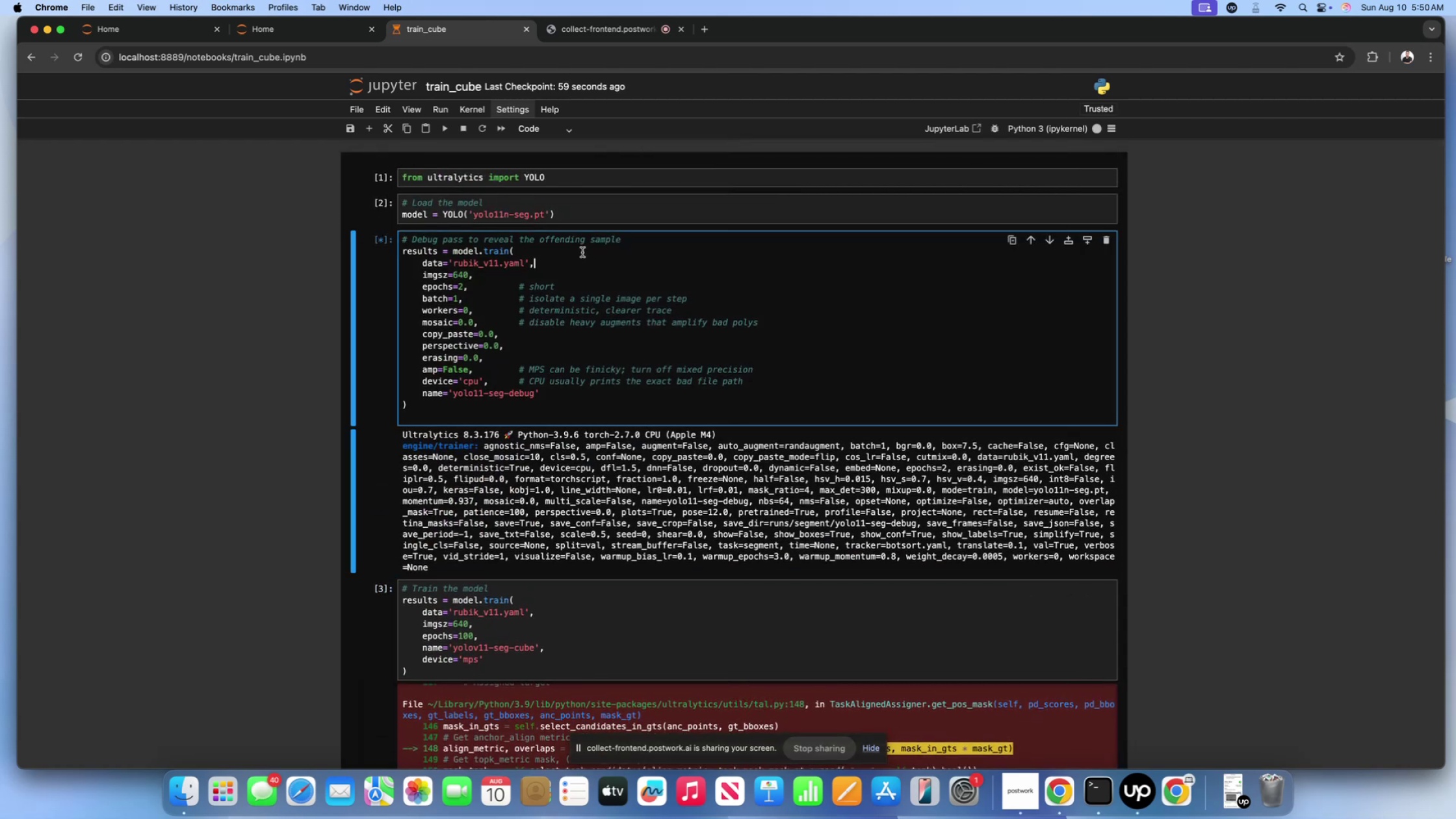 
left_click([582, 251])
 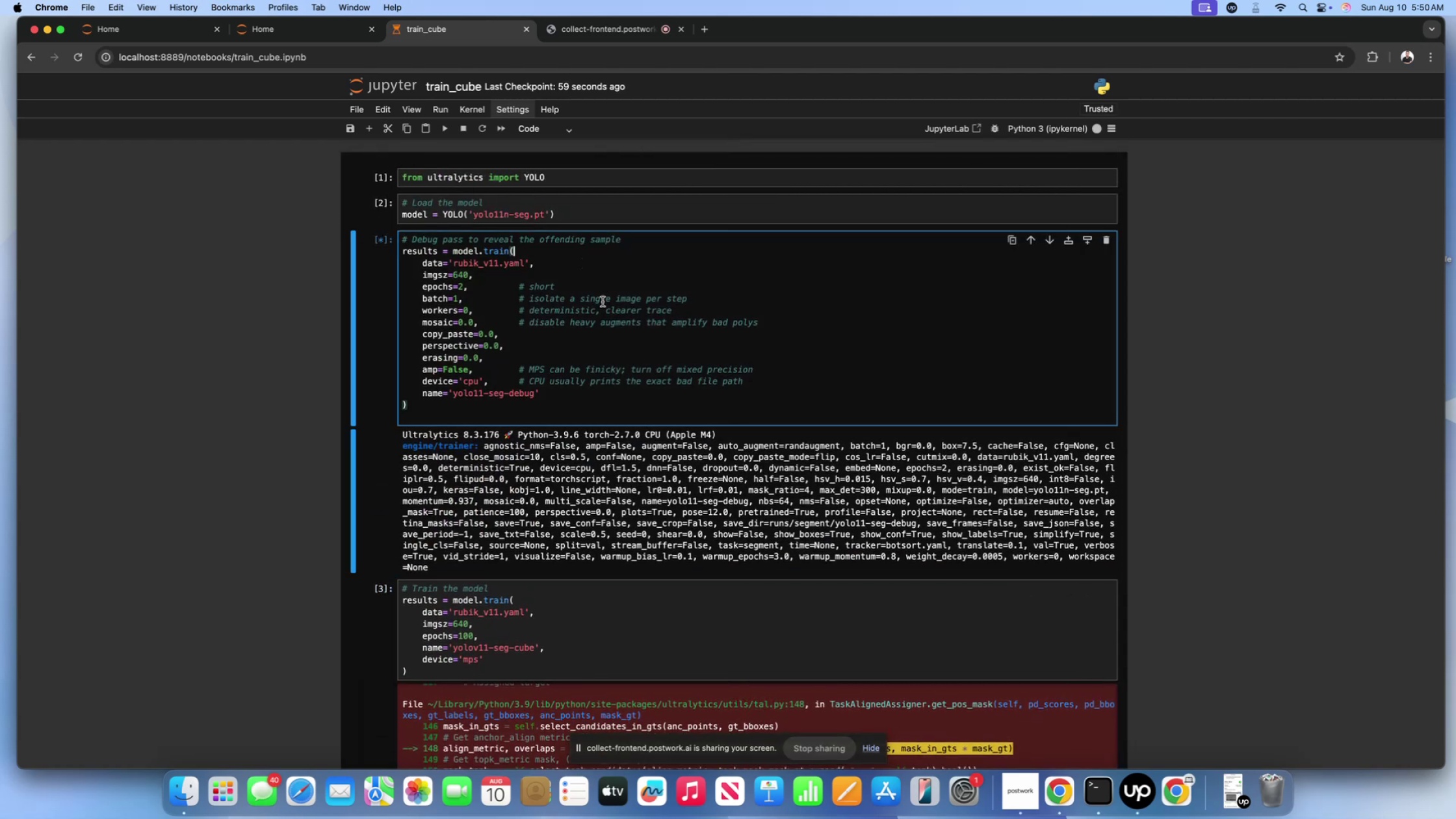 
scroll: coordinate [604, 311], scroll_direction: down, amount: 12.0
 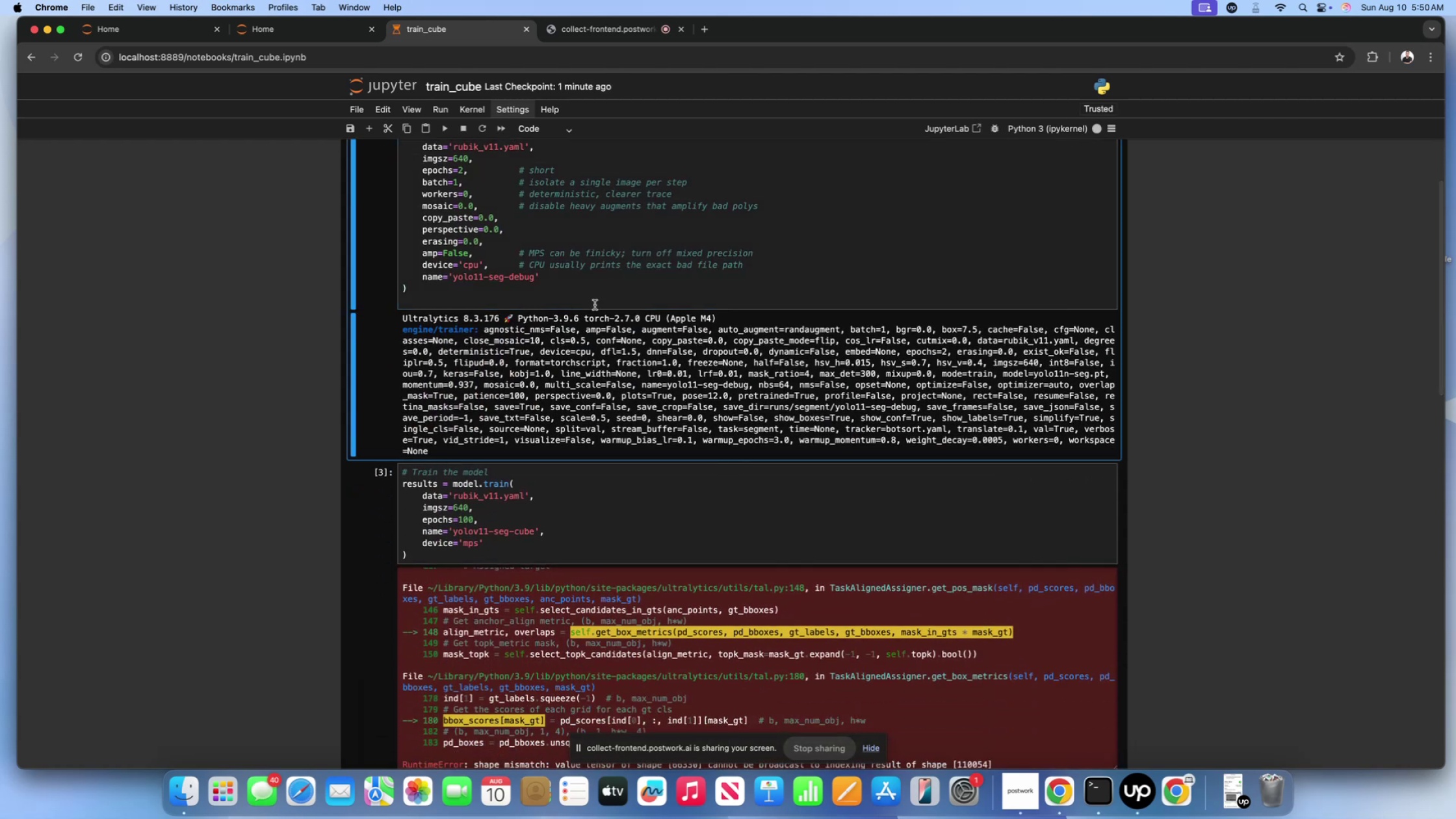 
double_click([594, 288])
 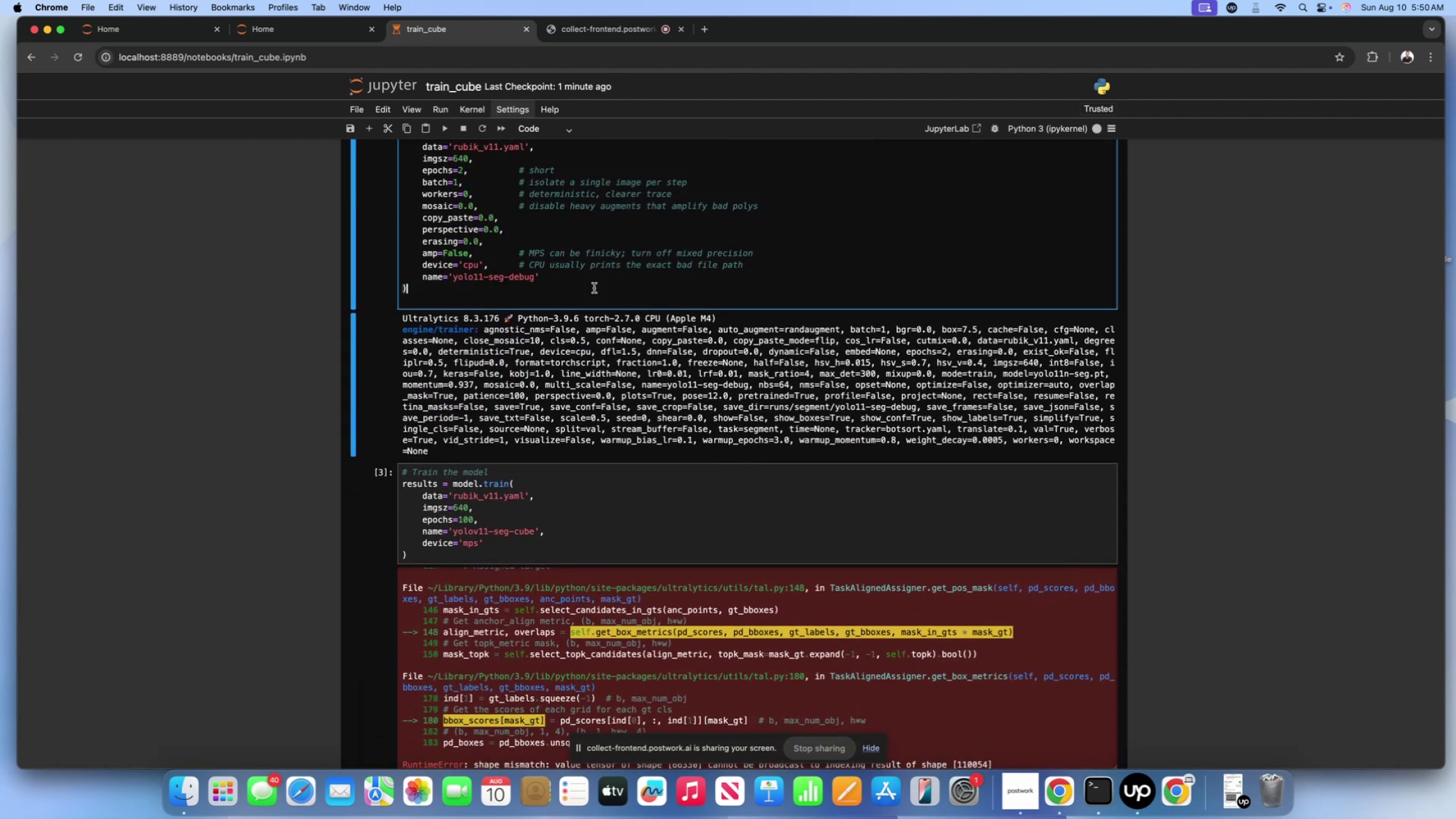 
scroll: coordinate [594, 288], scroll_direction: up, amount: 10.0
 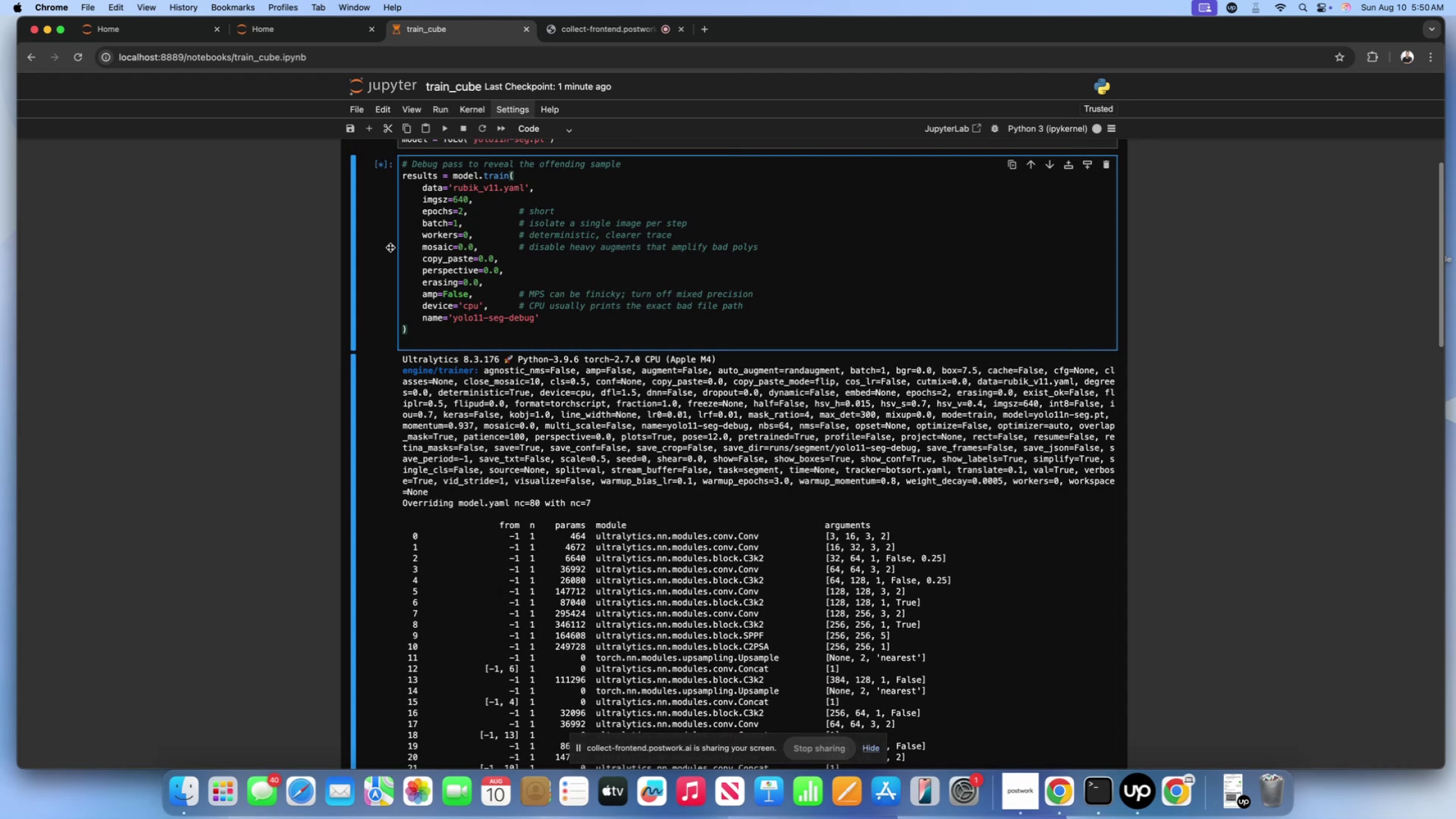 
scroll: coordinate [470, 301], scroll_direction: down, amount: 101.0
 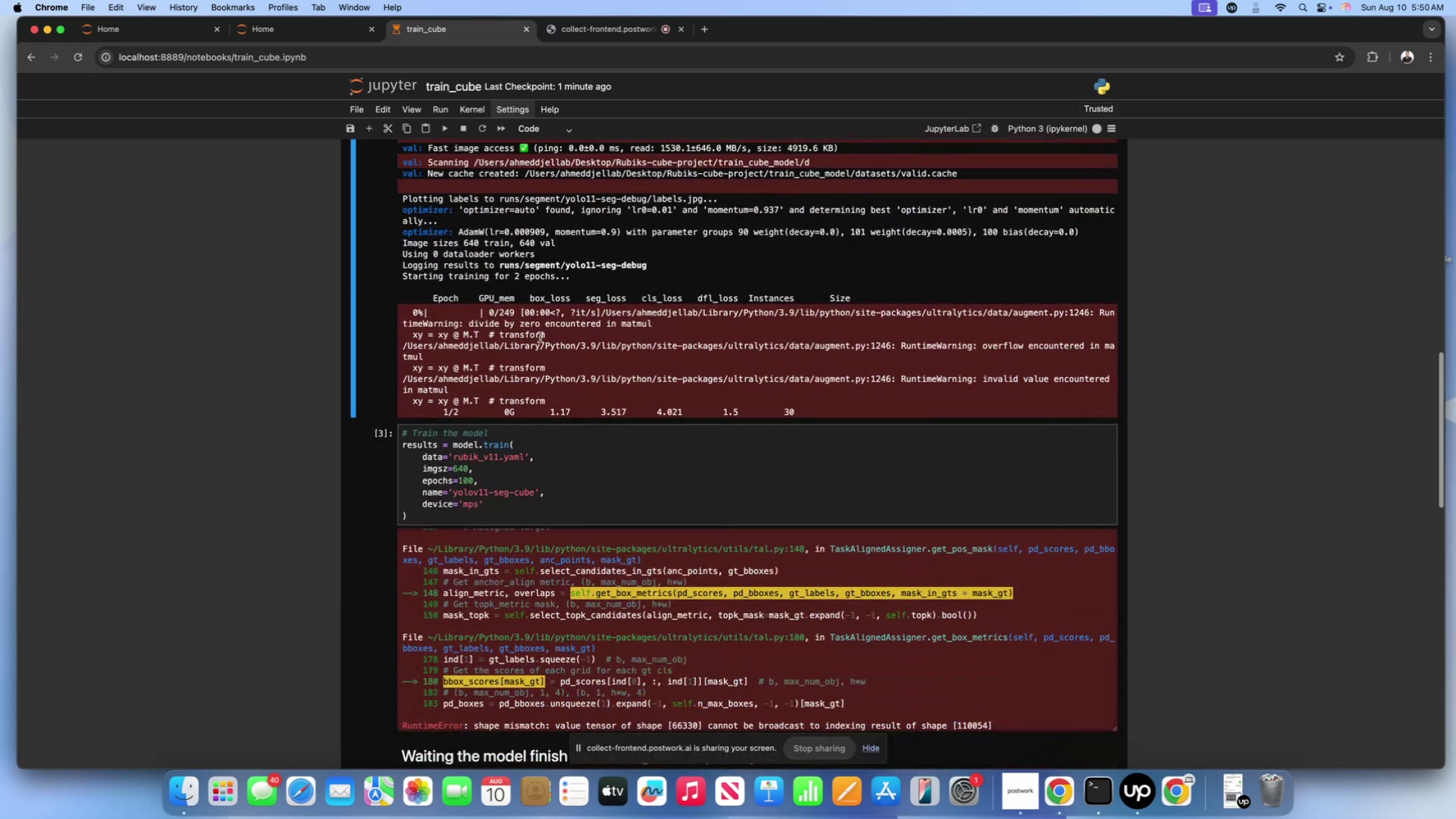 
scroll: coordinate [540, 337], scroll_direction: up, amount: 1.0
 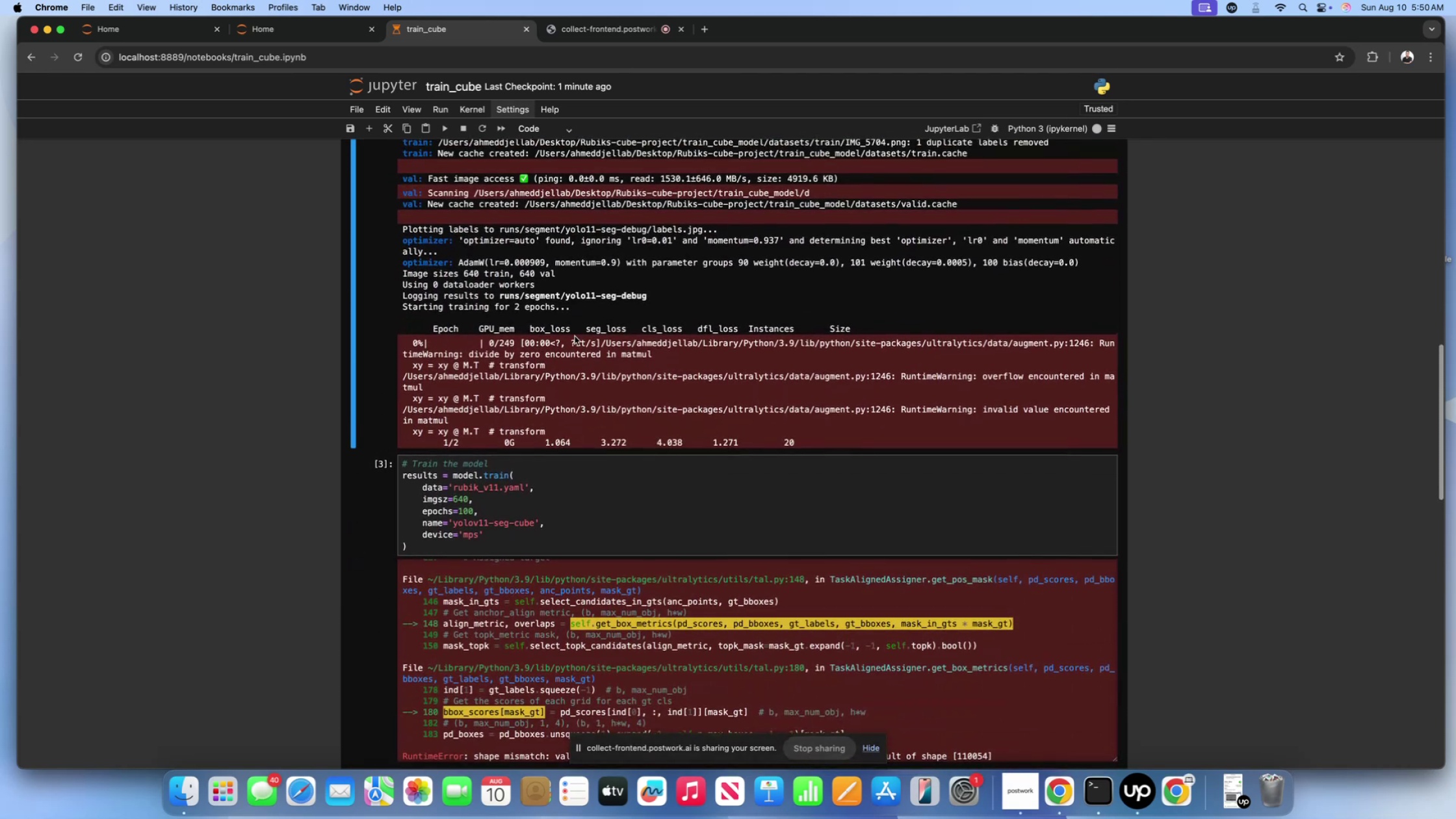 
left_click([575, 336])
 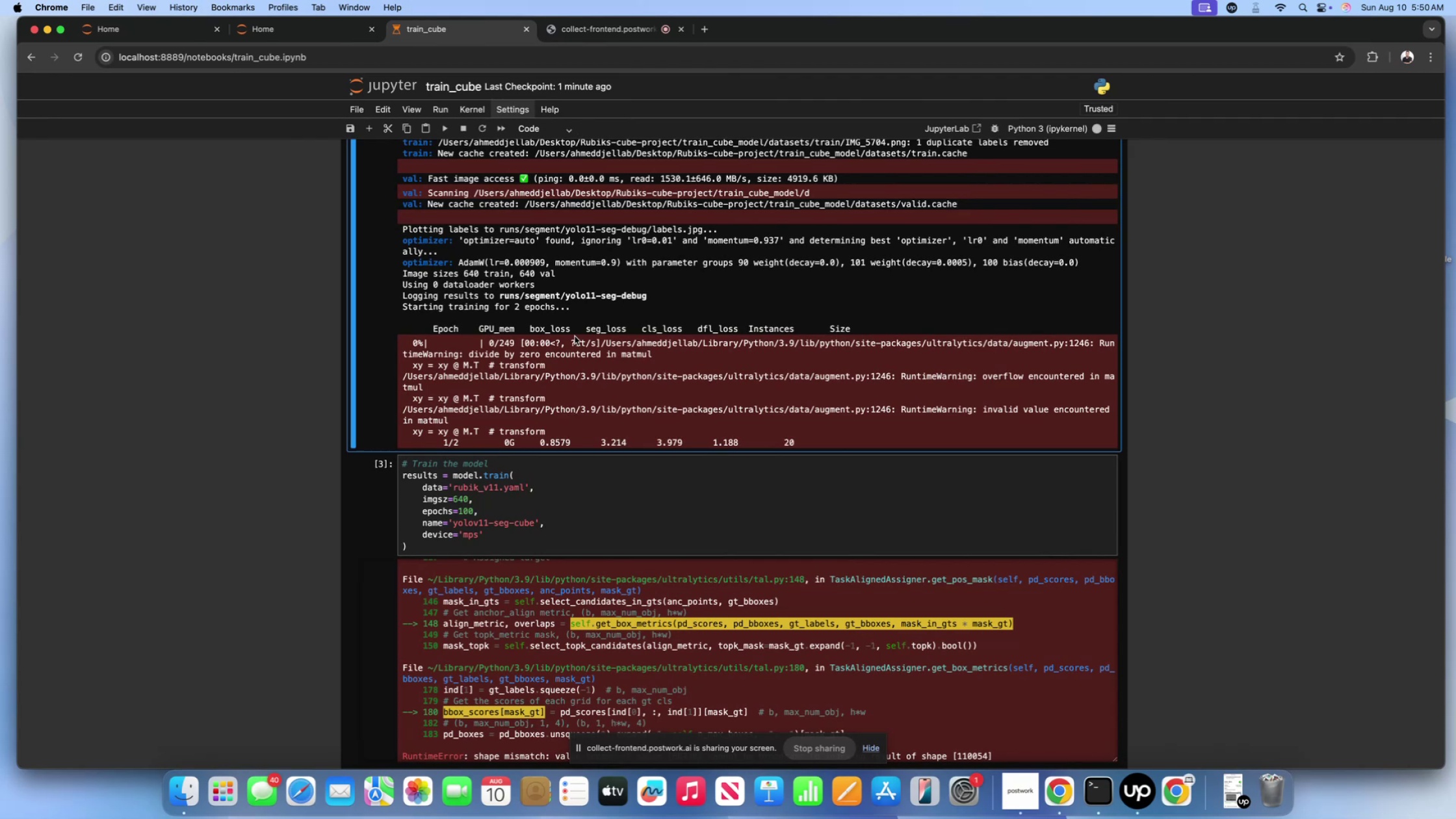 
wait(7.98)
 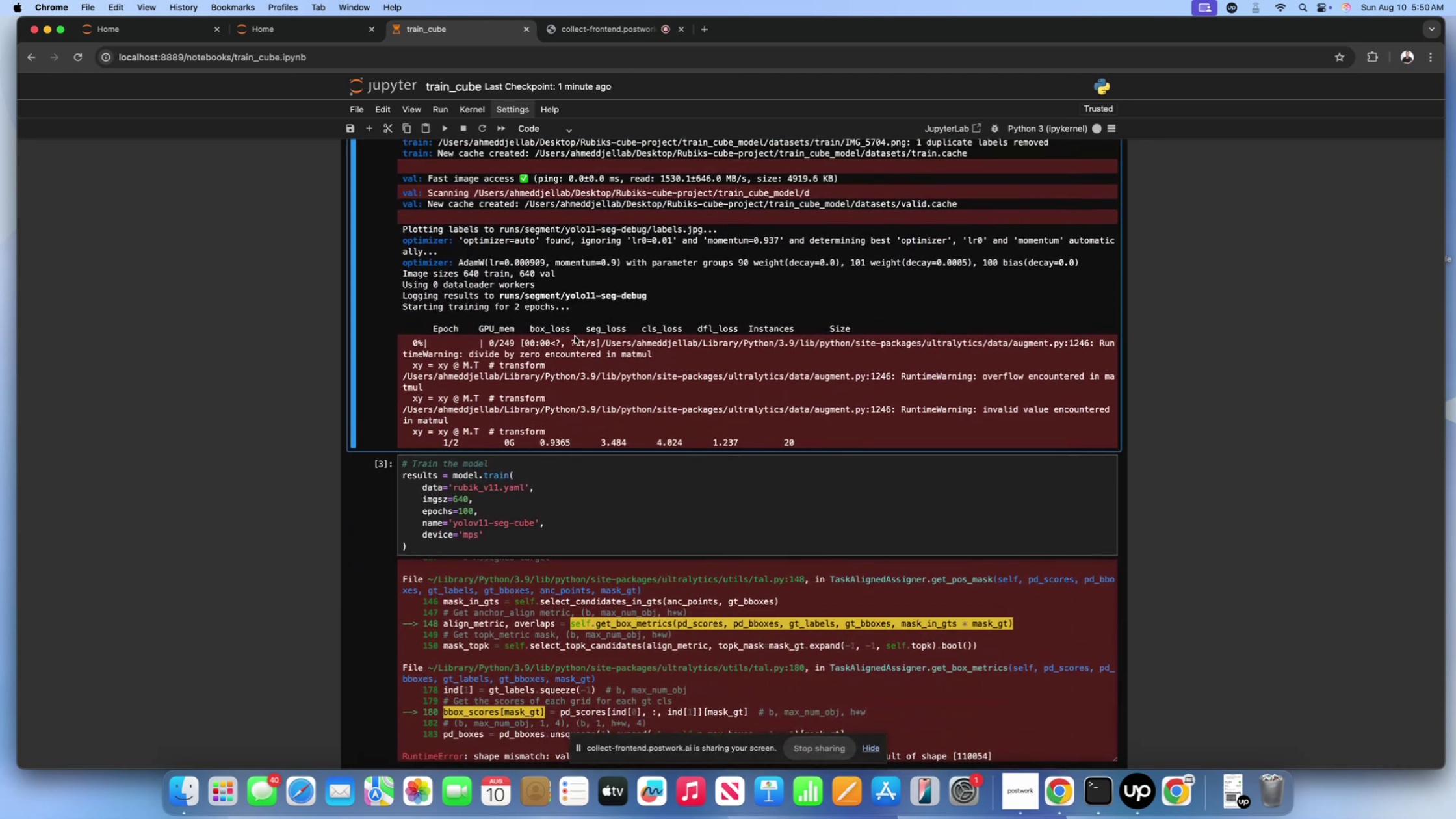 
scroll: coordinate [585, 428], scroll_direction: up, amount: 46.0
 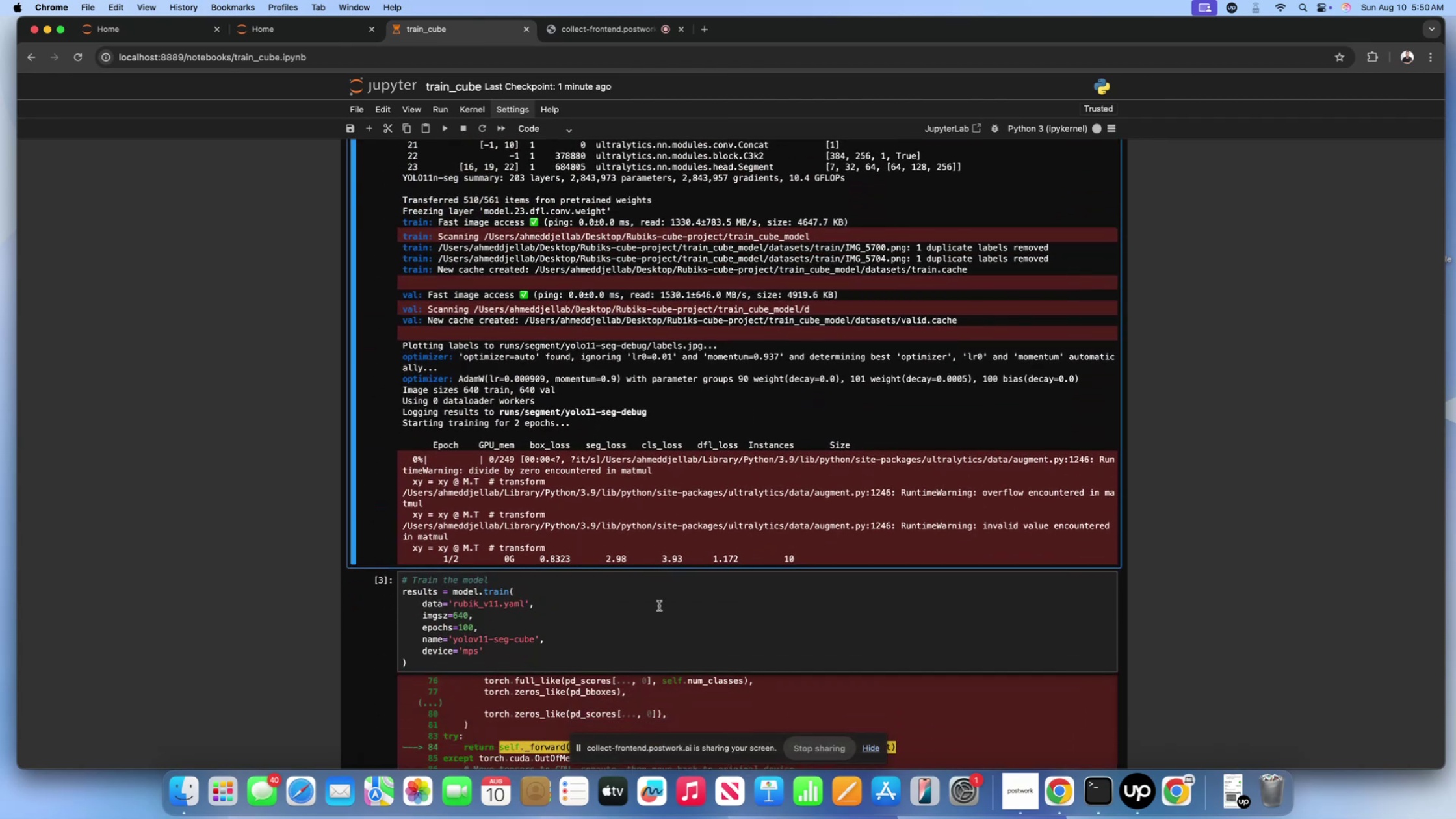 
double_click([683, 509])
 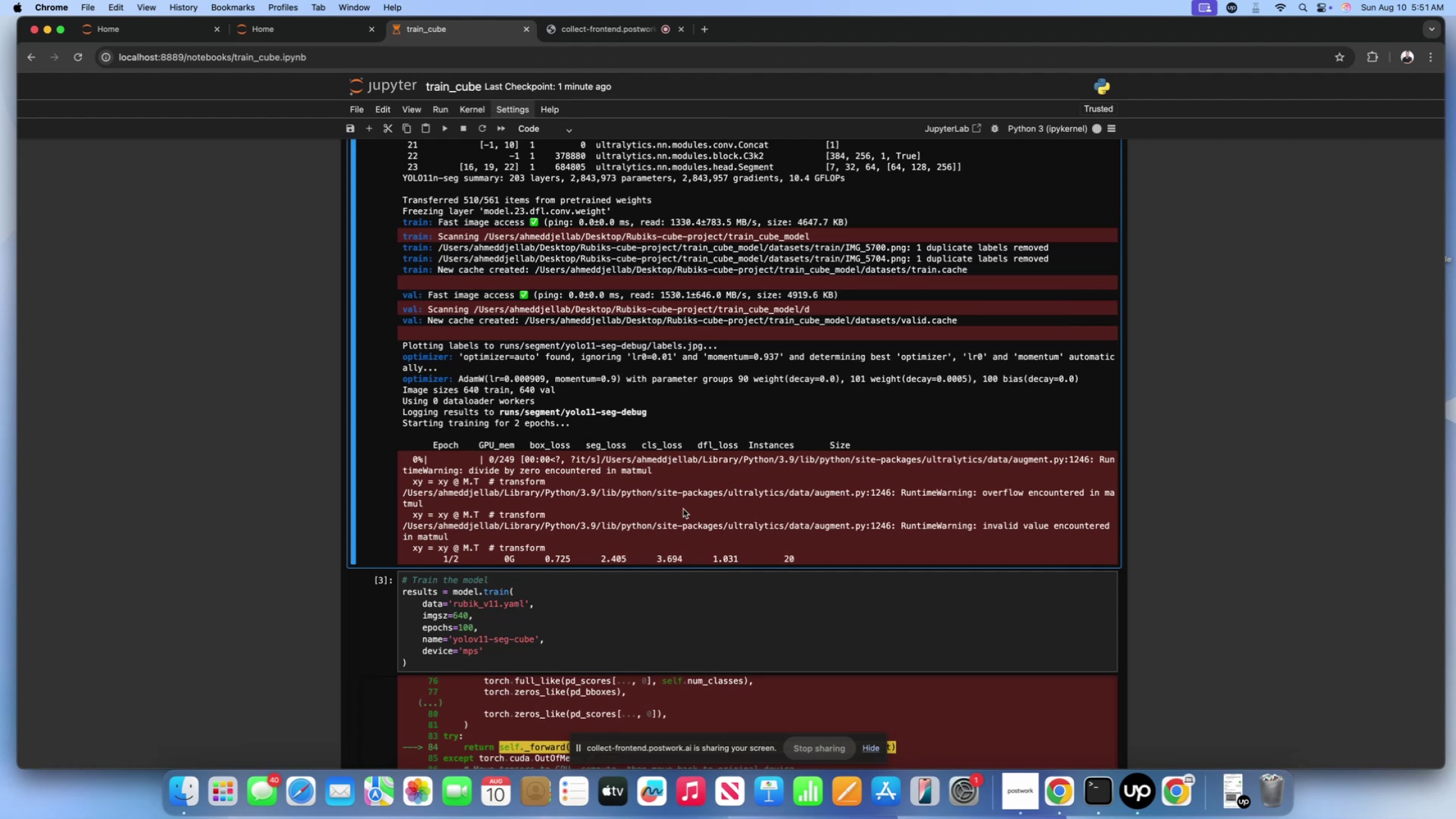 
wait(41.62)
 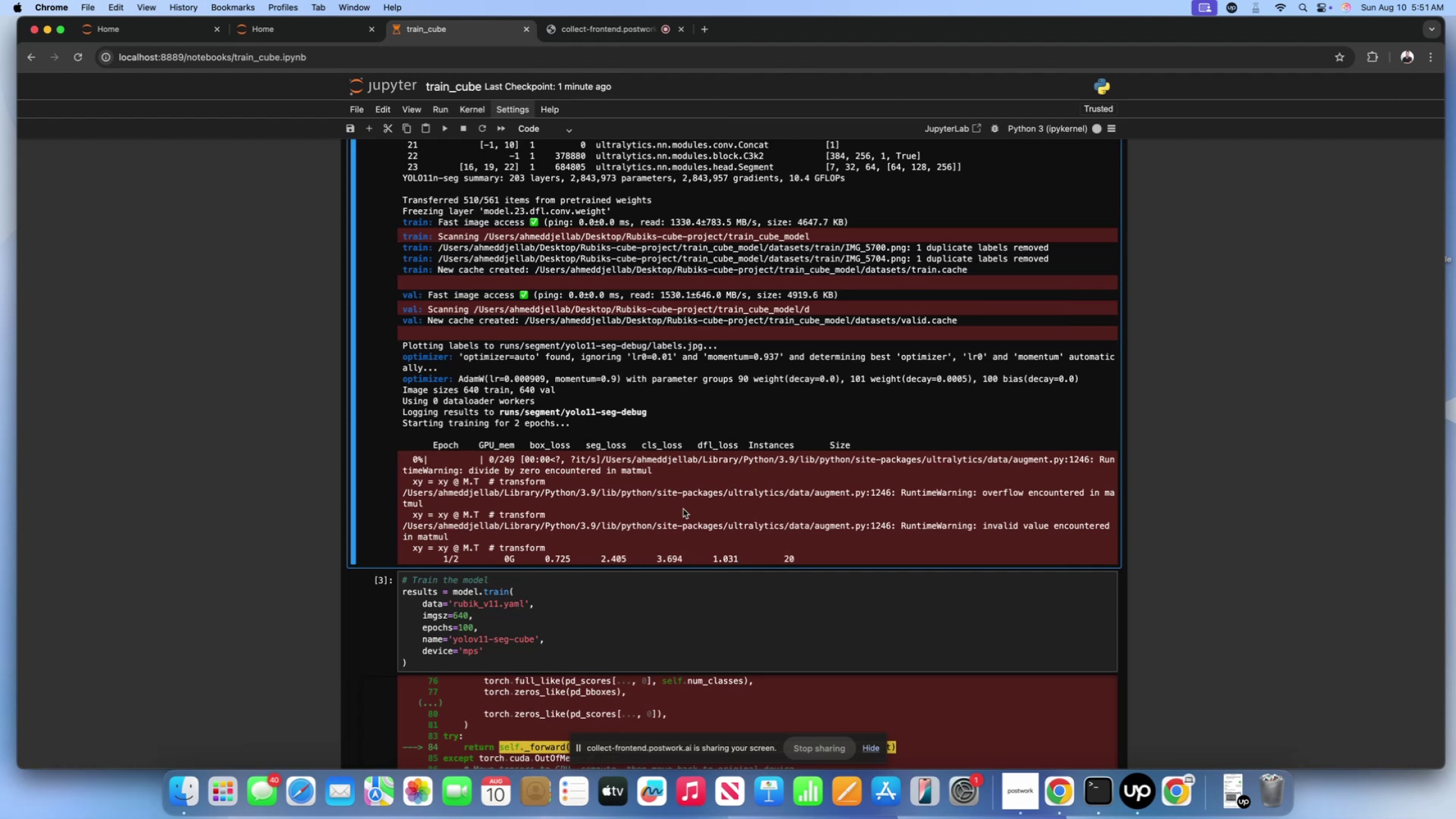 
left_click_drag(start_coordinate=[664, 370], to_coordinate=[663, 362])
 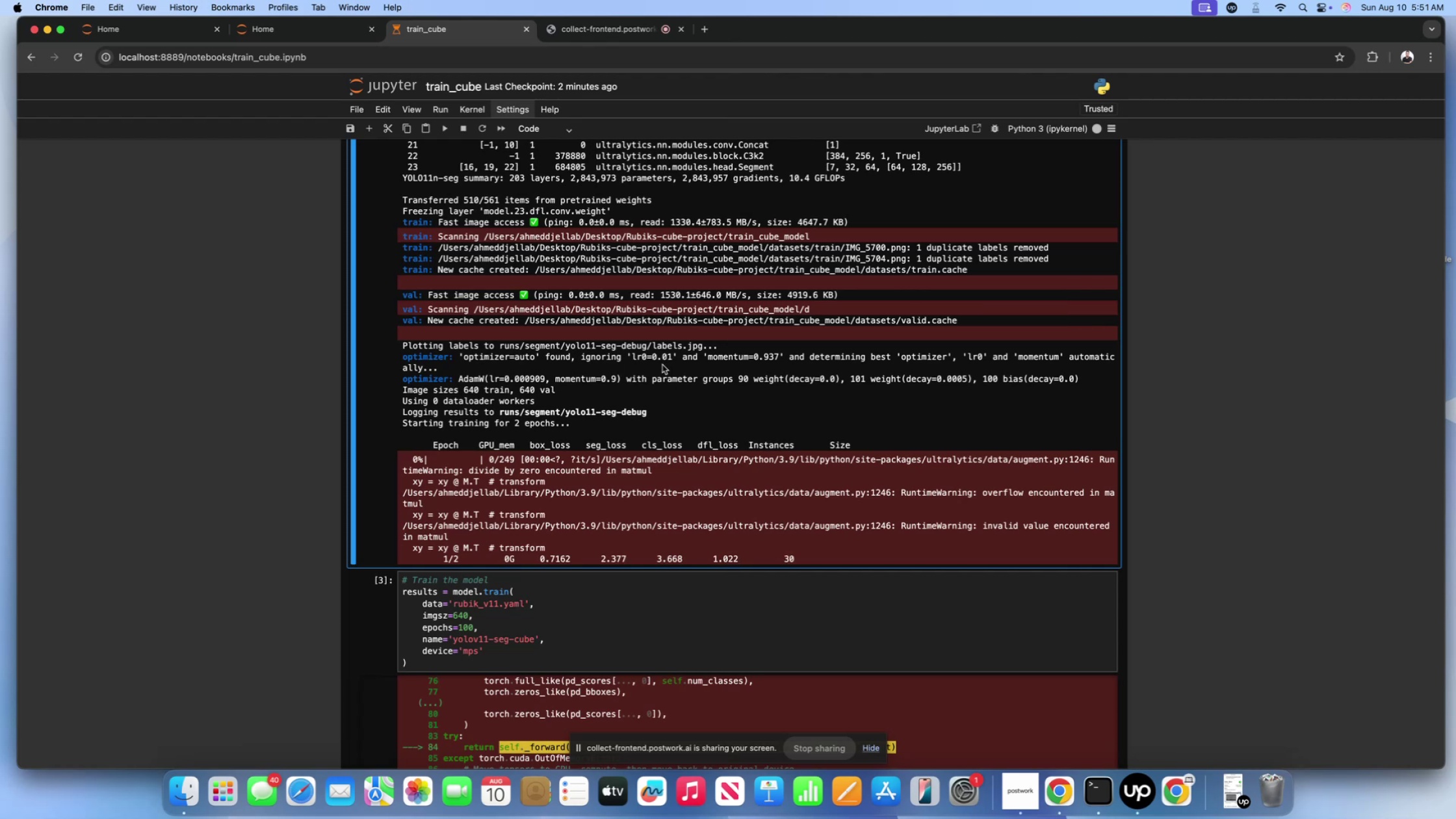 
scroll: coordinate [662, 365], scroll_direction: up, amount: 80.0
 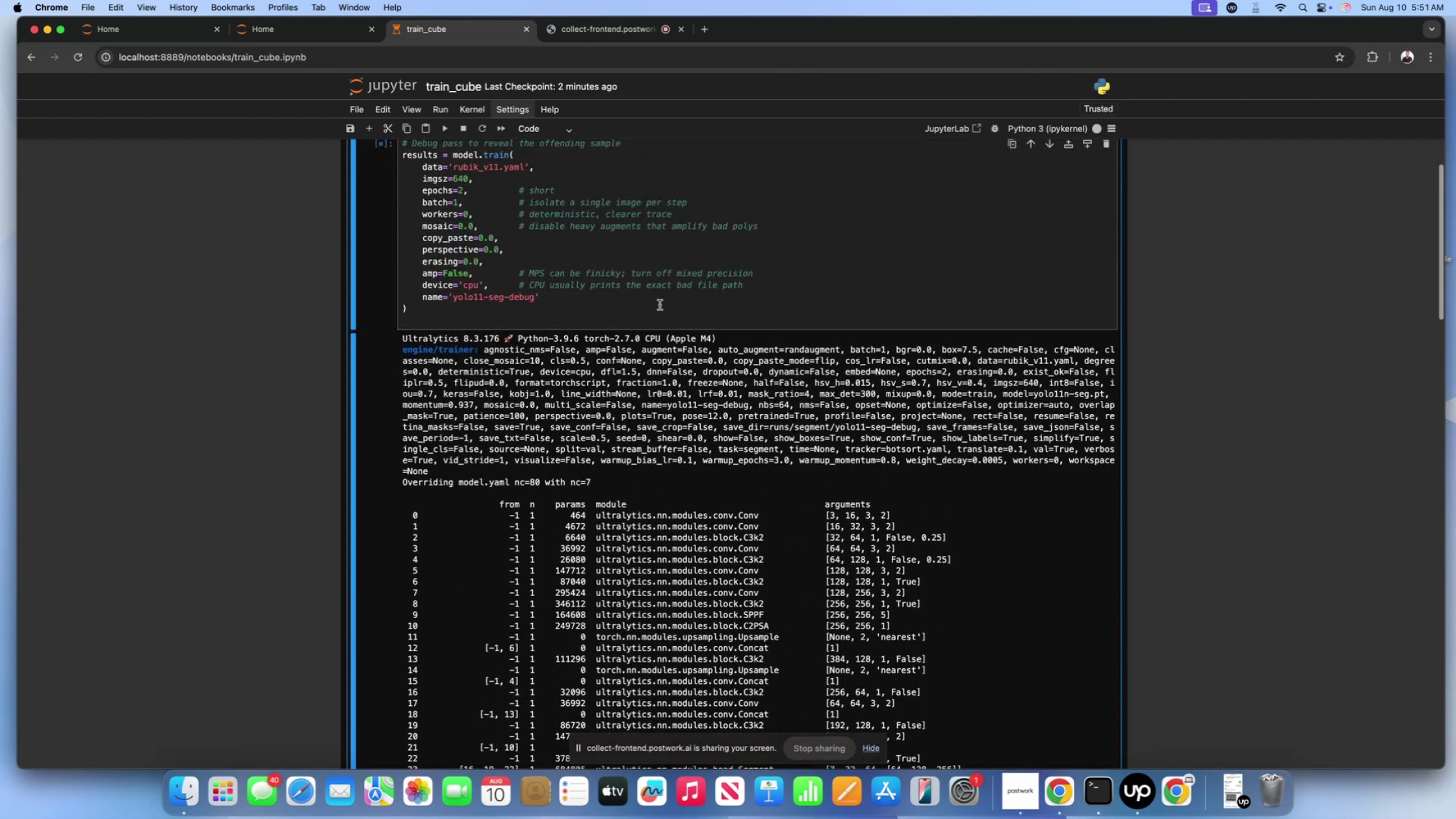 
left_click([660, 305])
 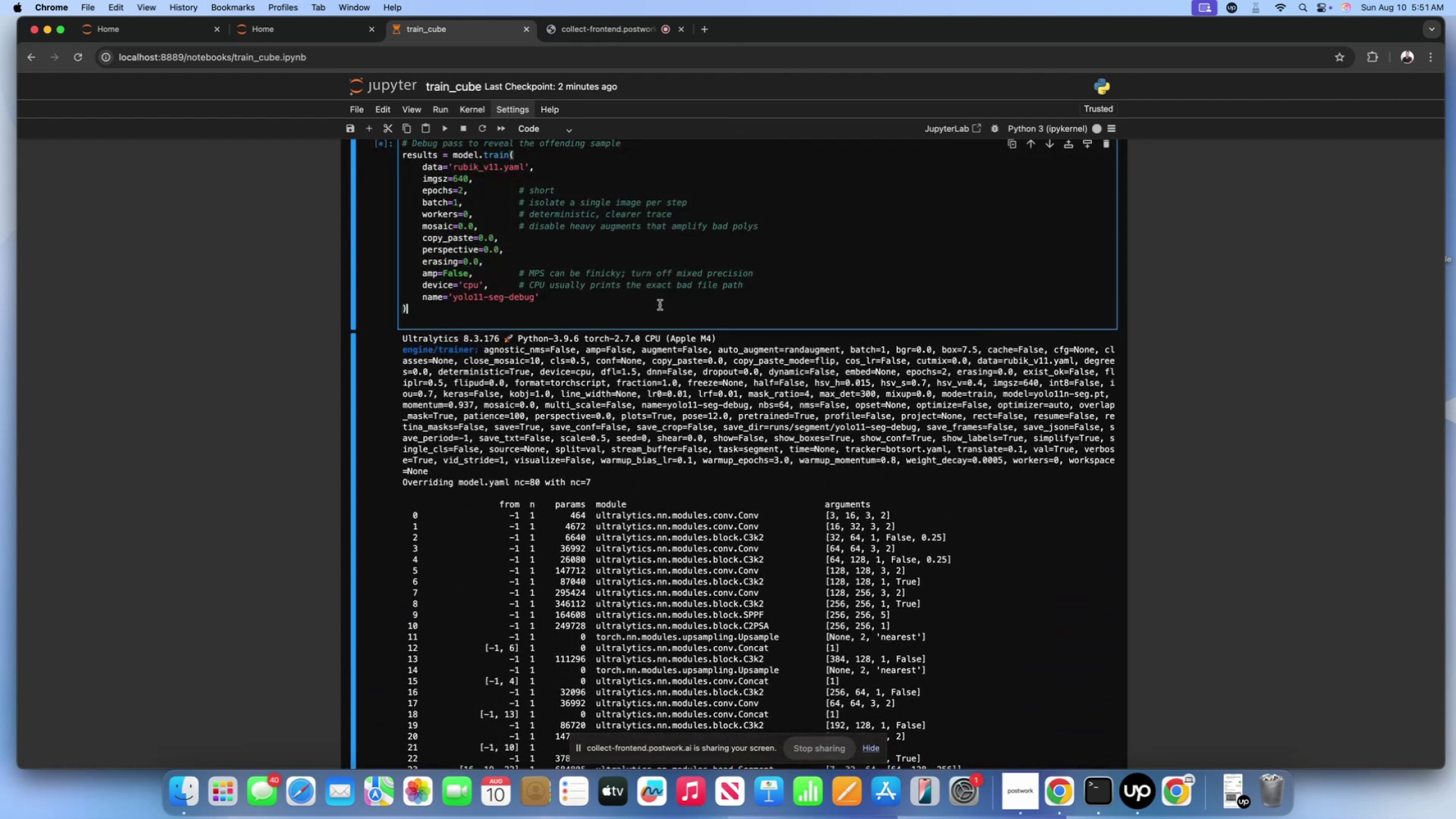 
scroll: coordinate [660, 305], scroll_direction: up, amount: 16.0
 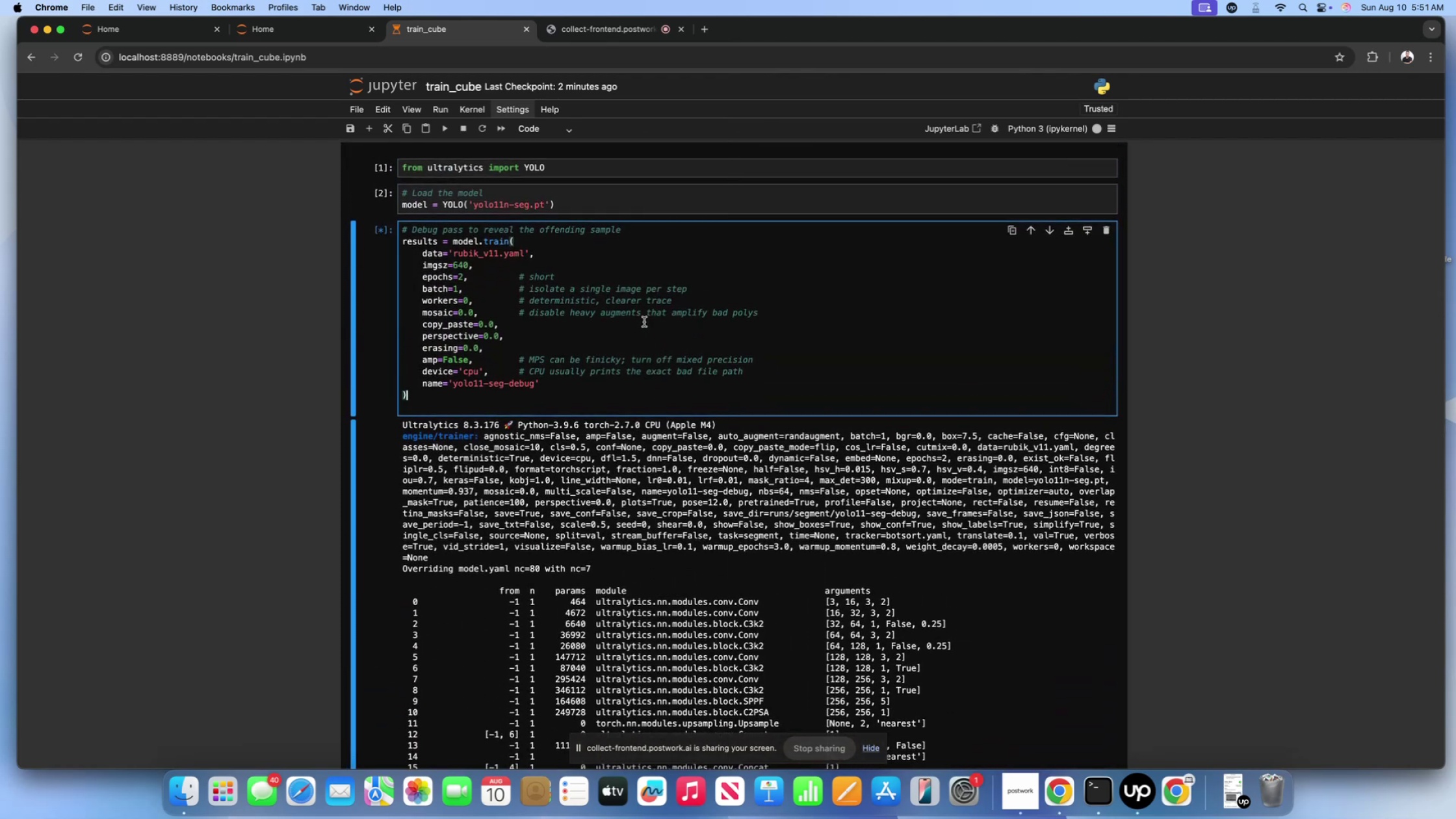 
scroll: coordinate [644, 322], scroll_direction: down, amount: 2.0
 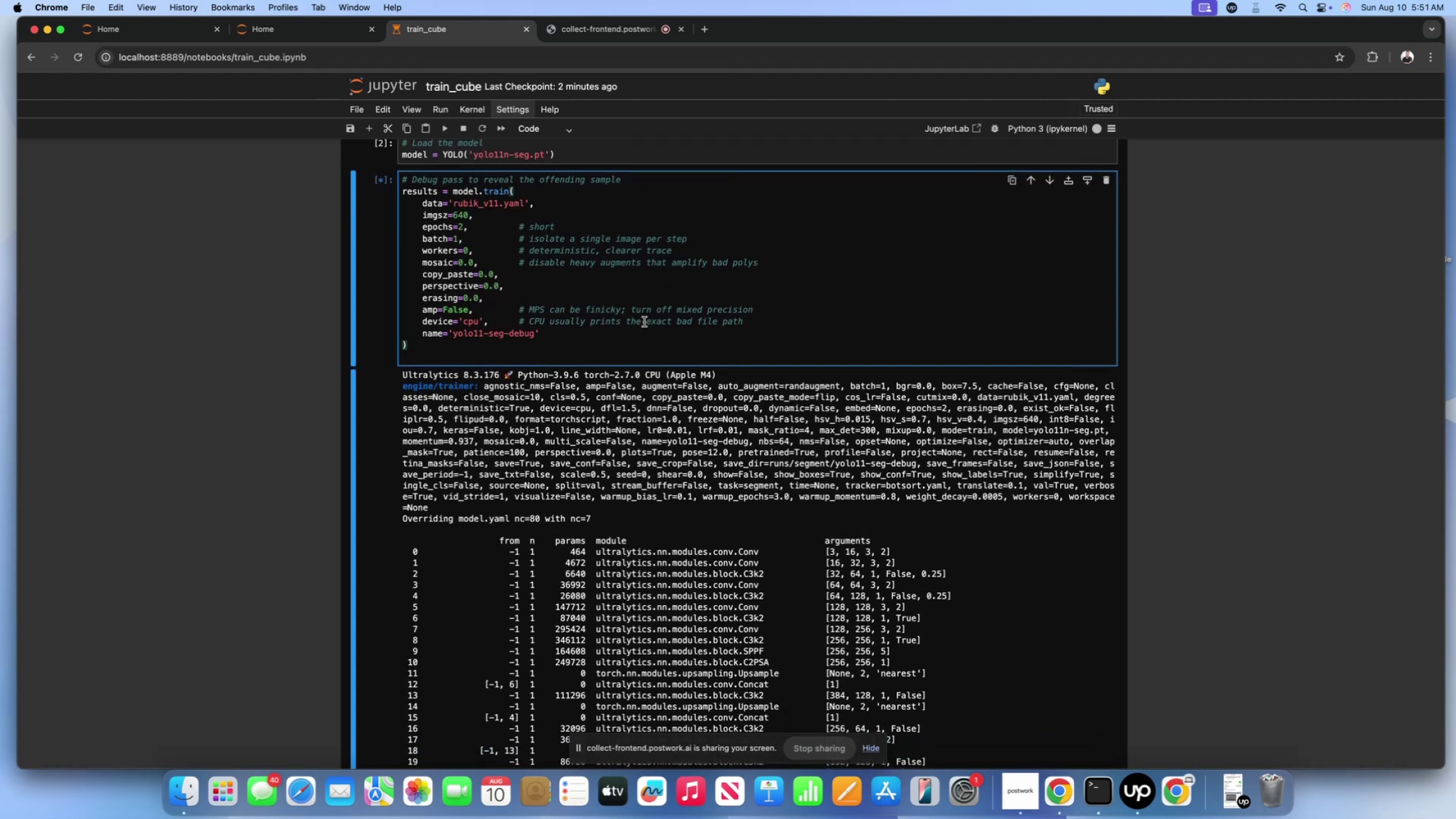 
scroll: coordinate [644, 322], scroll_direction: up, amount: 5.0
 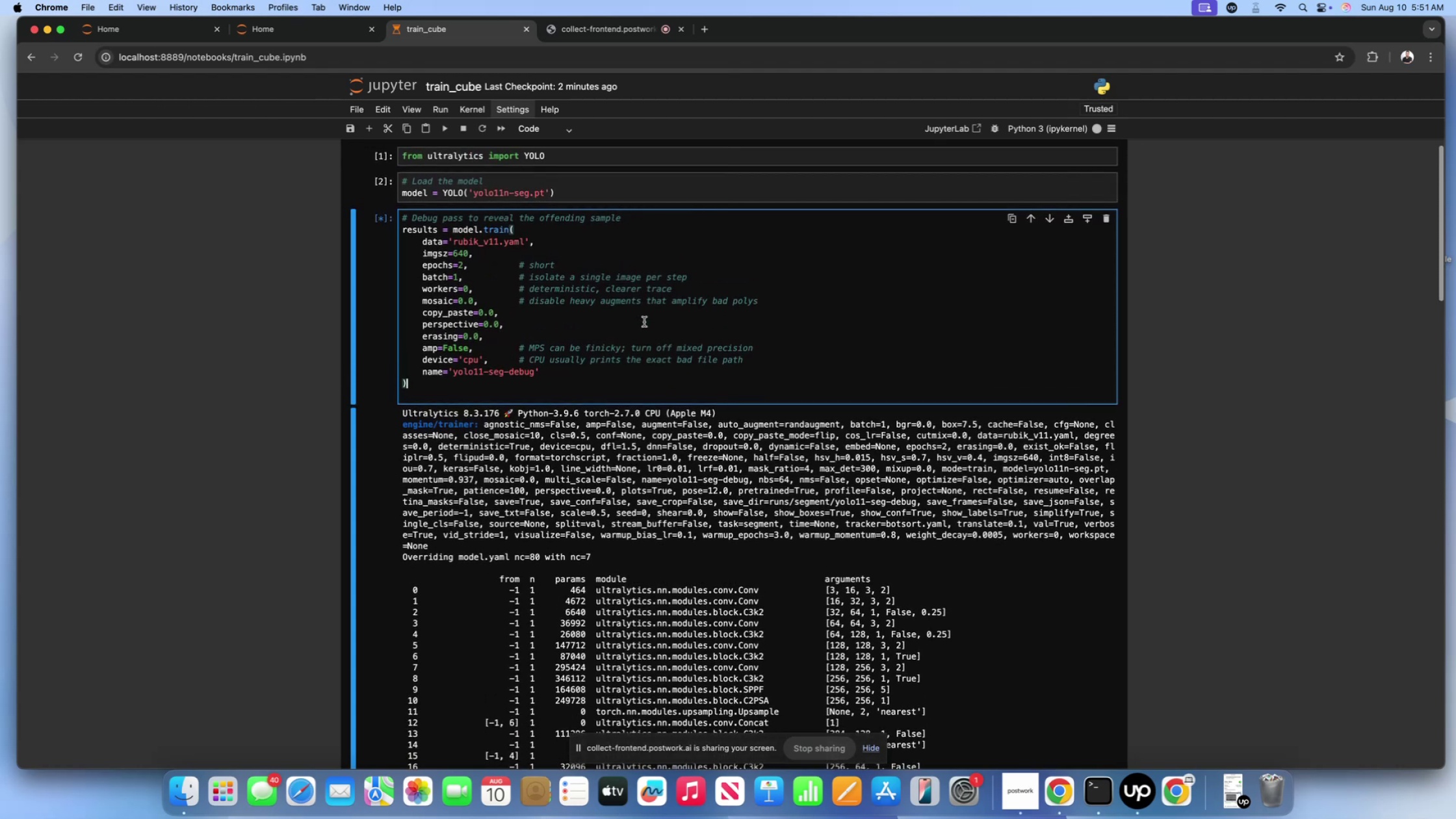 
scroll: coordinate [647, 442], scroll_direction: down, amount: 86.0
 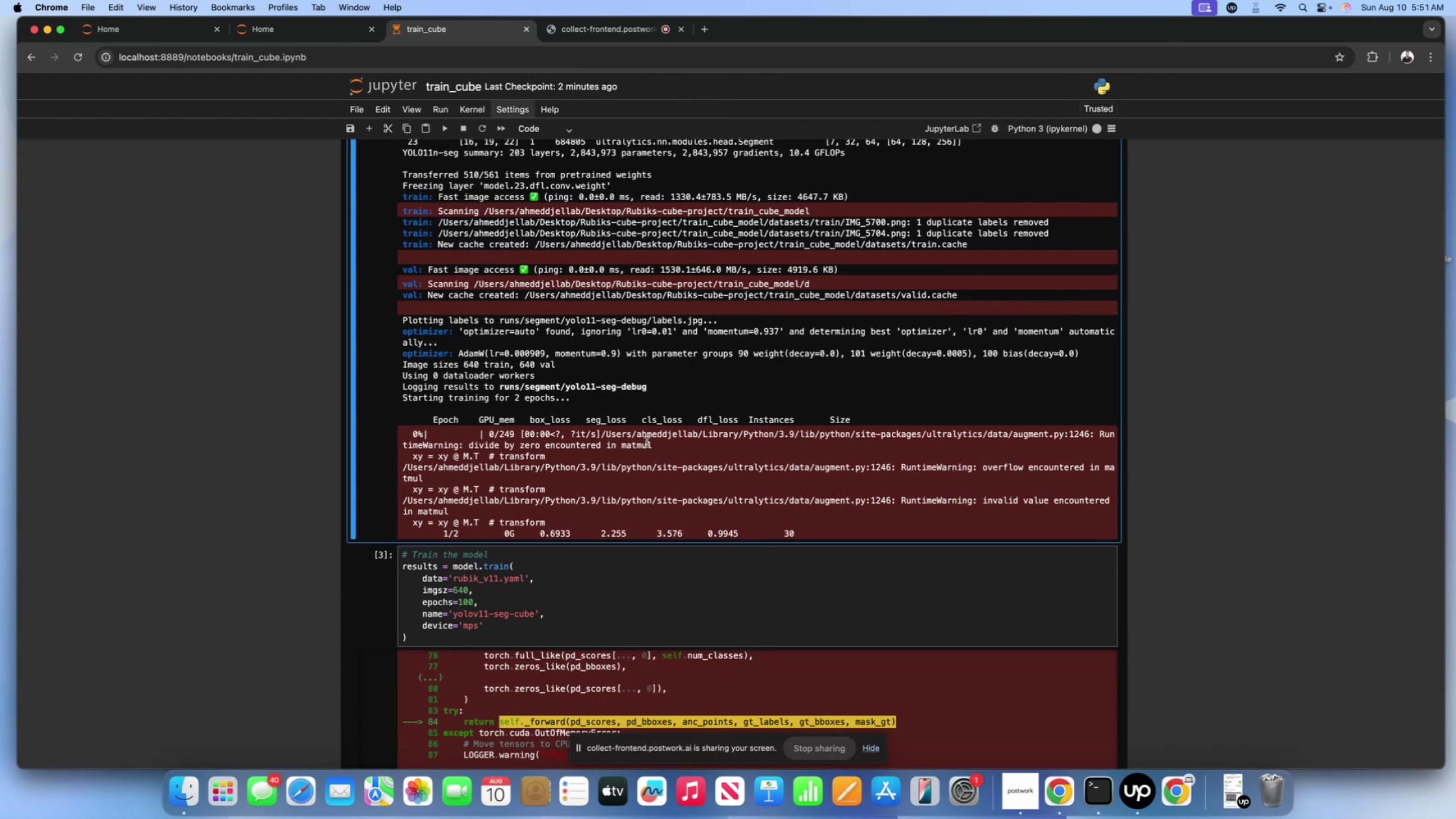 
wait(11.9)
 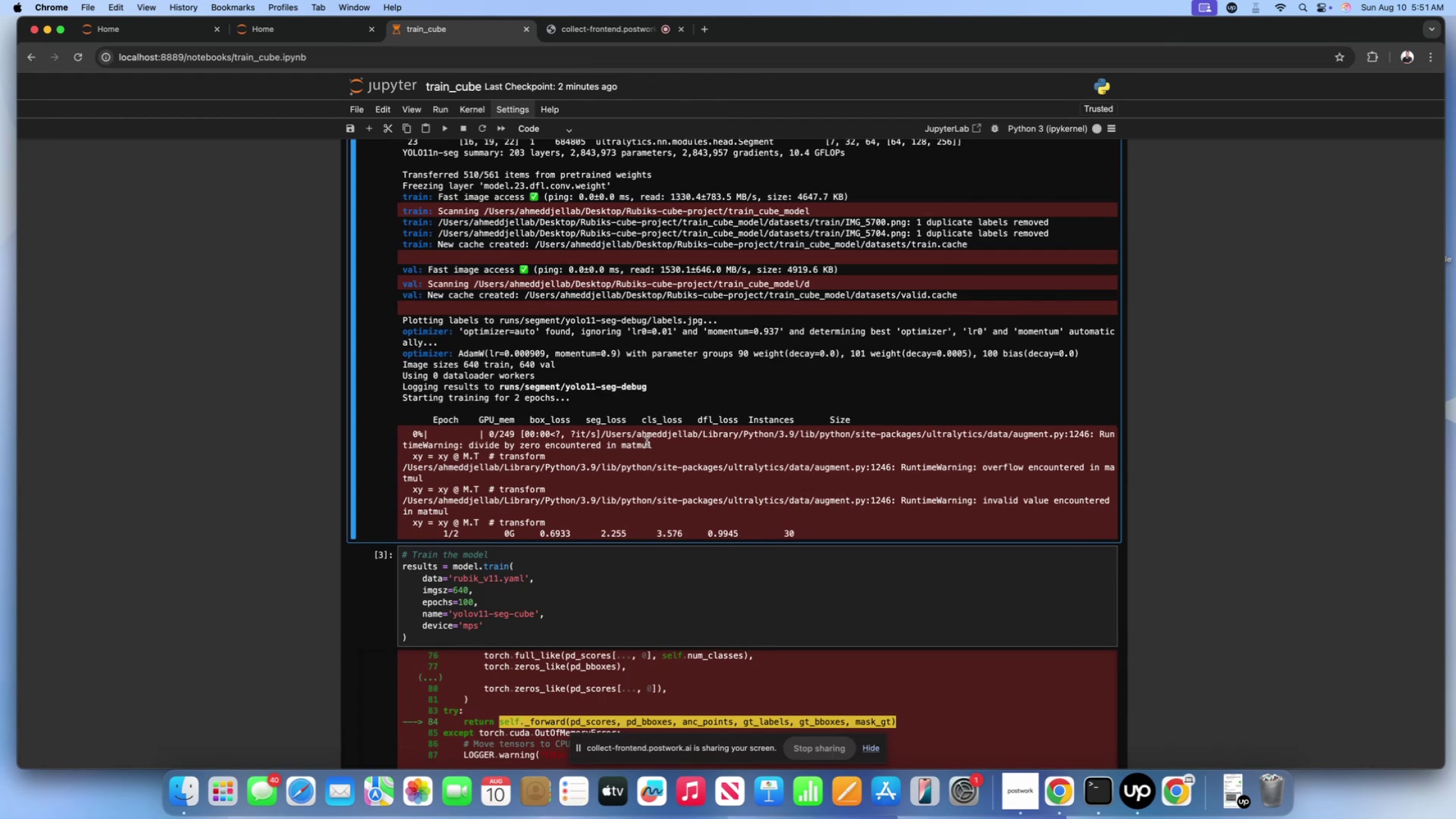 
scroll: coordinate [647, 442], scroll_direction: down, amount: 13.0
 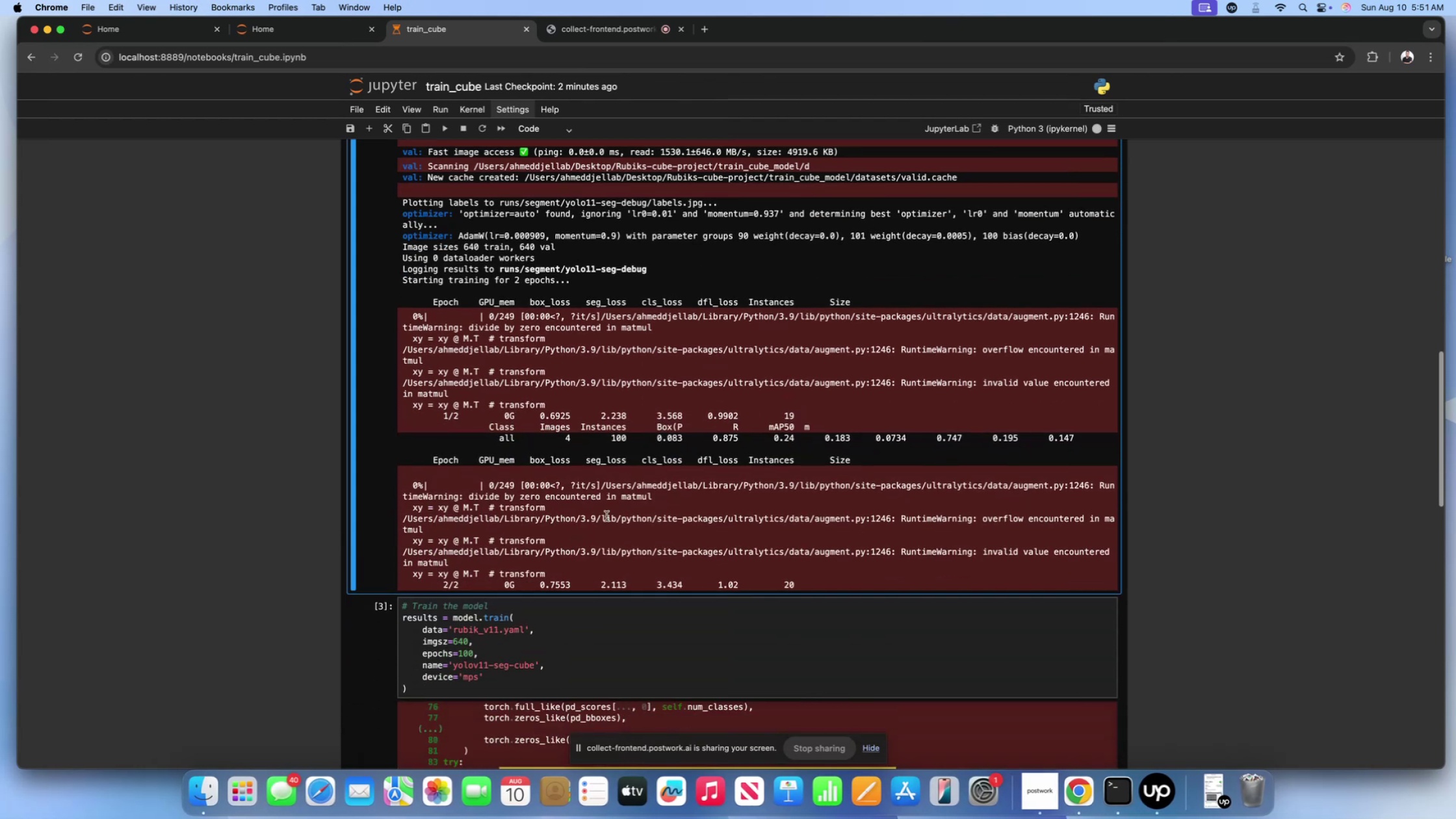 
left_click([606, 516])
 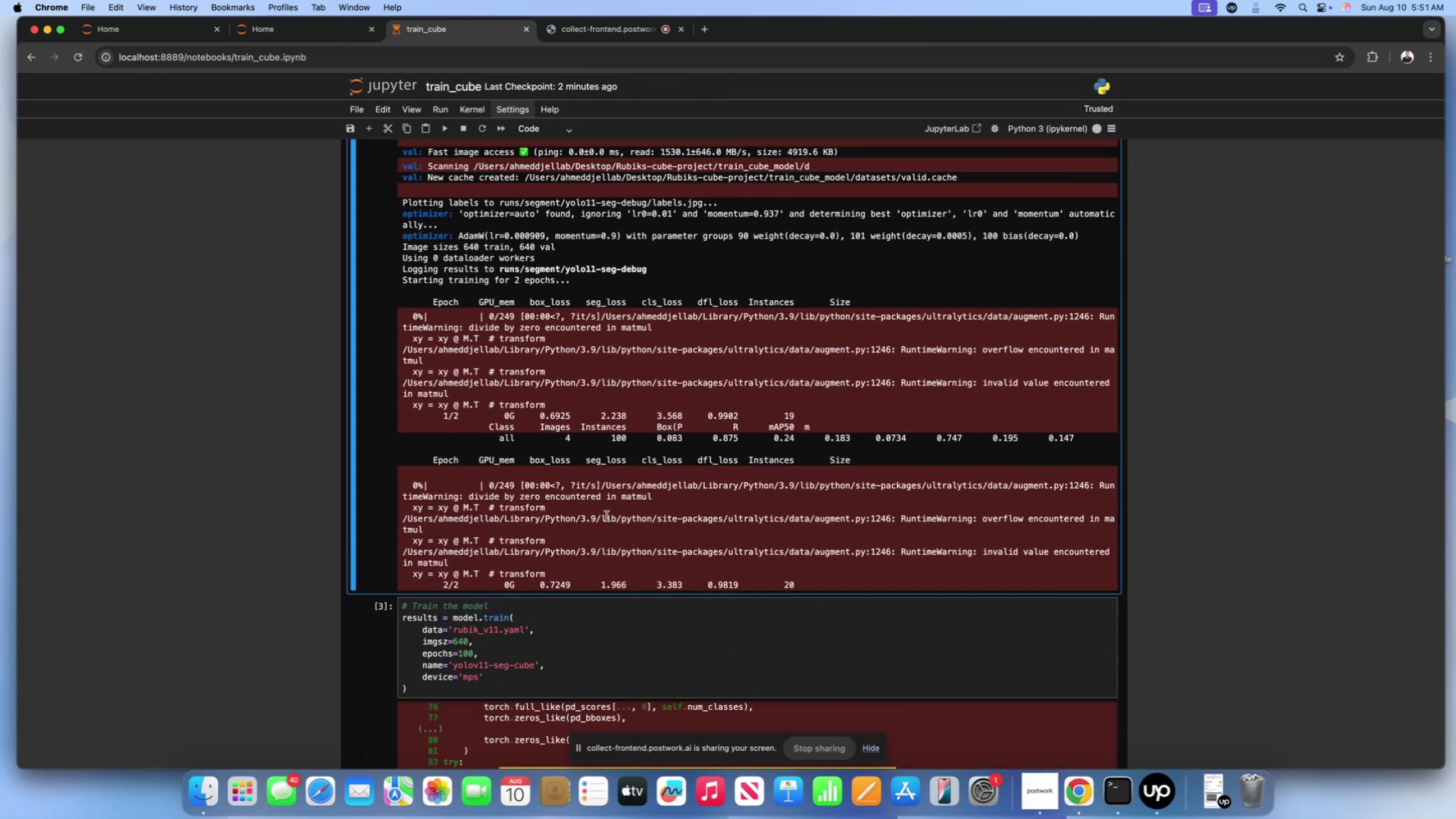 
scroll: coordinate [606, 516], scroll_direction: down, amount: 11.0
 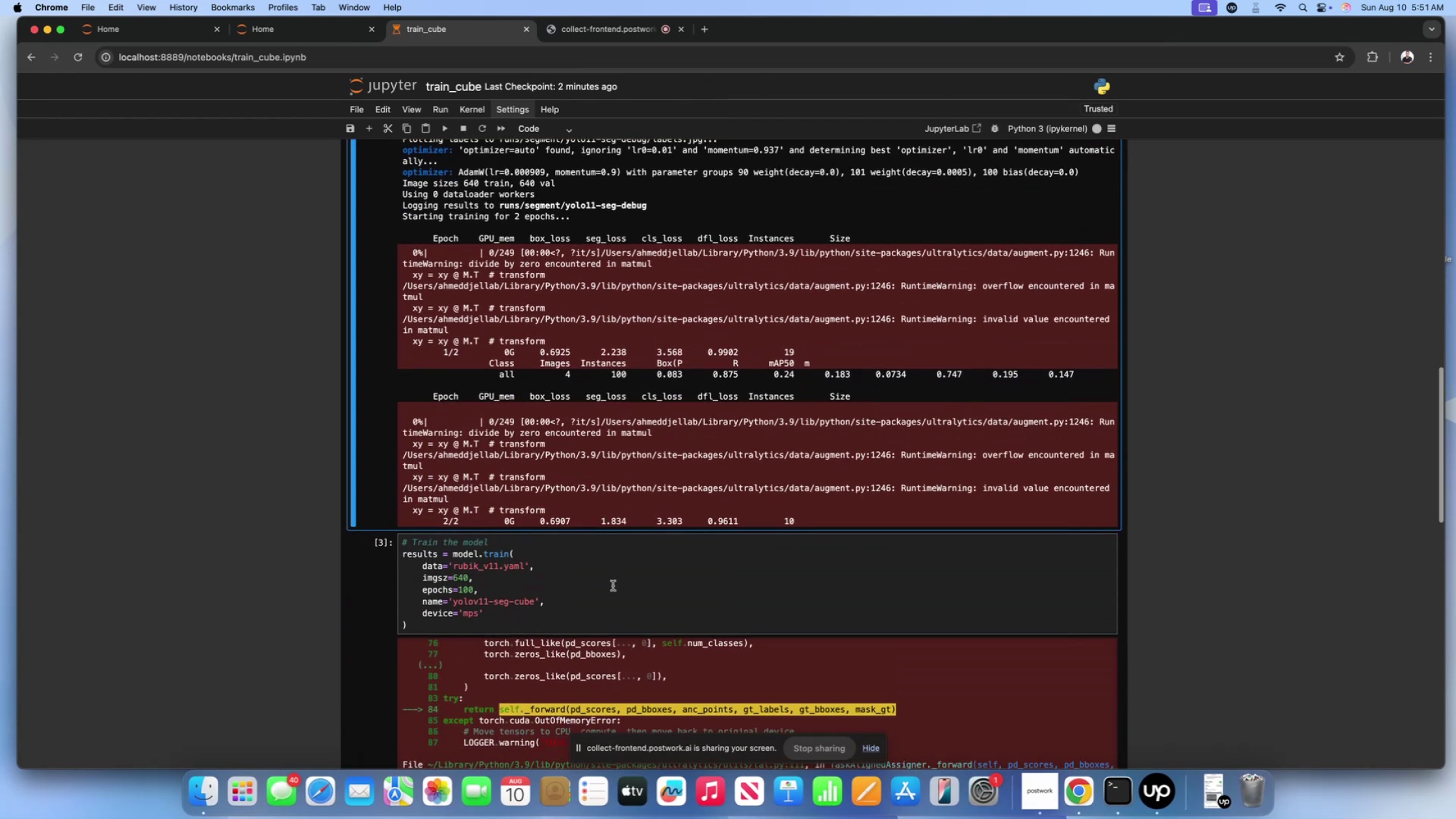 
left_click([613, 586])
 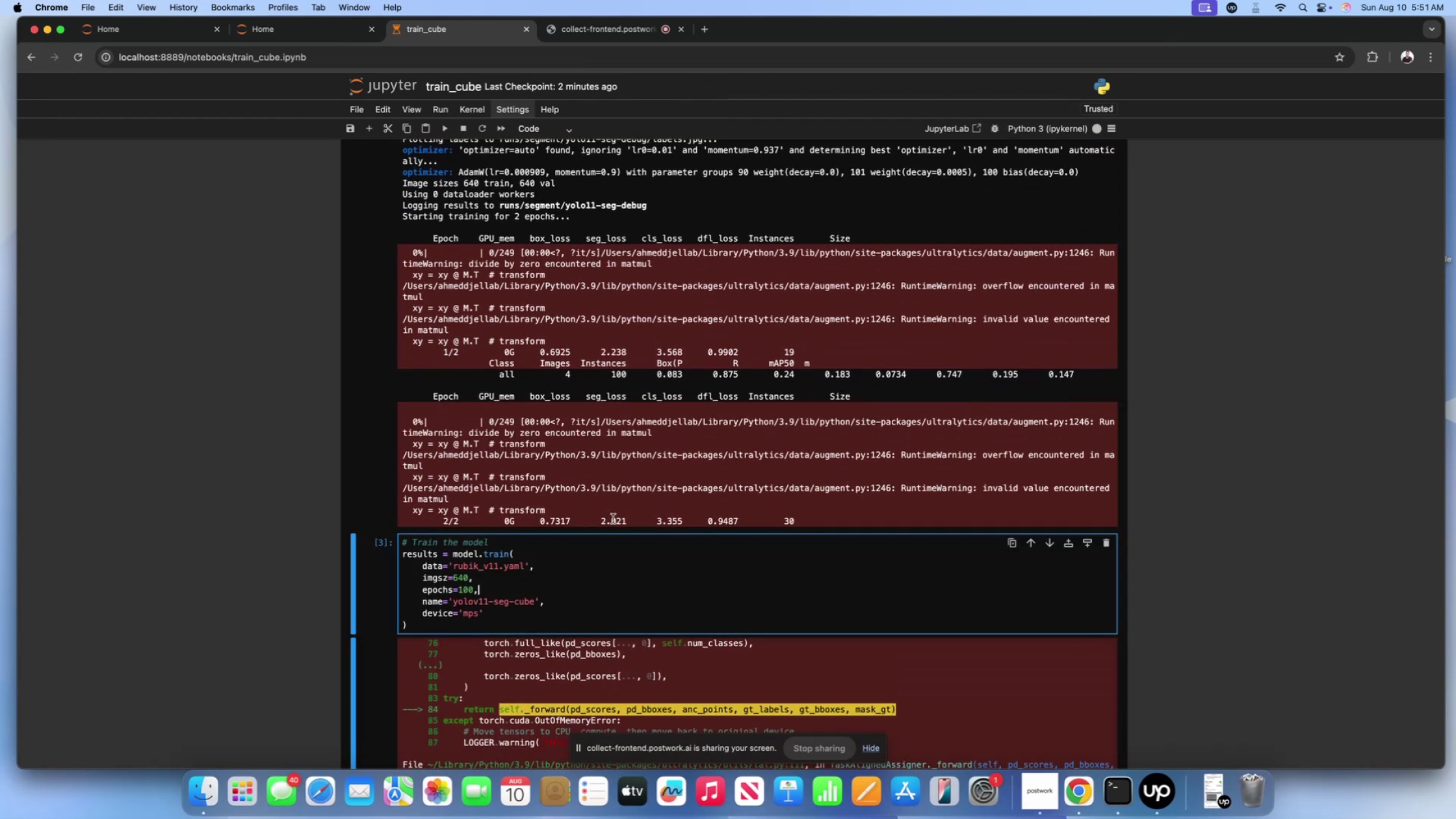 
left_click([613, 519])
 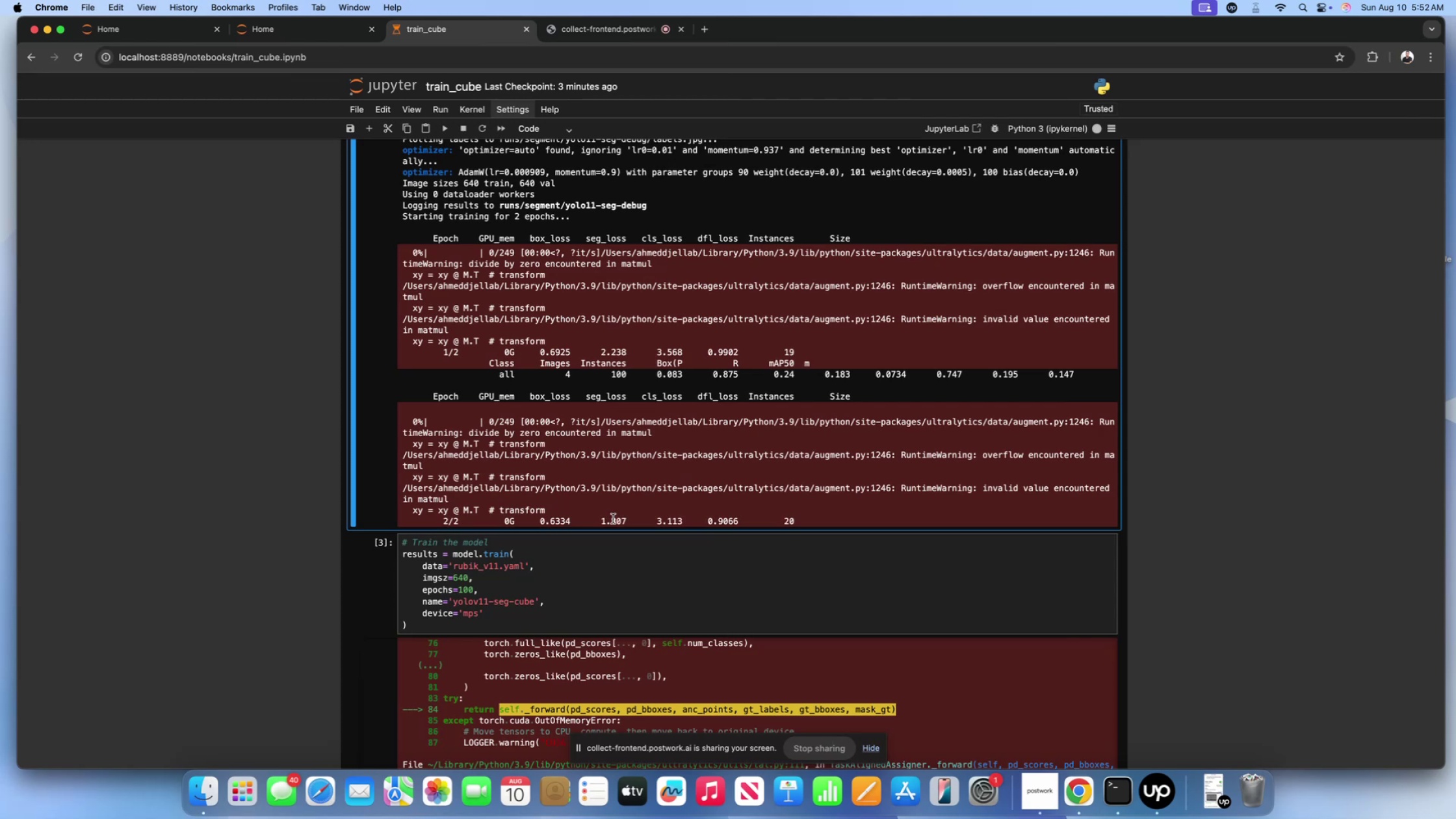 
wait(49.86)
 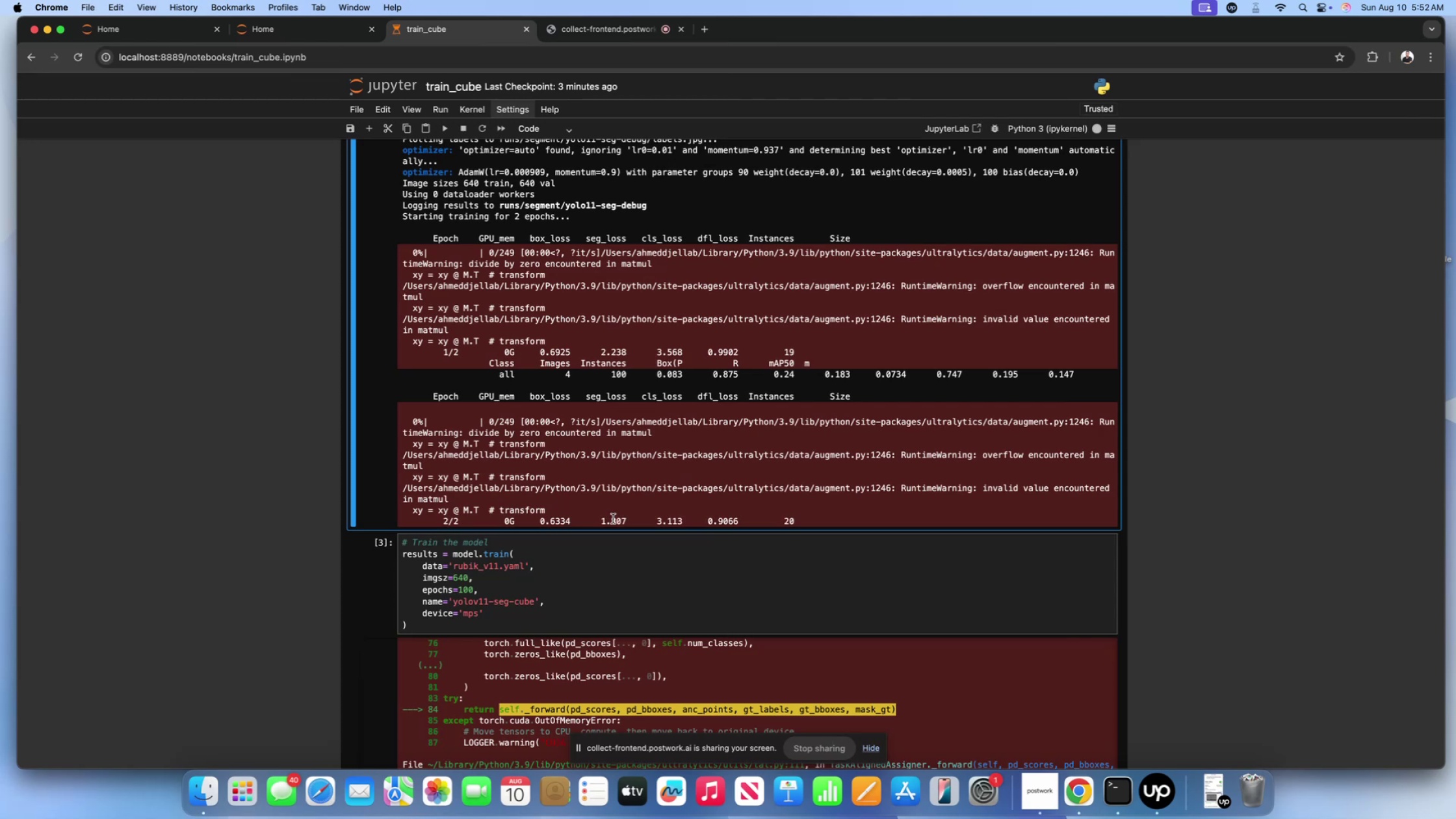 
left_click([601, 567])
 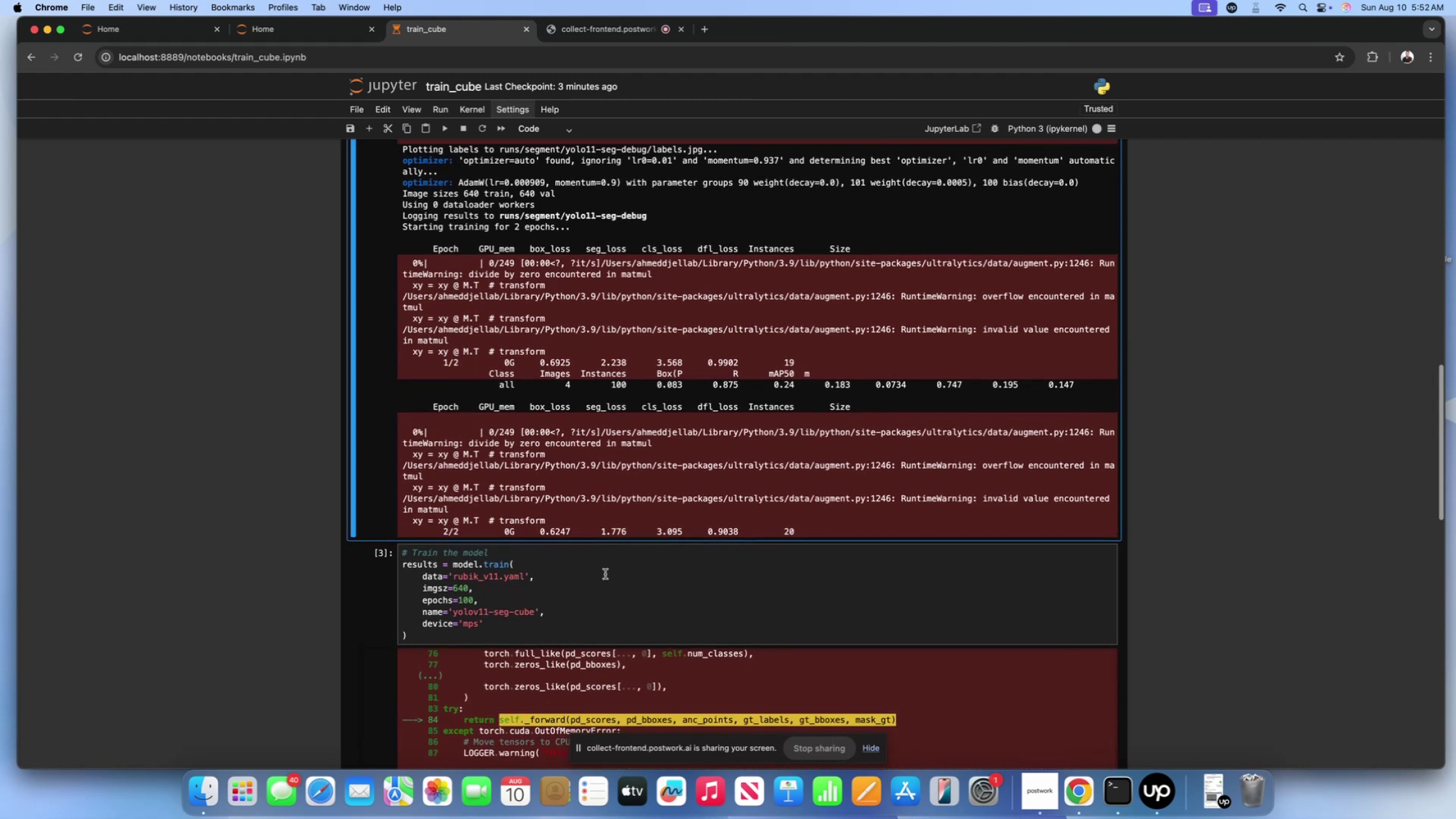 
scroll: coordinate [608, 569], scroll_direction: down, amount: 10.0
 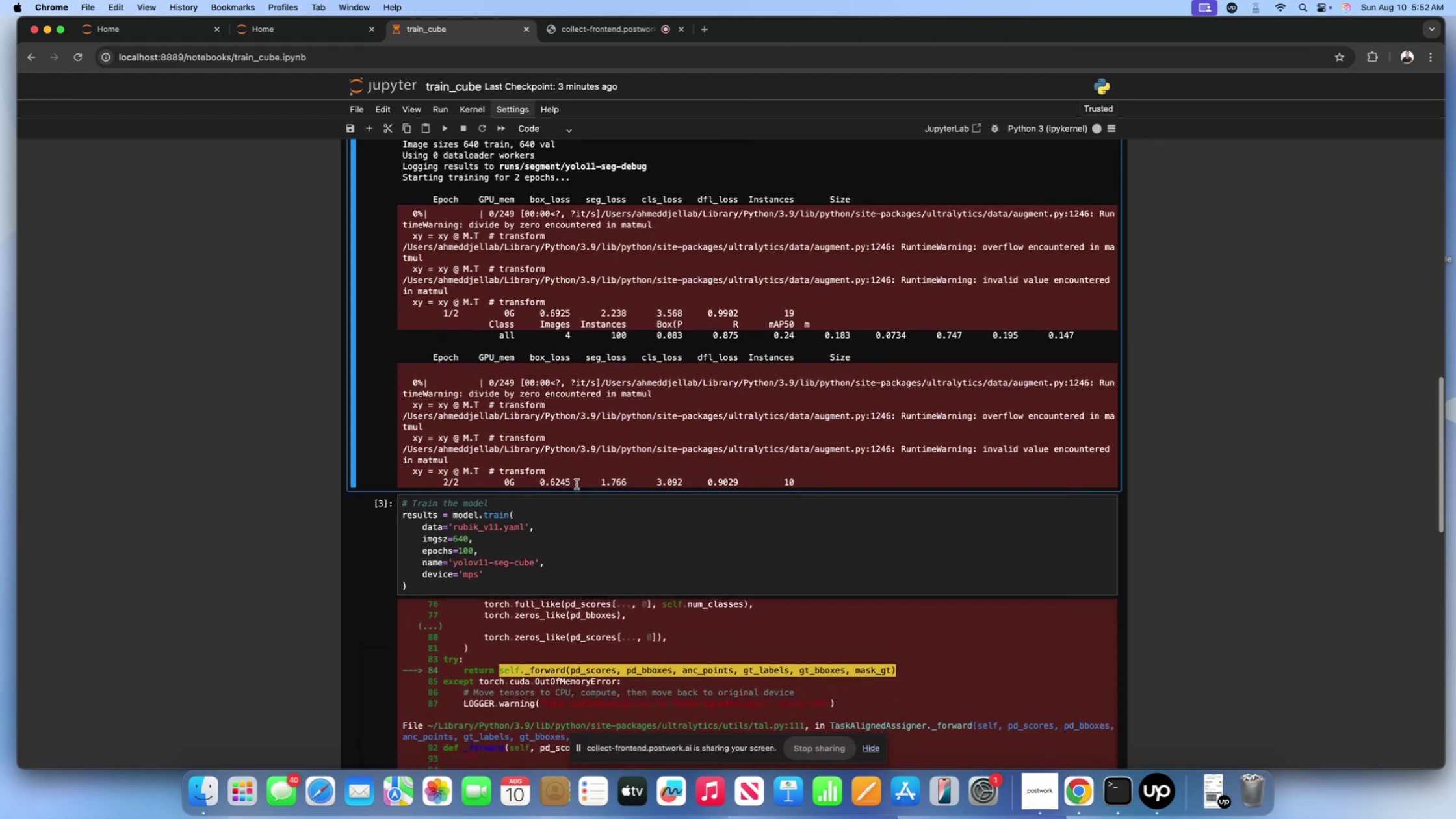 
left_click([577, 484])
 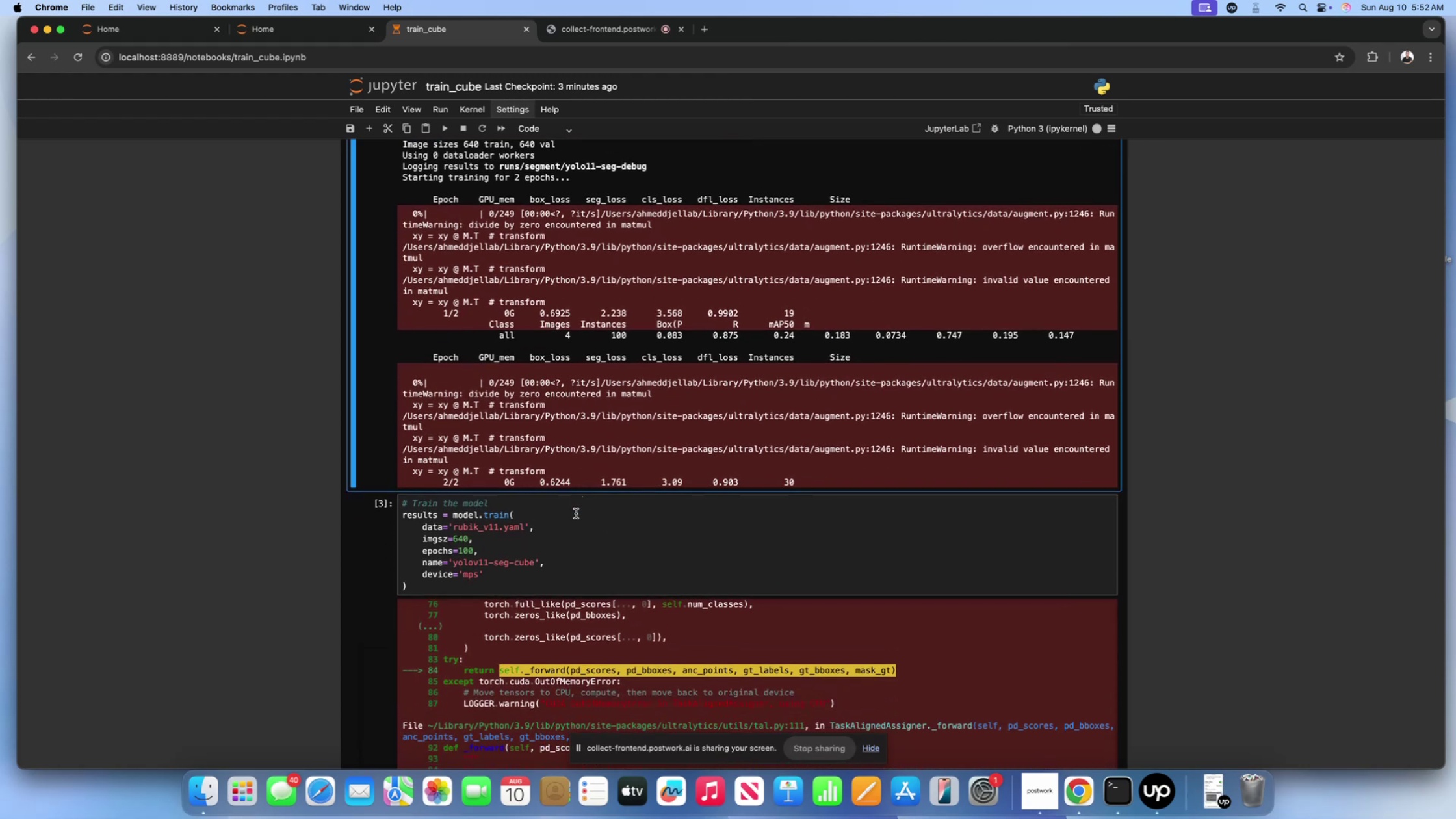 
left_click([576, 514])
 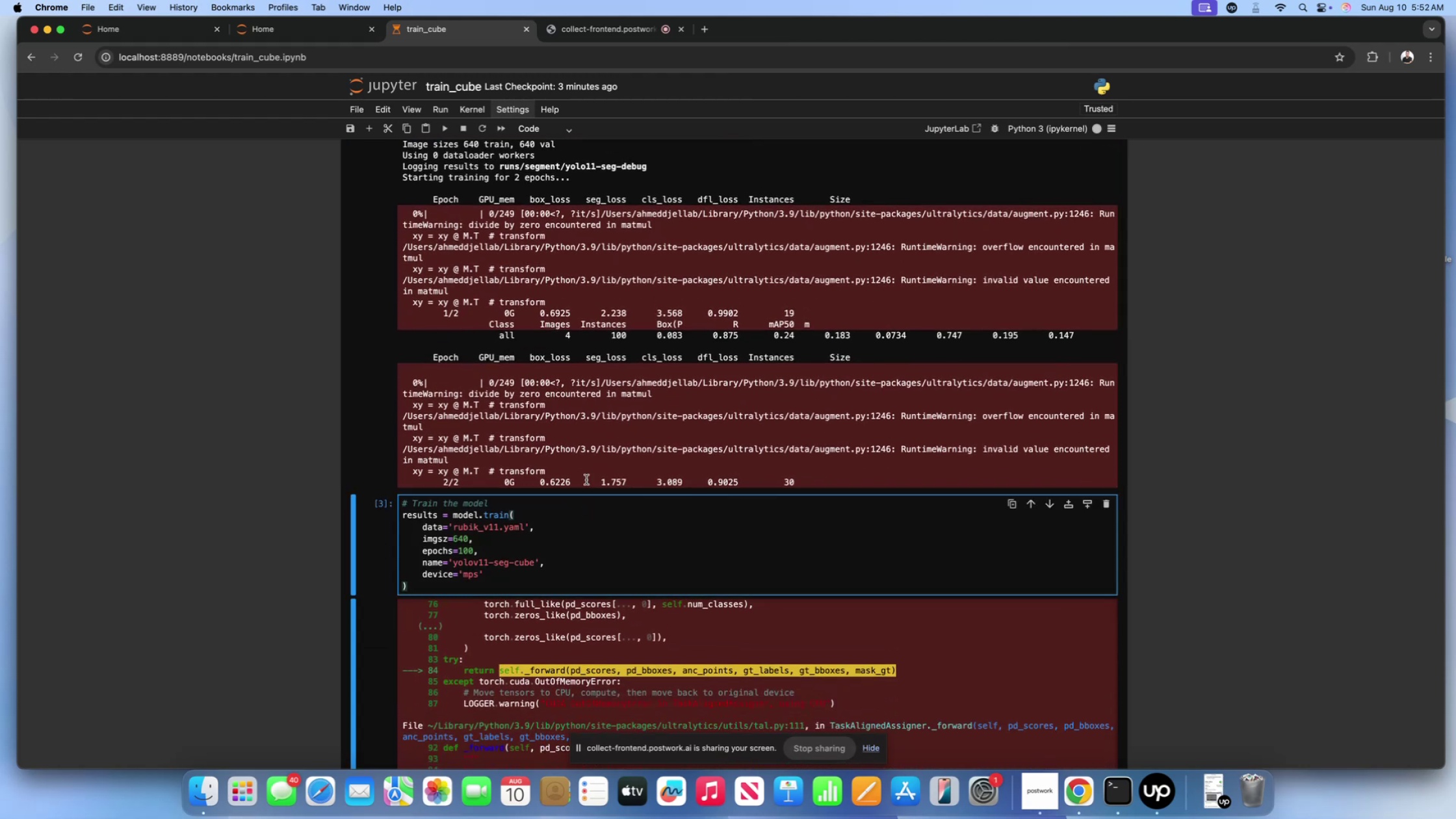 
left_click([591, 460])
 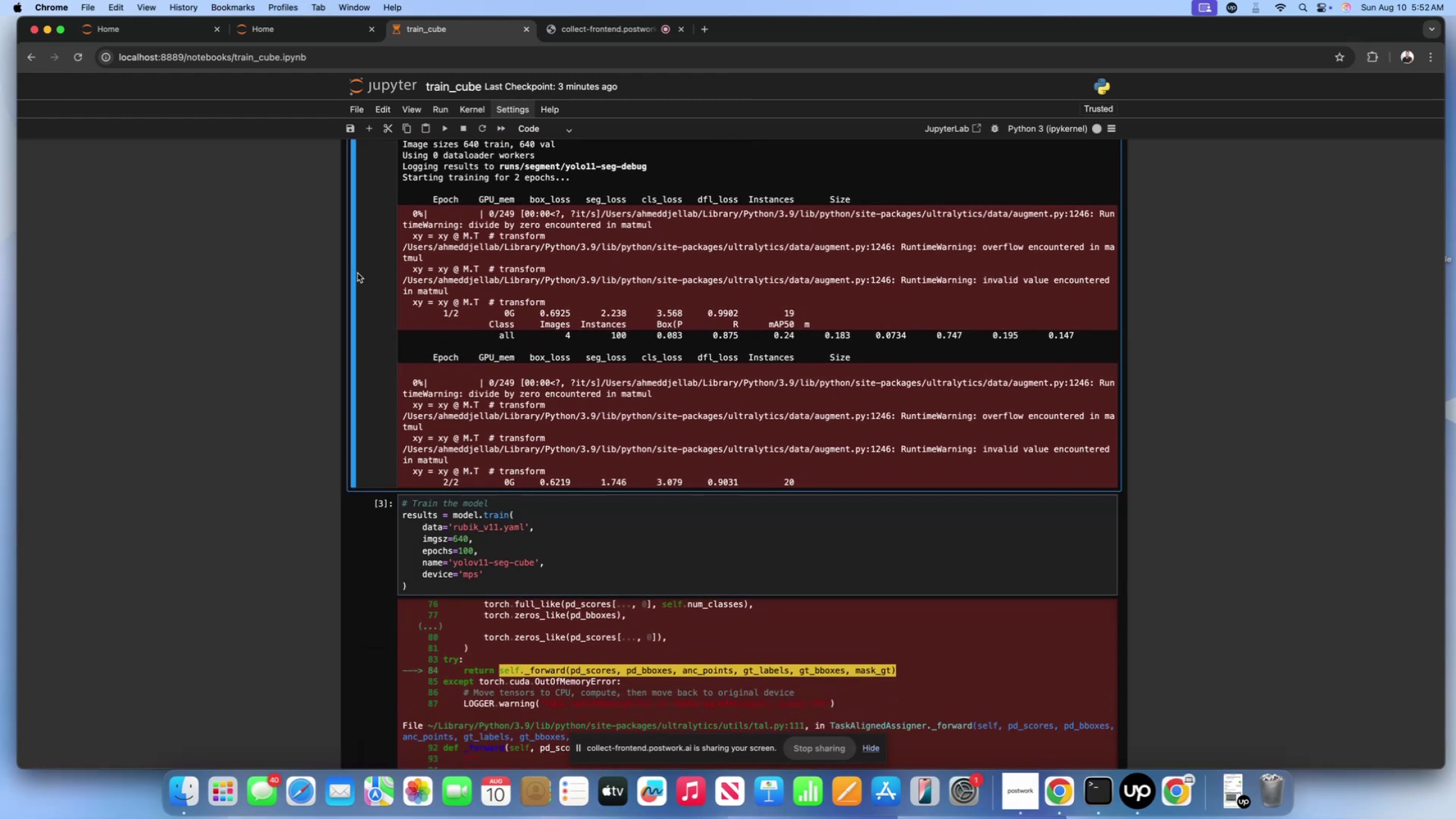 
wait(5.38)
 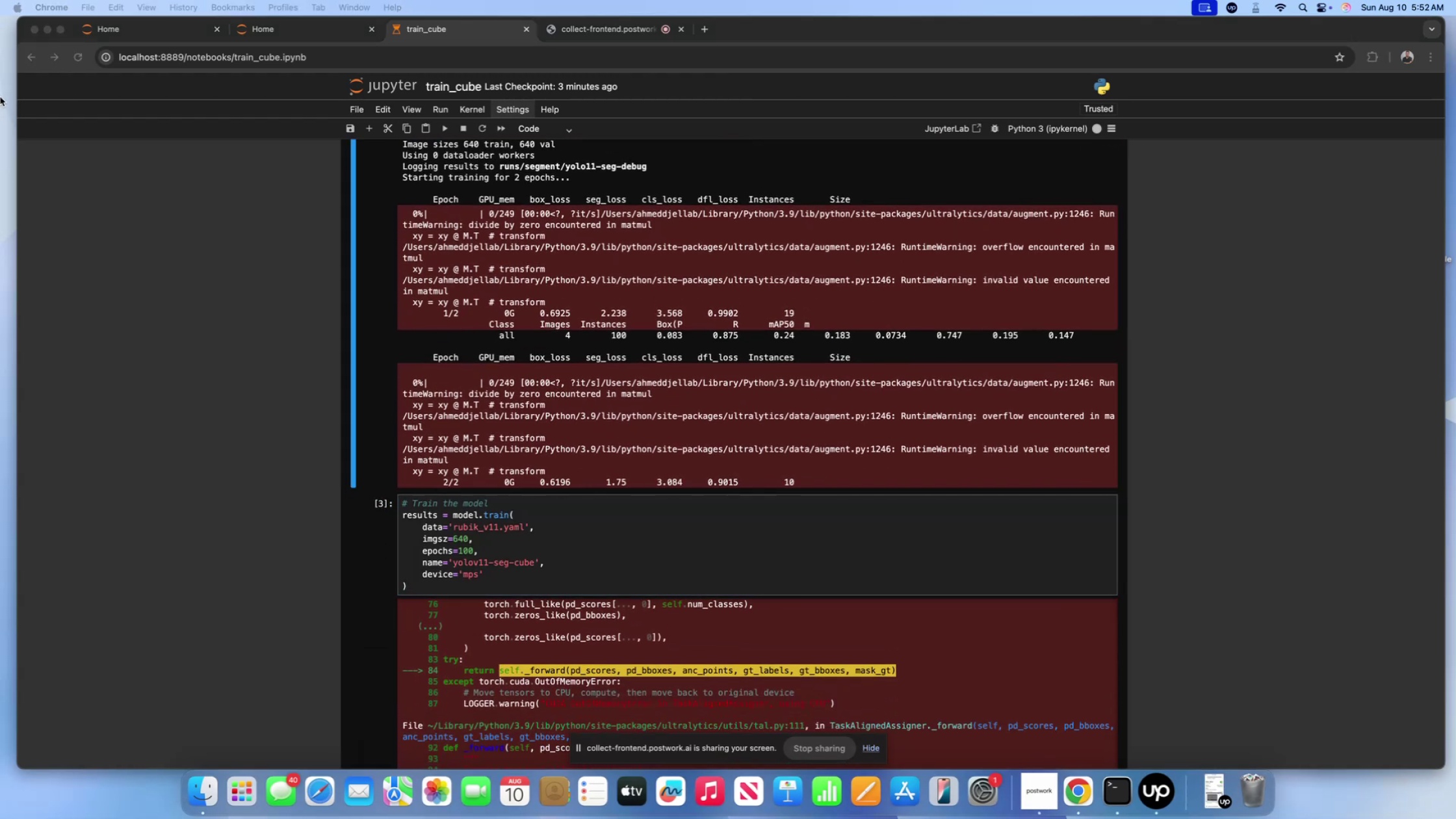 
left_click([646, 539])
 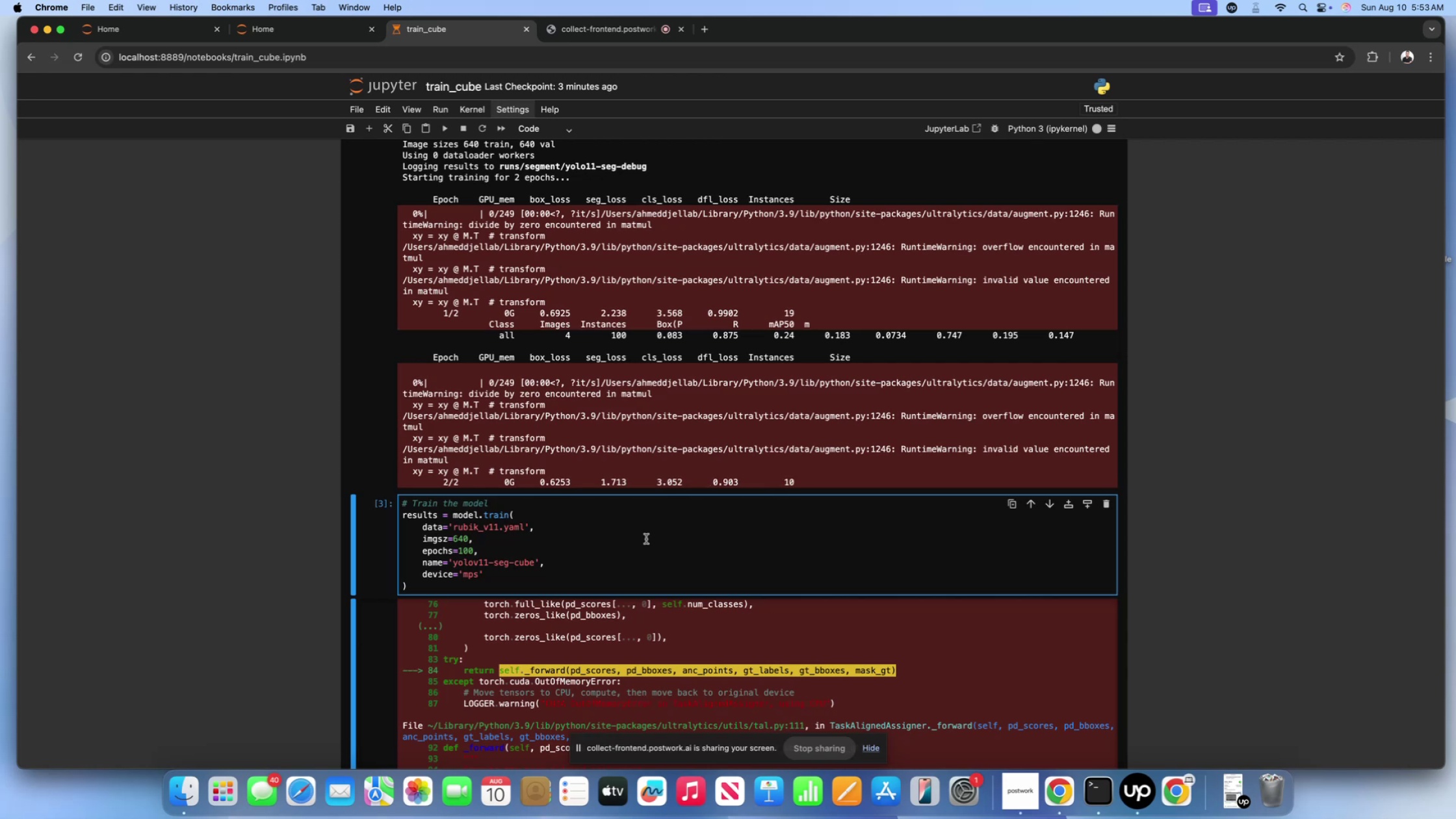 
wait(21.57)
 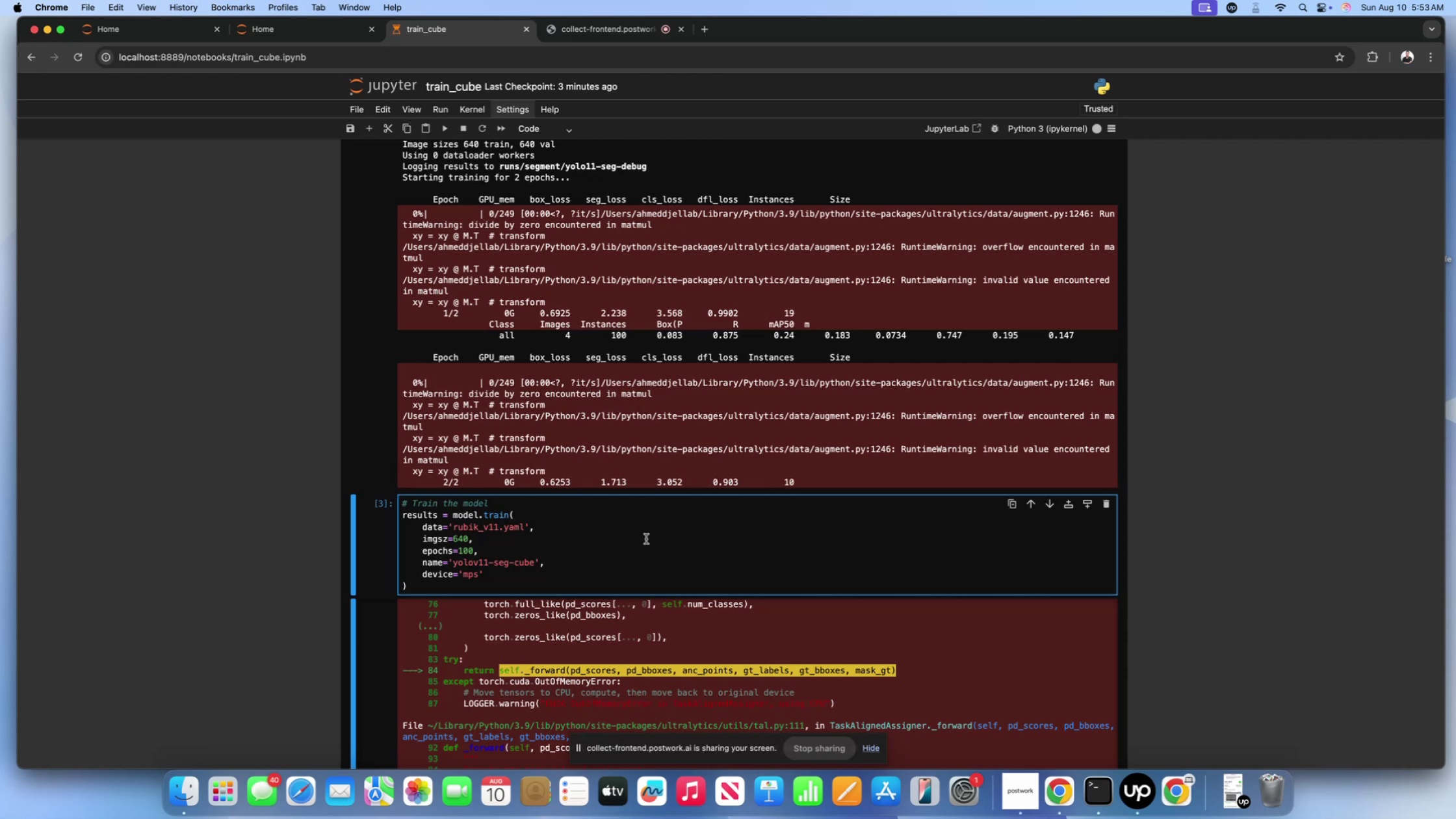 
scroll: coordinate [546, 434], scroll_direction: up, amount: 118.0
 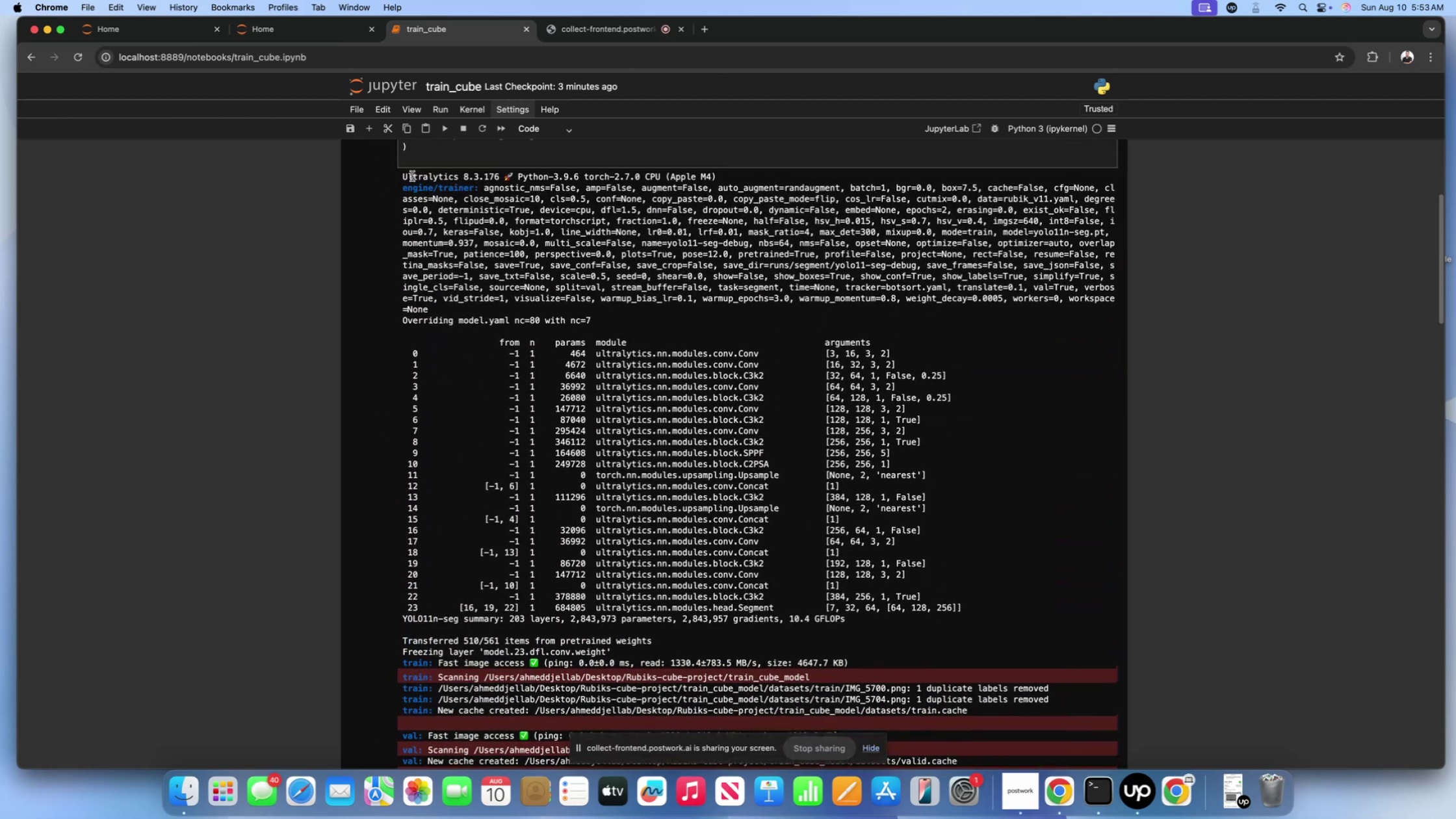 
left_click_drag(start_coordinate=[398, 175], to_coordinate=[710, 376])
 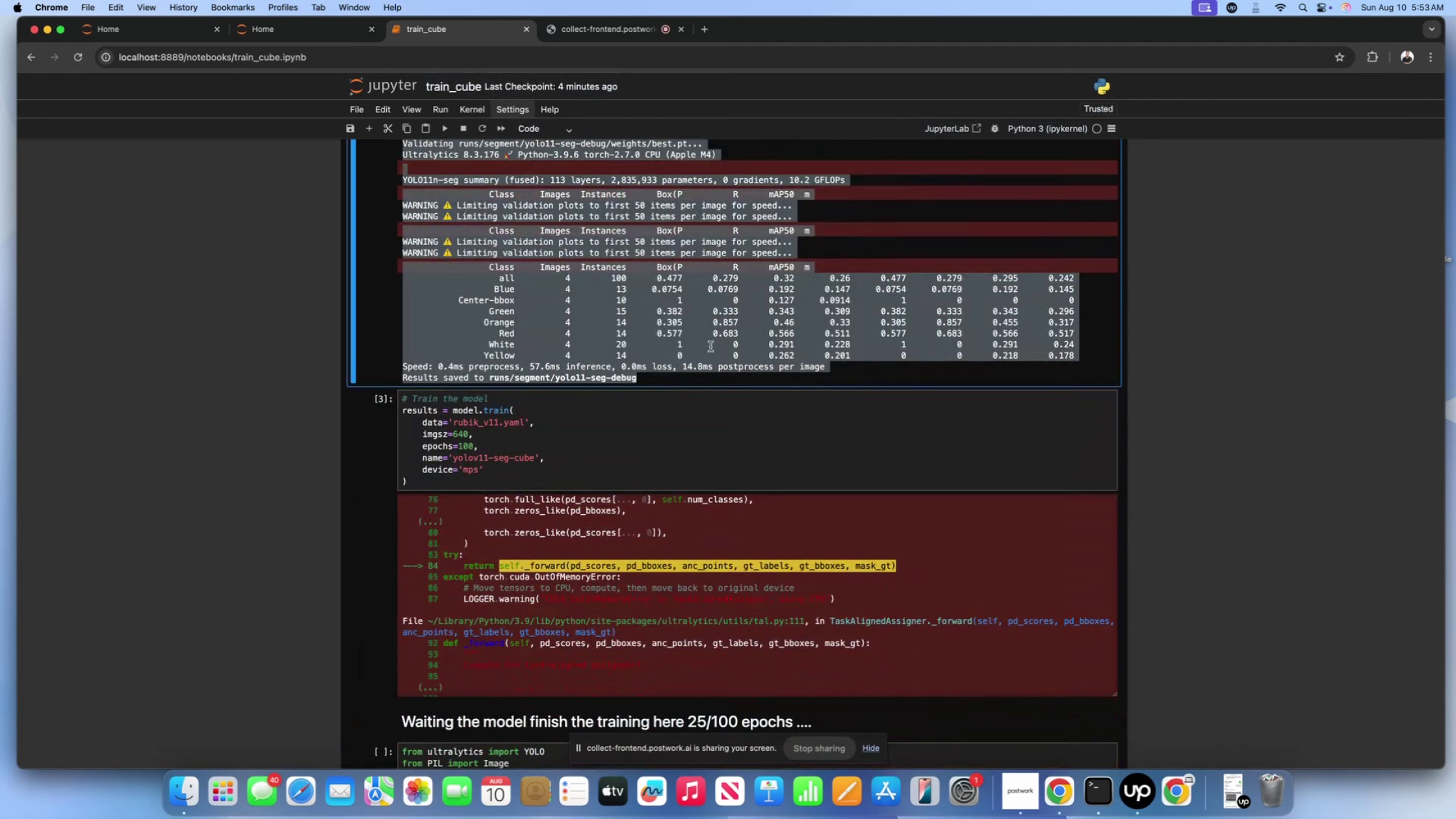 
key(Meta+CommandLeft)
 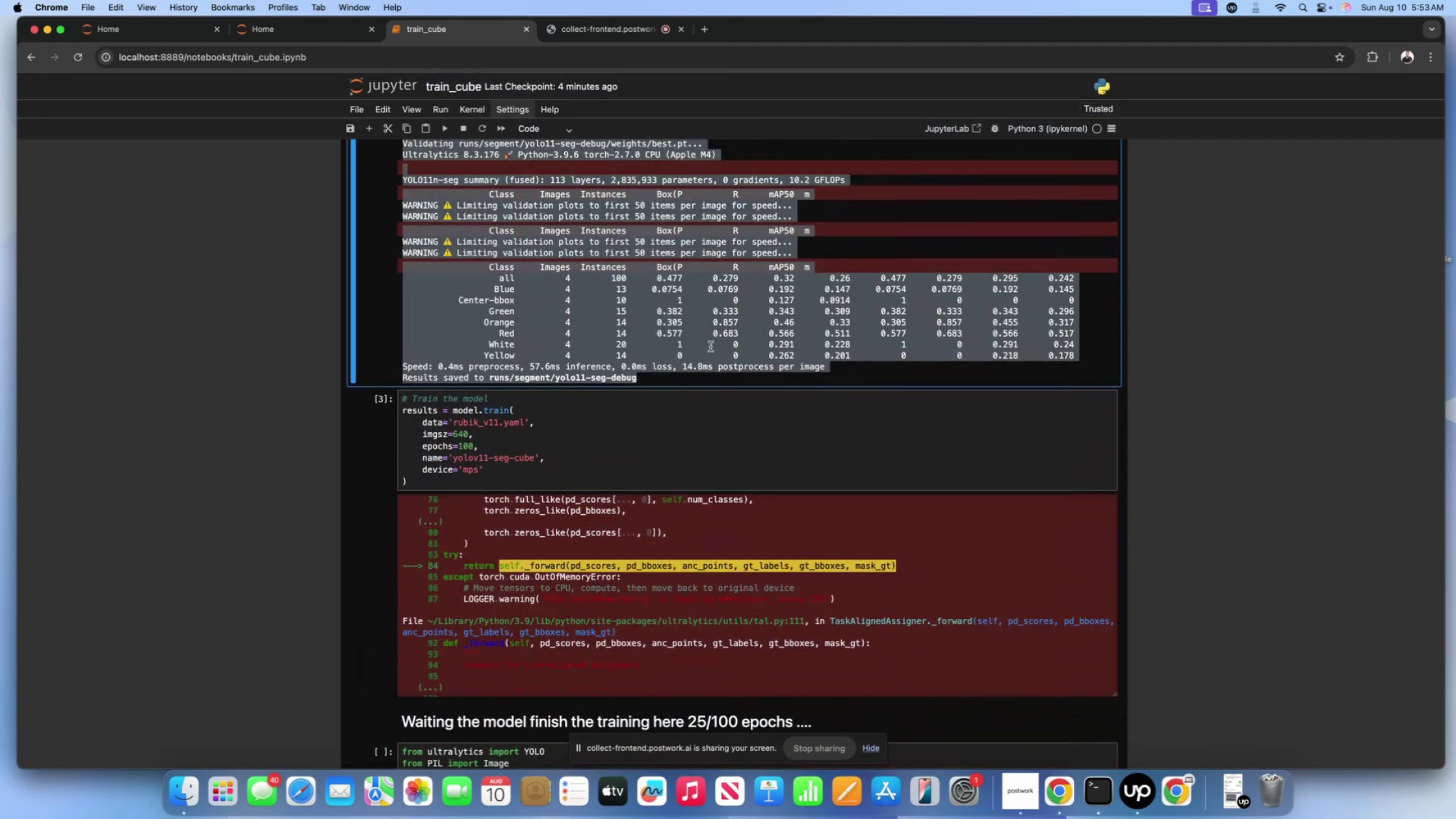 
key(Meta+C)
 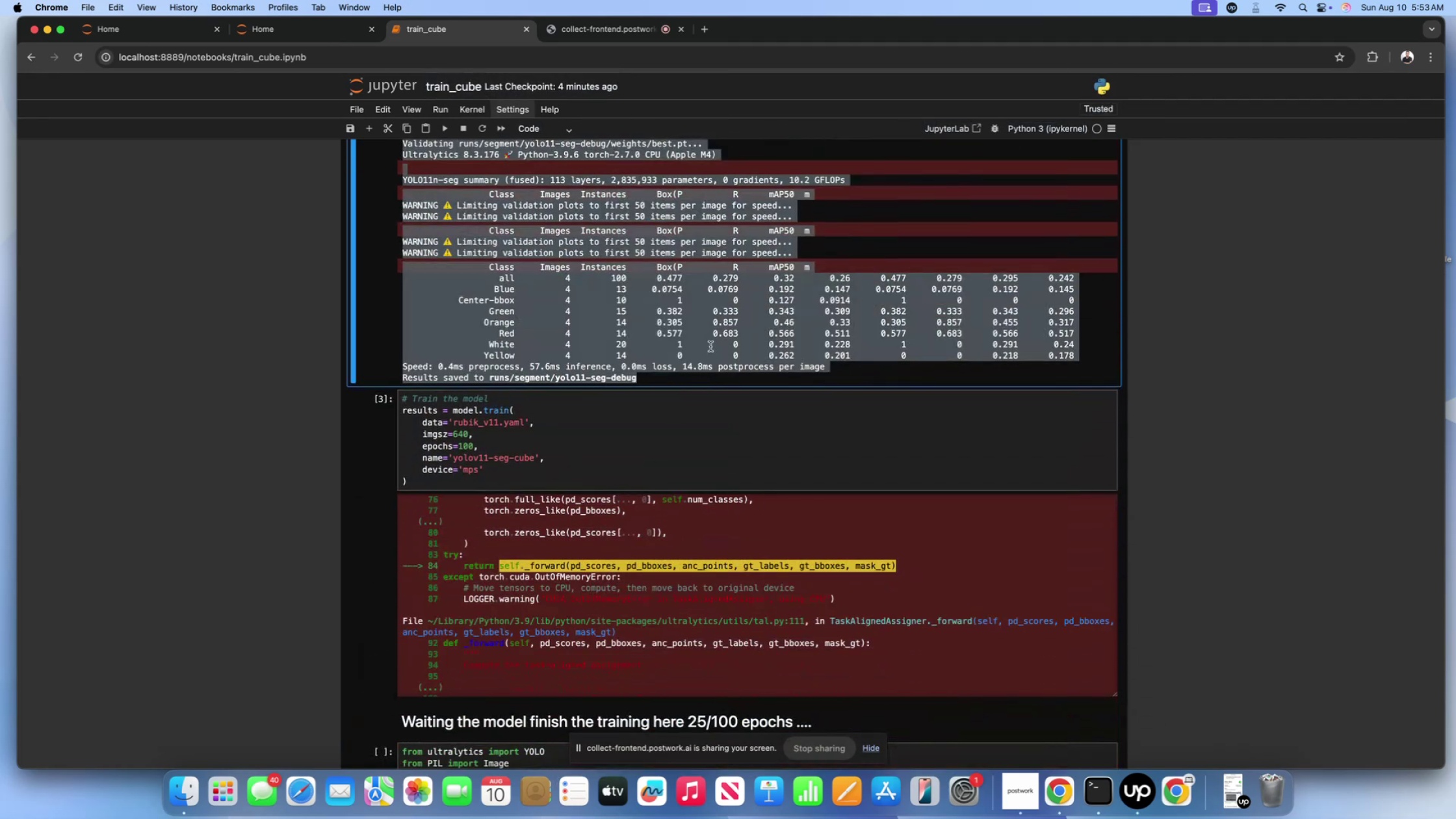 
left_click([710, 346])
 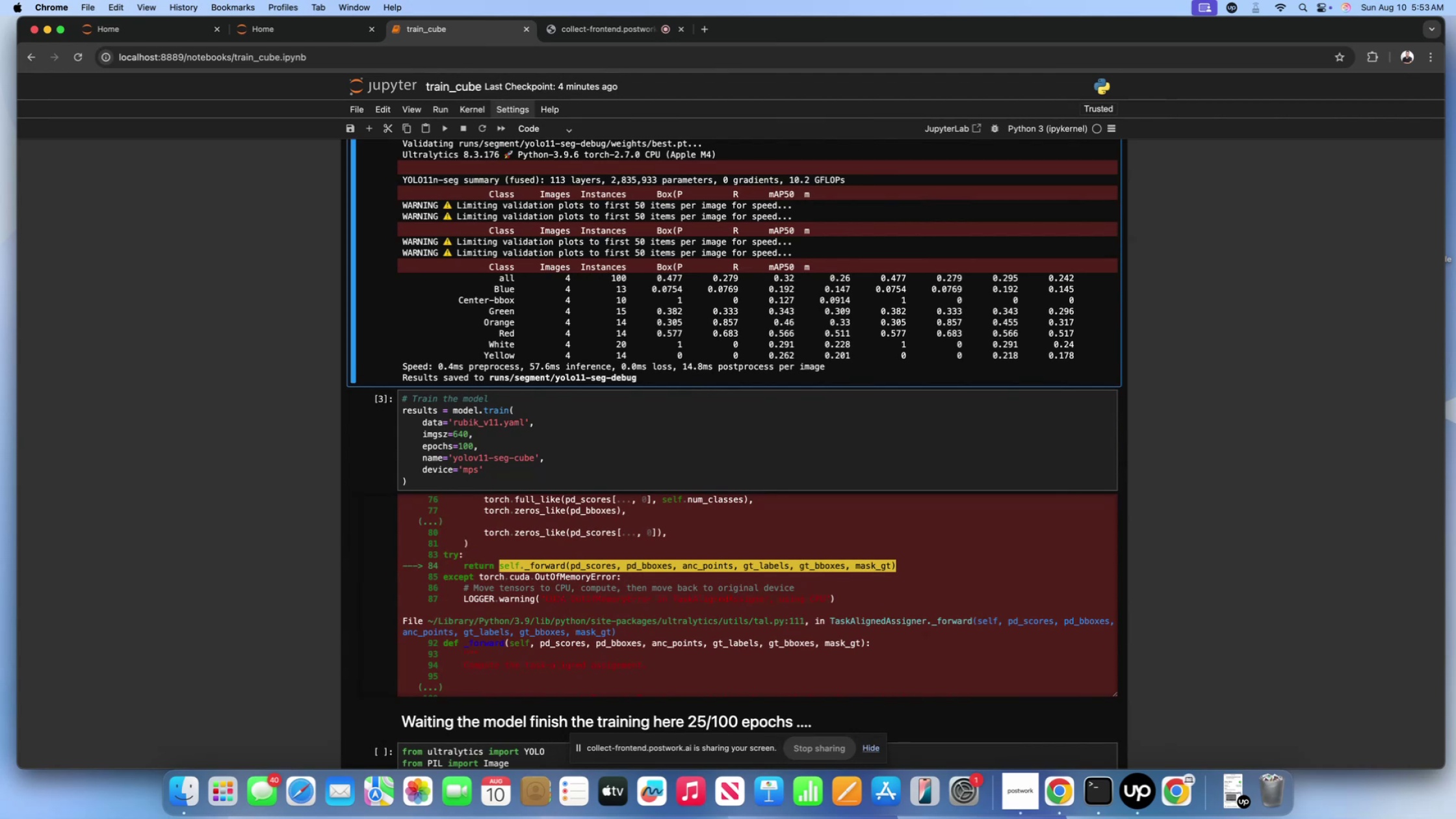 
wait(23.7)
 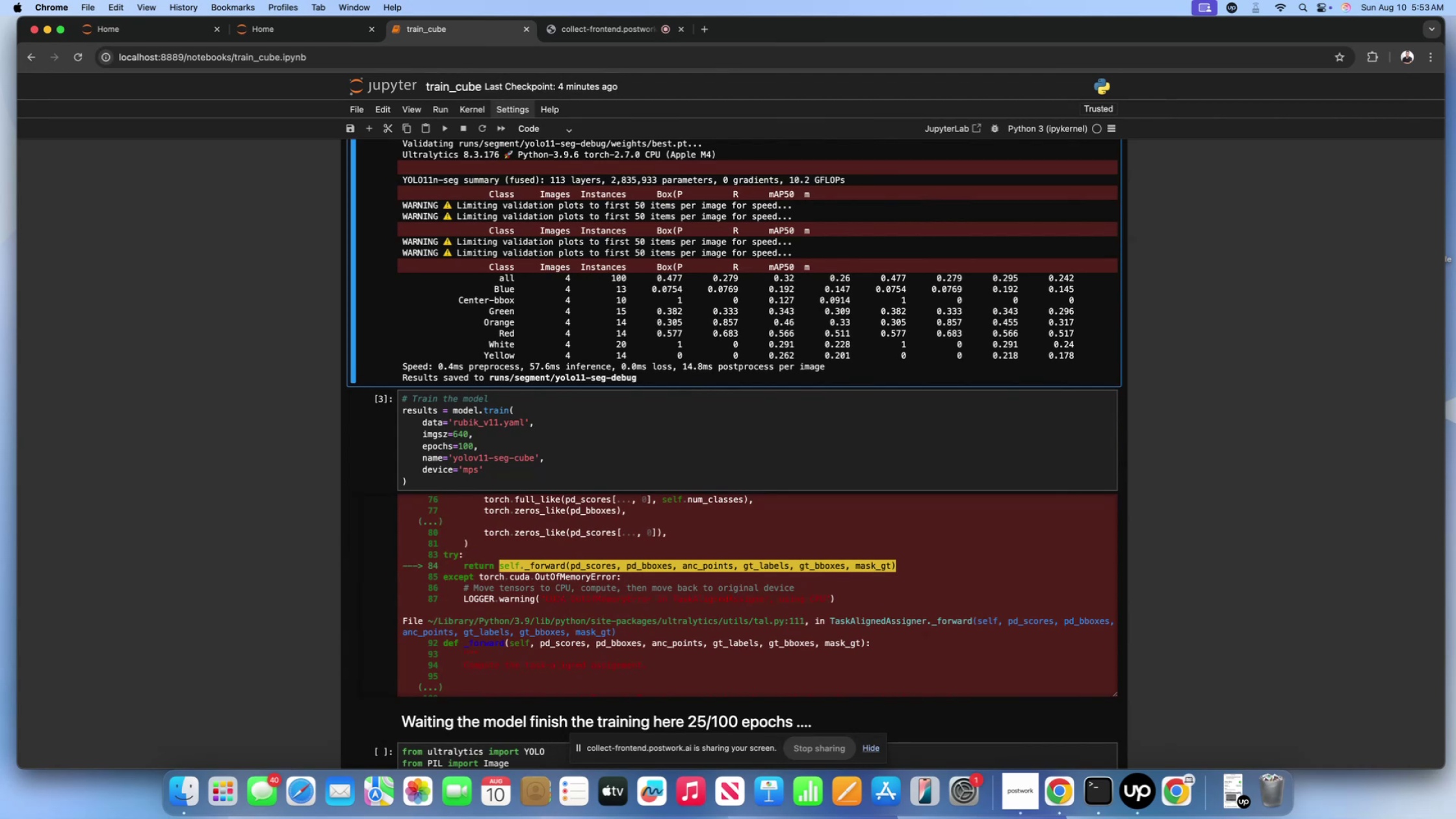 
left_click([1402, 796])
 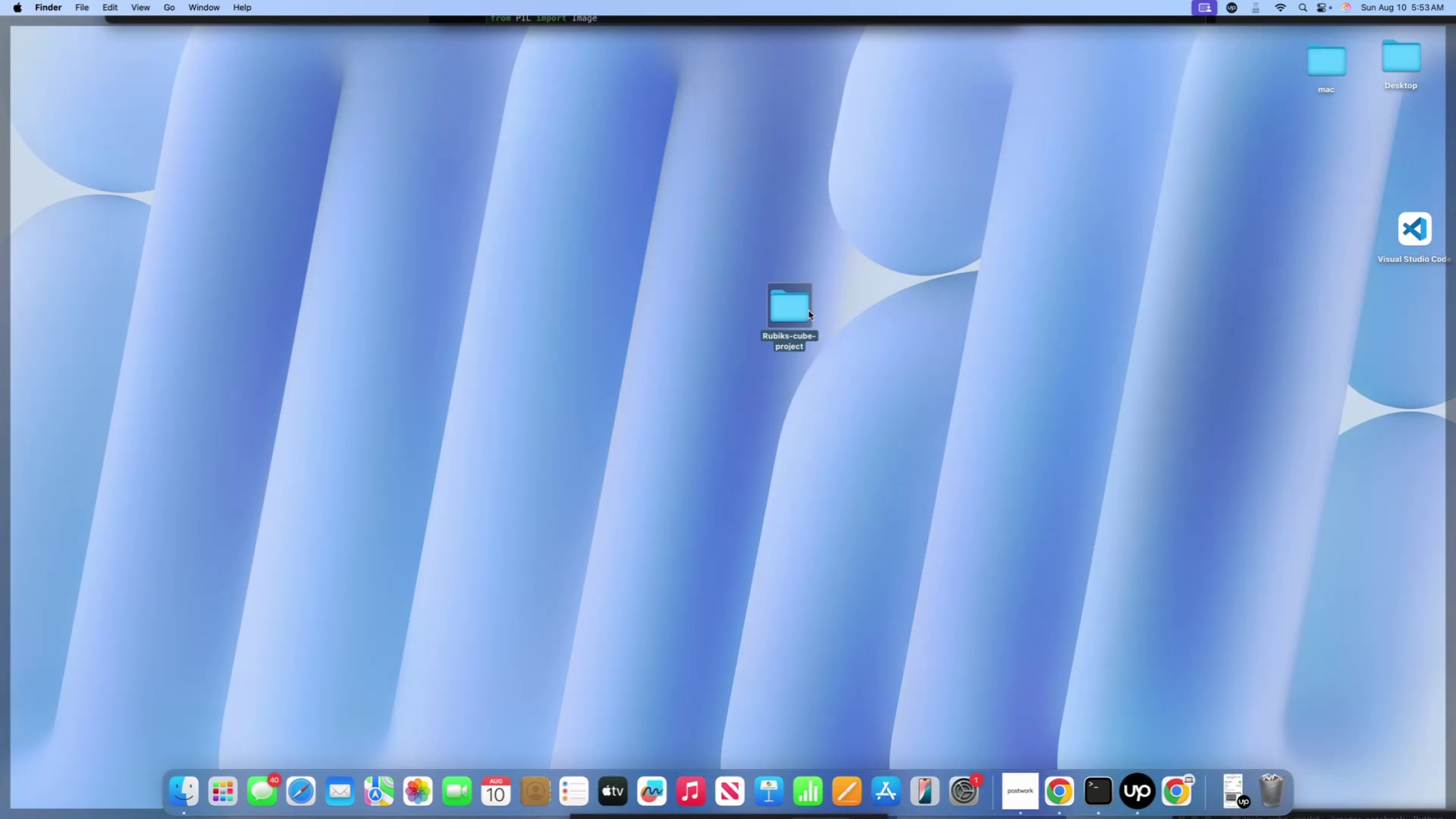 
double_click([803, 310])
 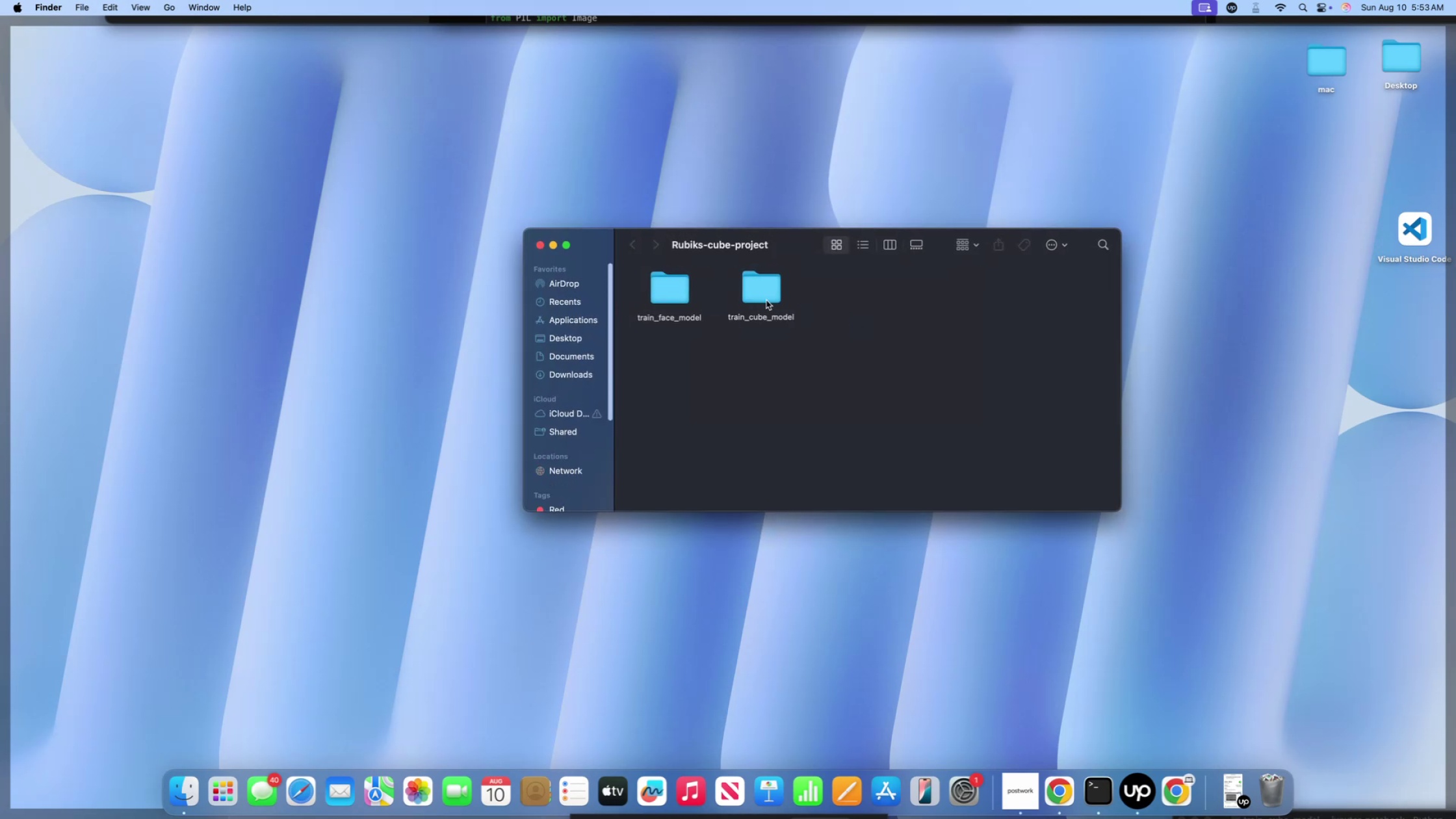 
double_click([766, 300])
 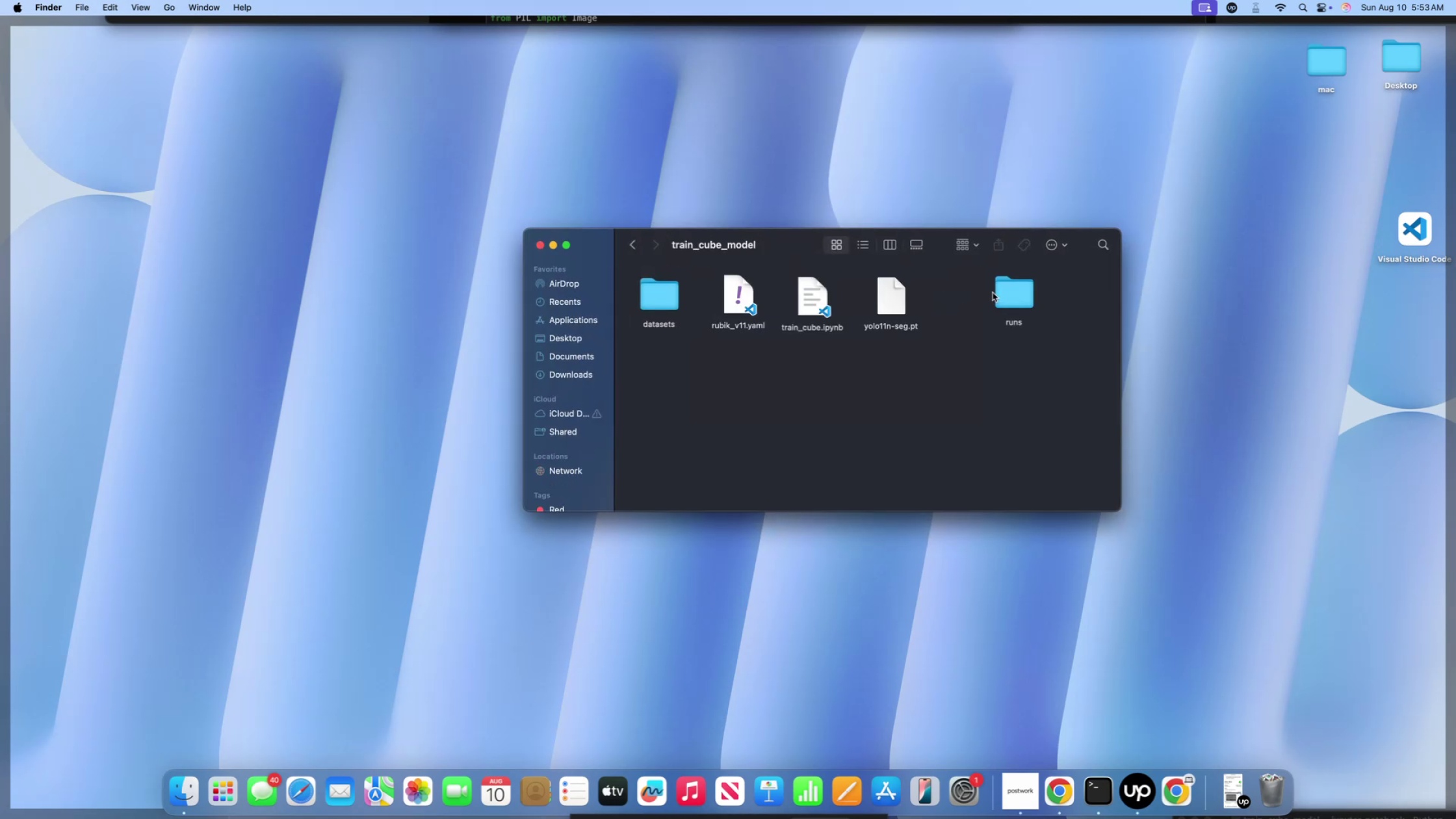 
left_click_drag(start_coordinate=[1005, 293], to_coordinate=[974, 299])
 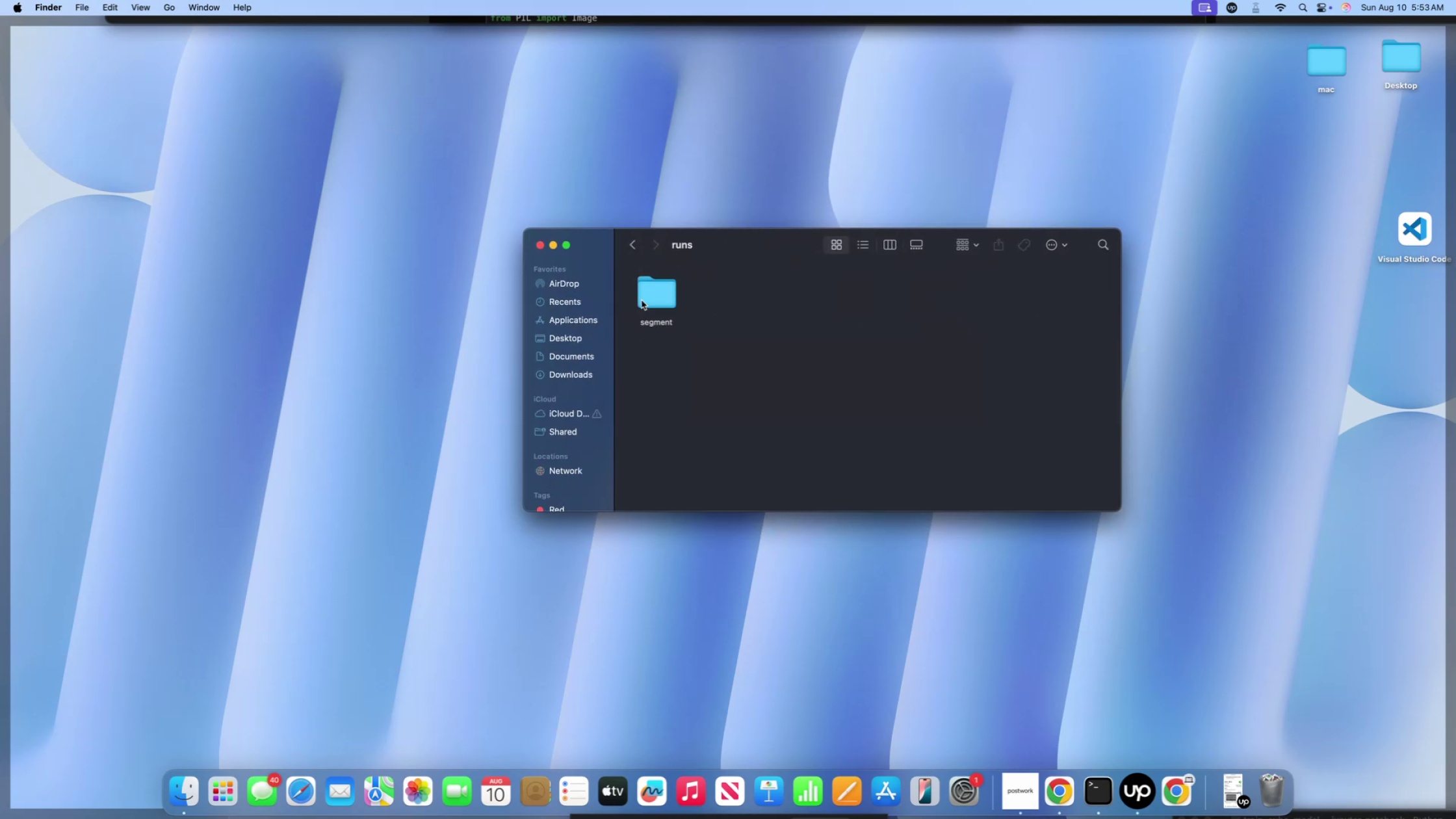 
double_click([650, 299])
 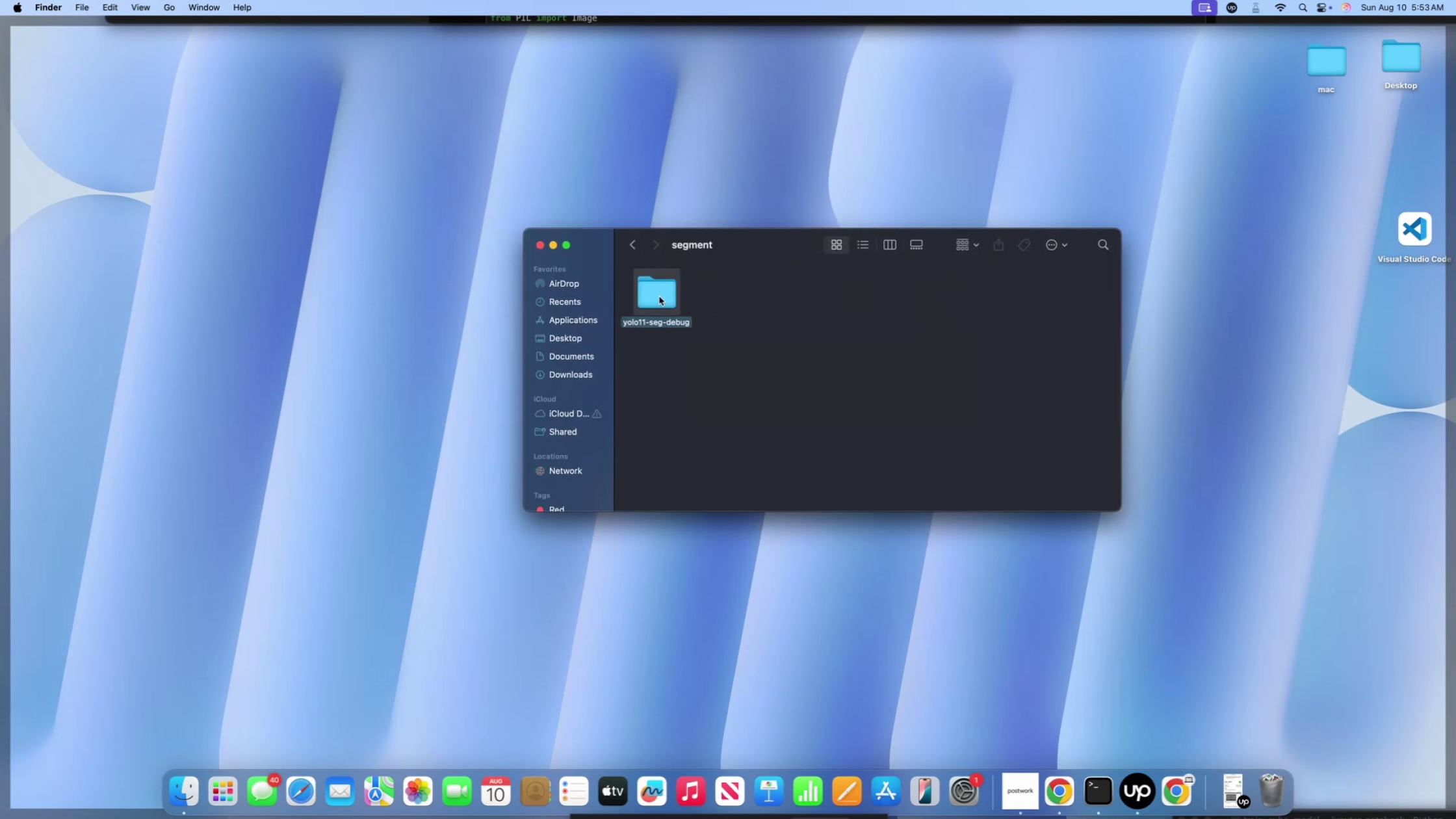 
double_click([659, 296])
 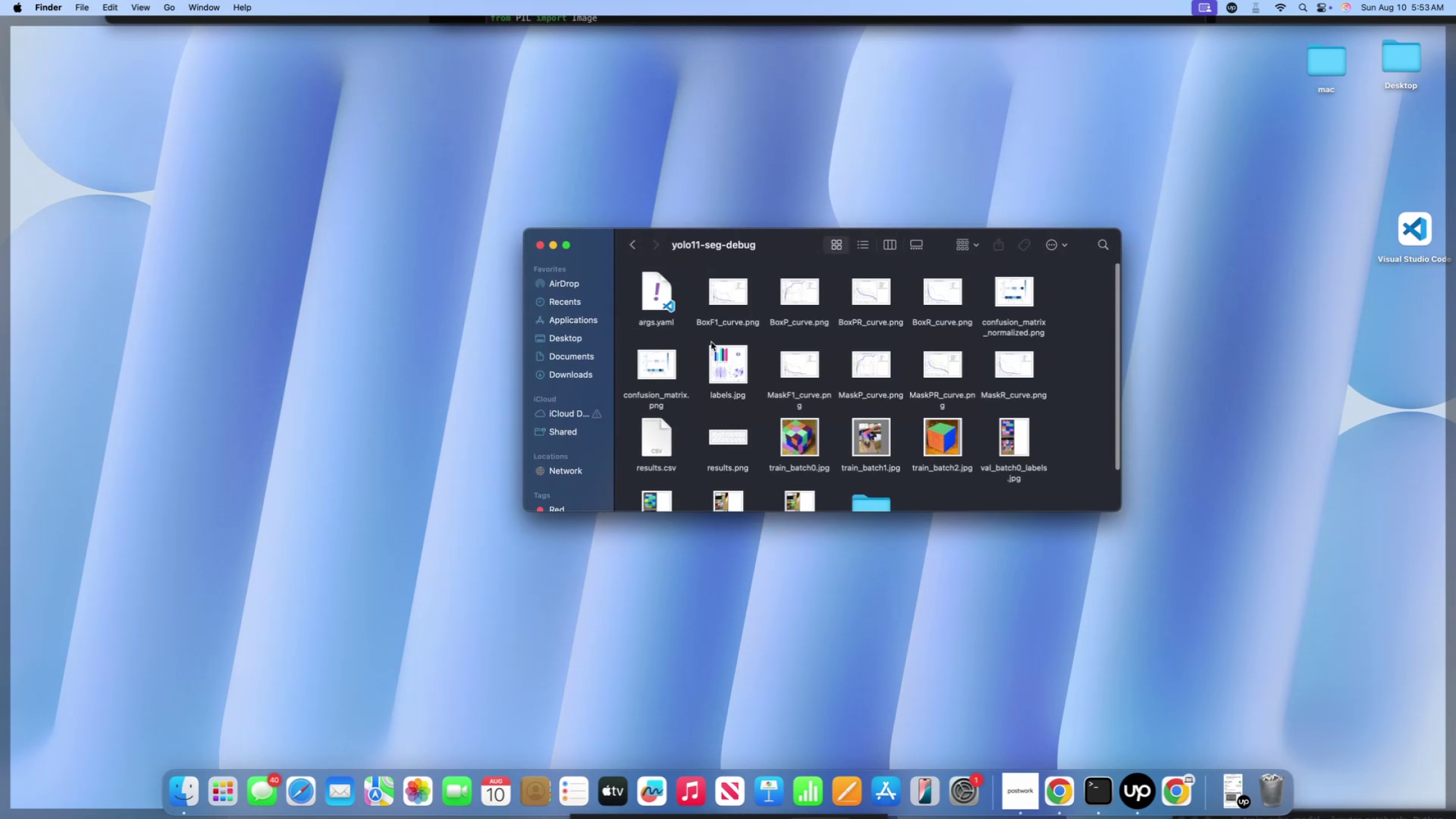 
scroll: coordinate [725, 364], scroll_direction: down, amount: 31.0
 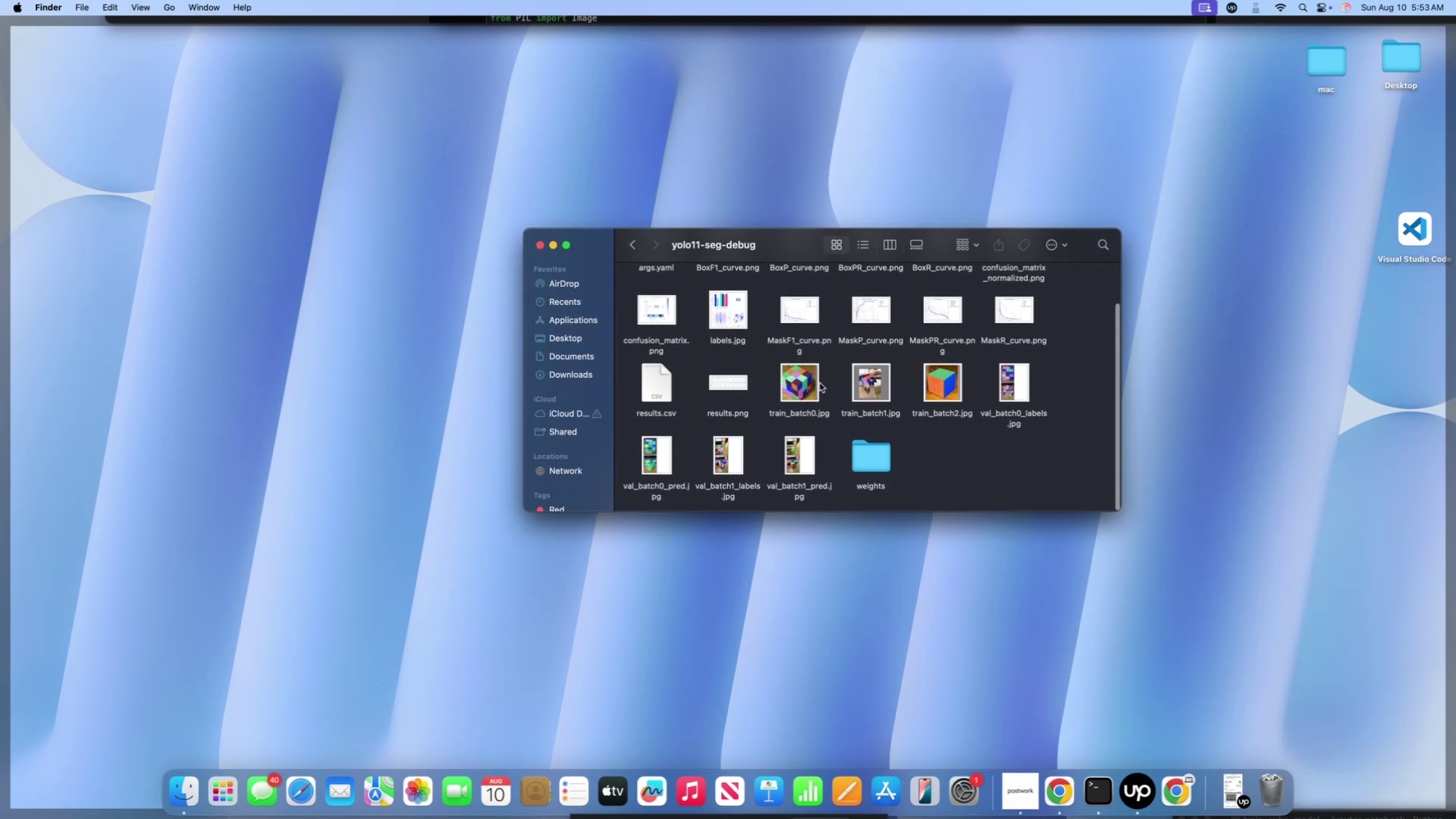 
left_click([814, 387])
 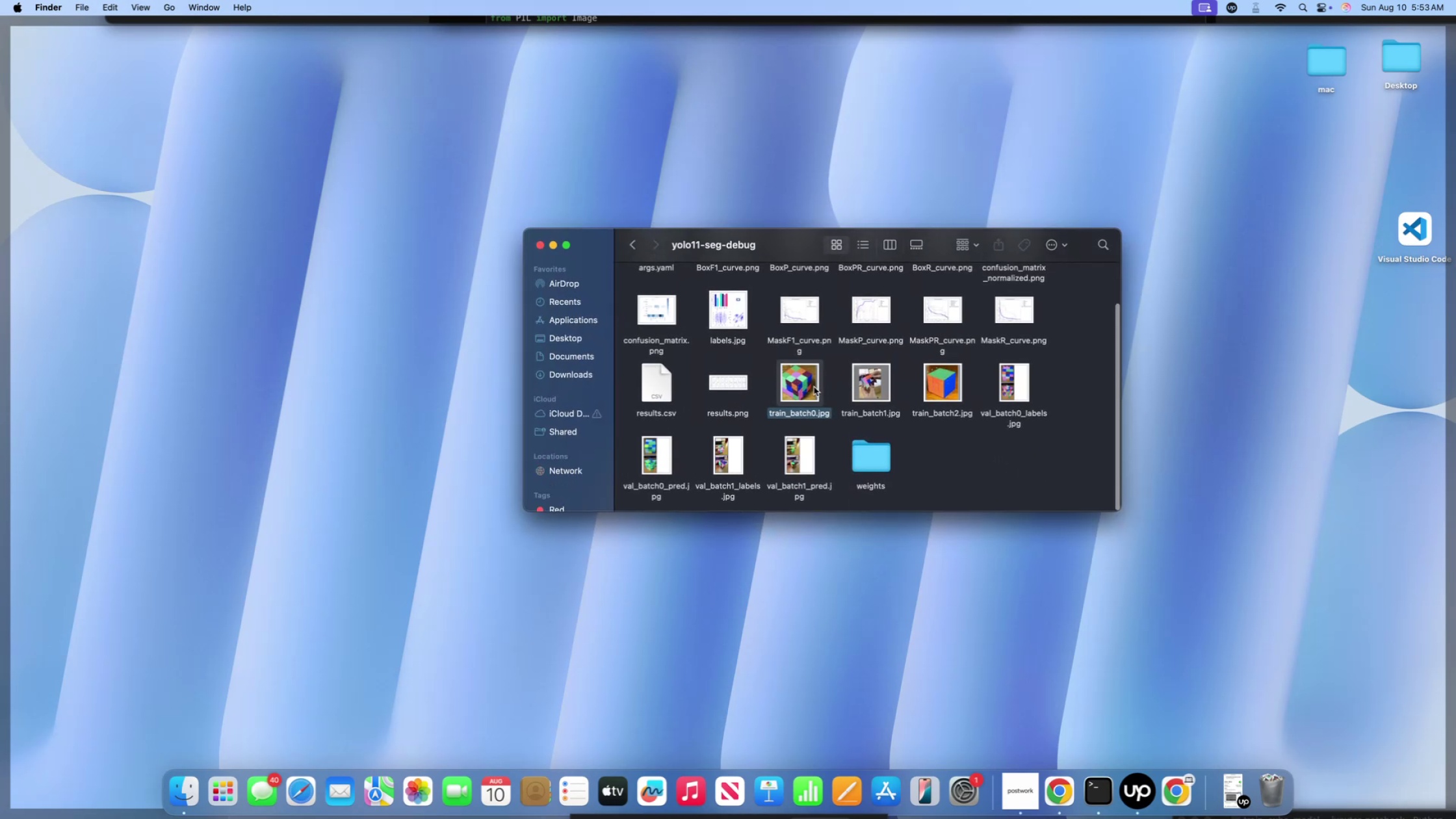 
key(Space)
 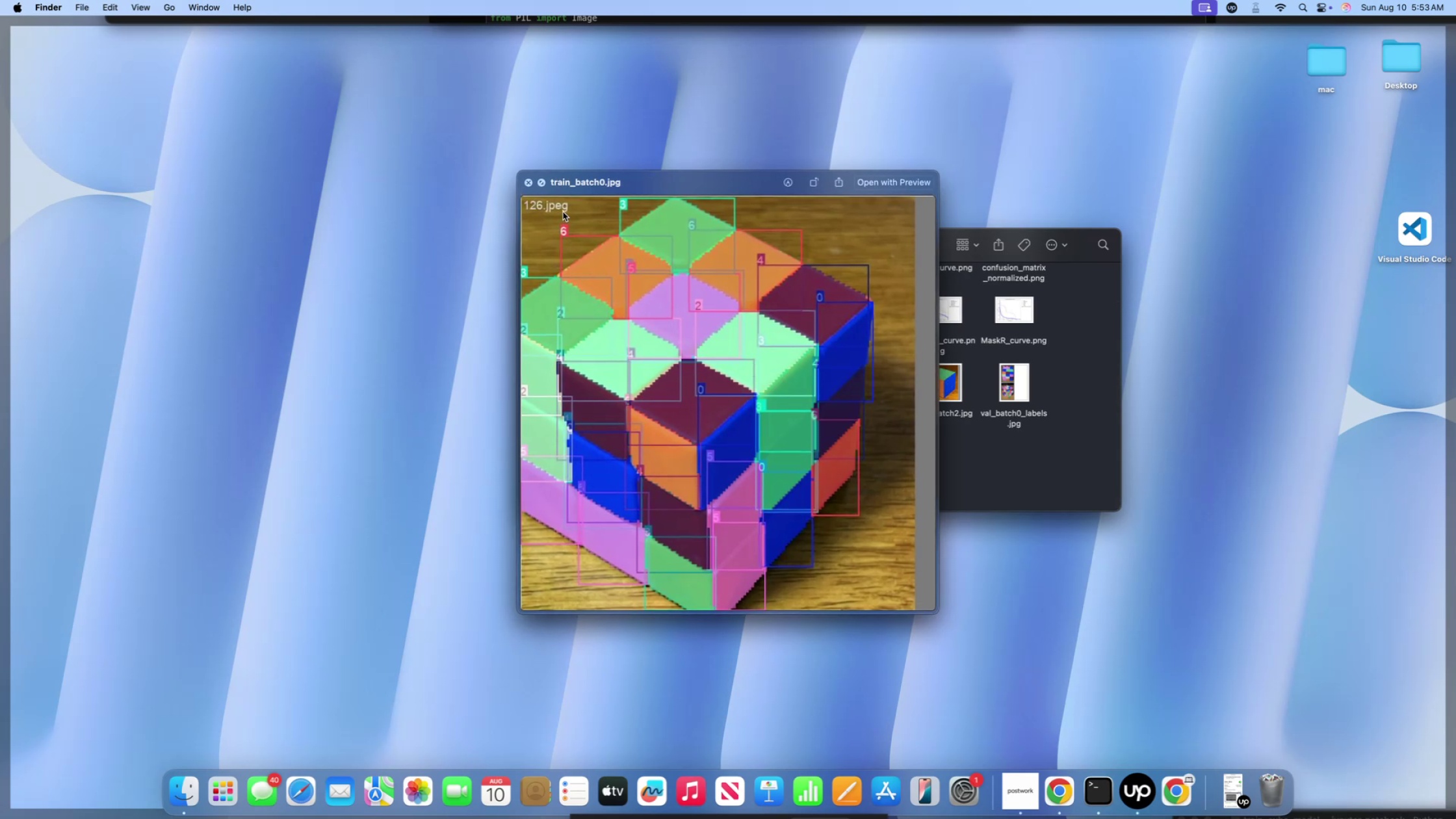 
left_click([531, 183])
 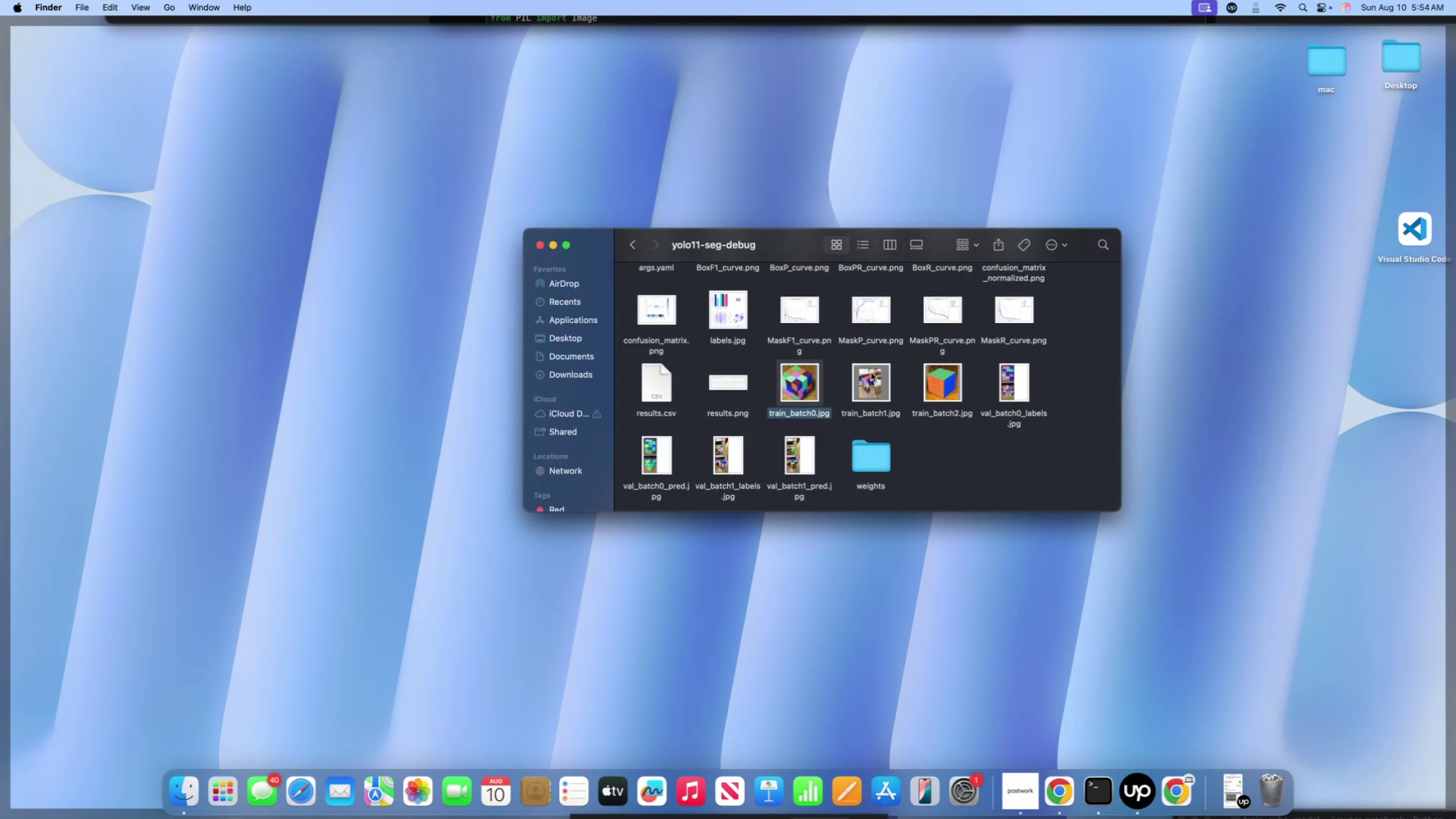 
left_click([871, 378])
 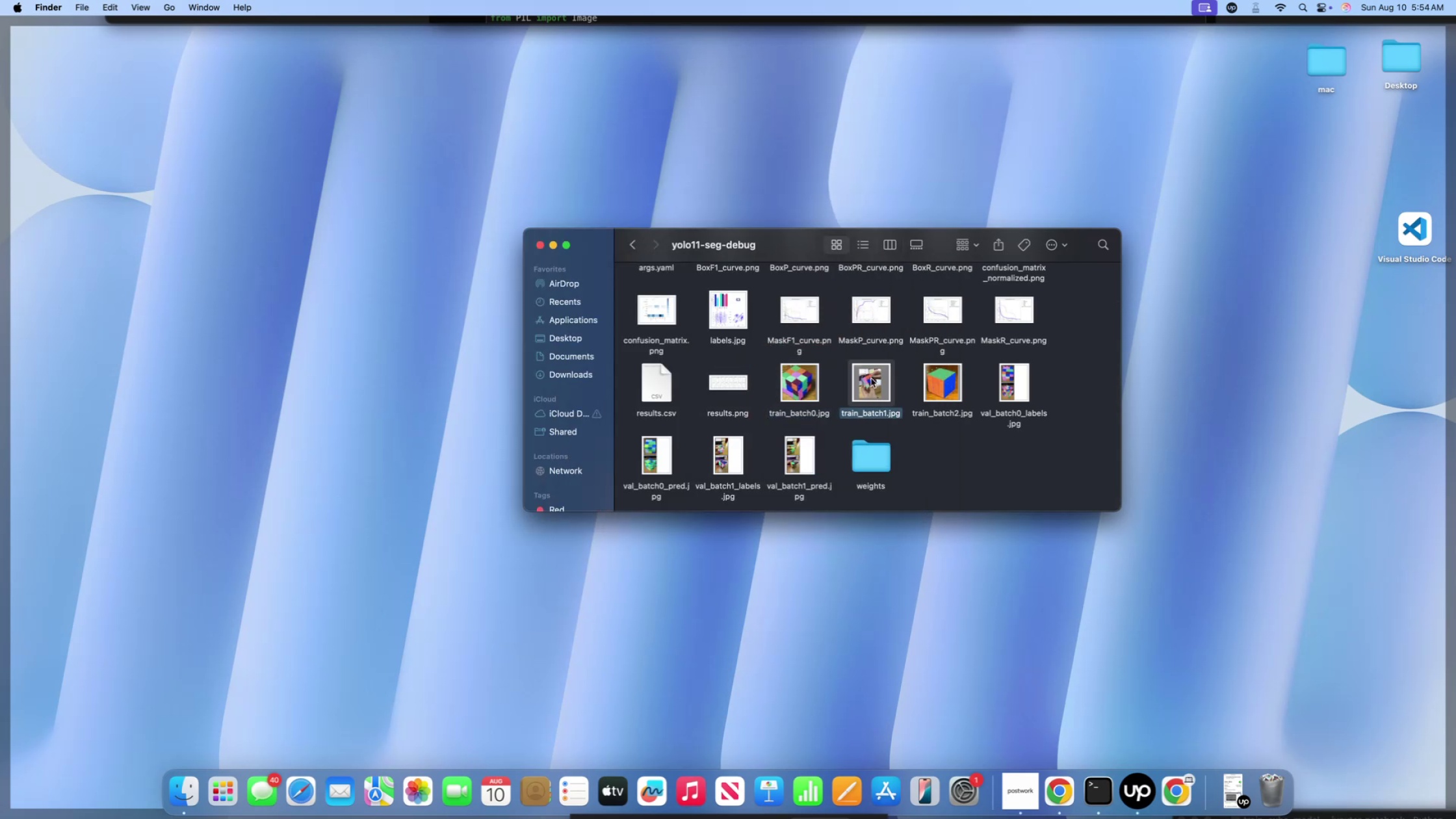 
key(Space)
 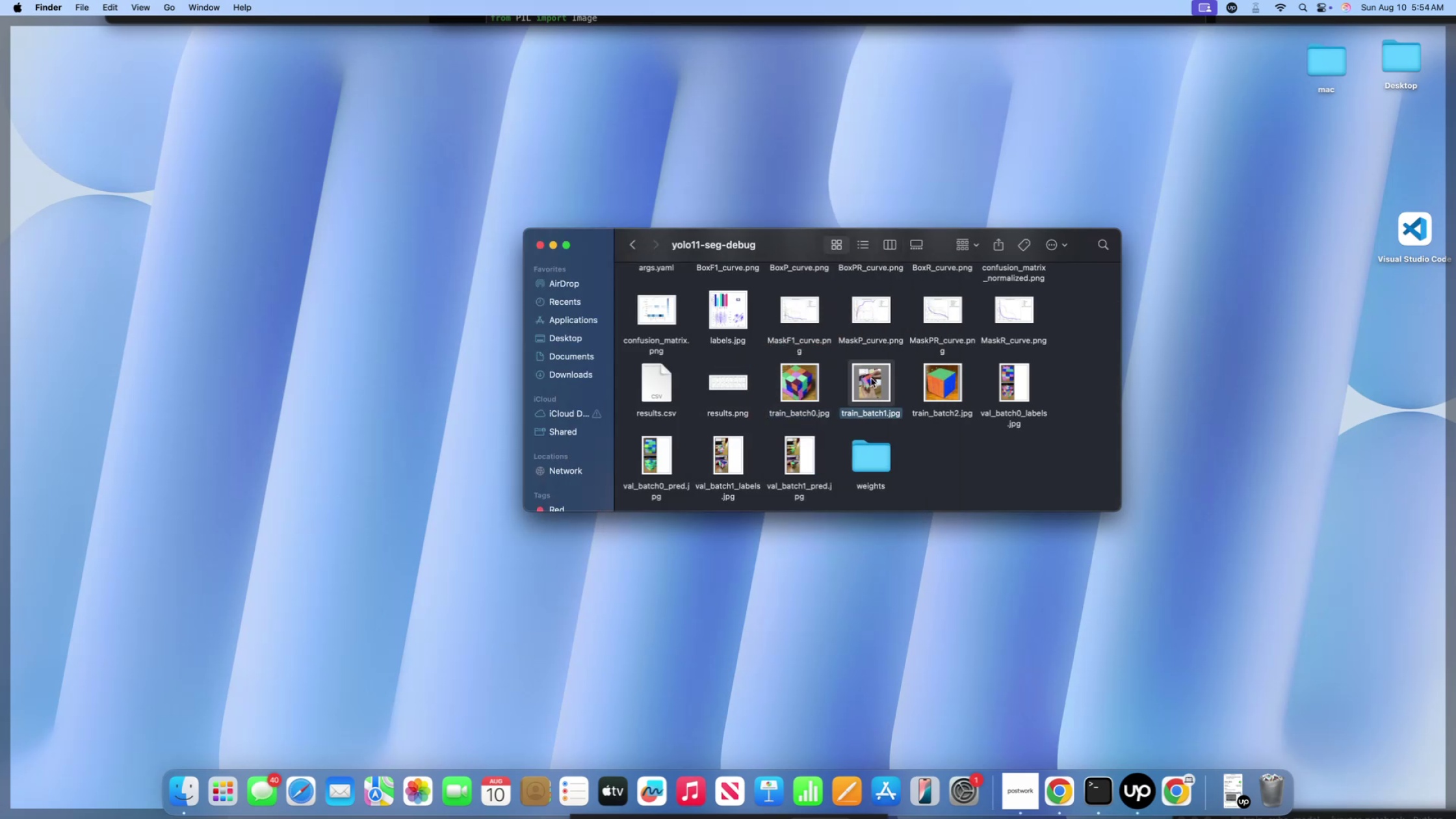 
key(V)
 